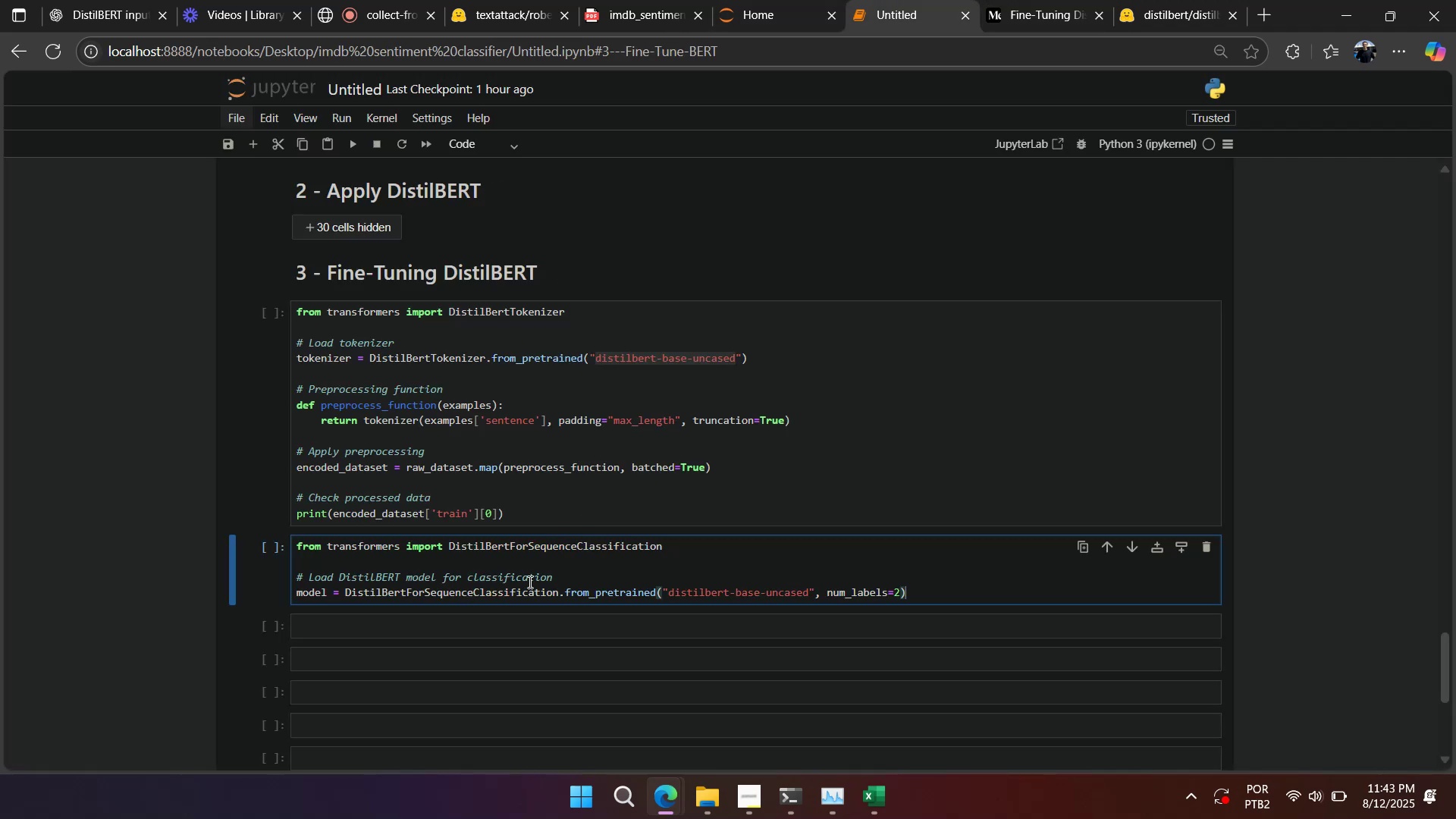 
left_click([519, 613])
 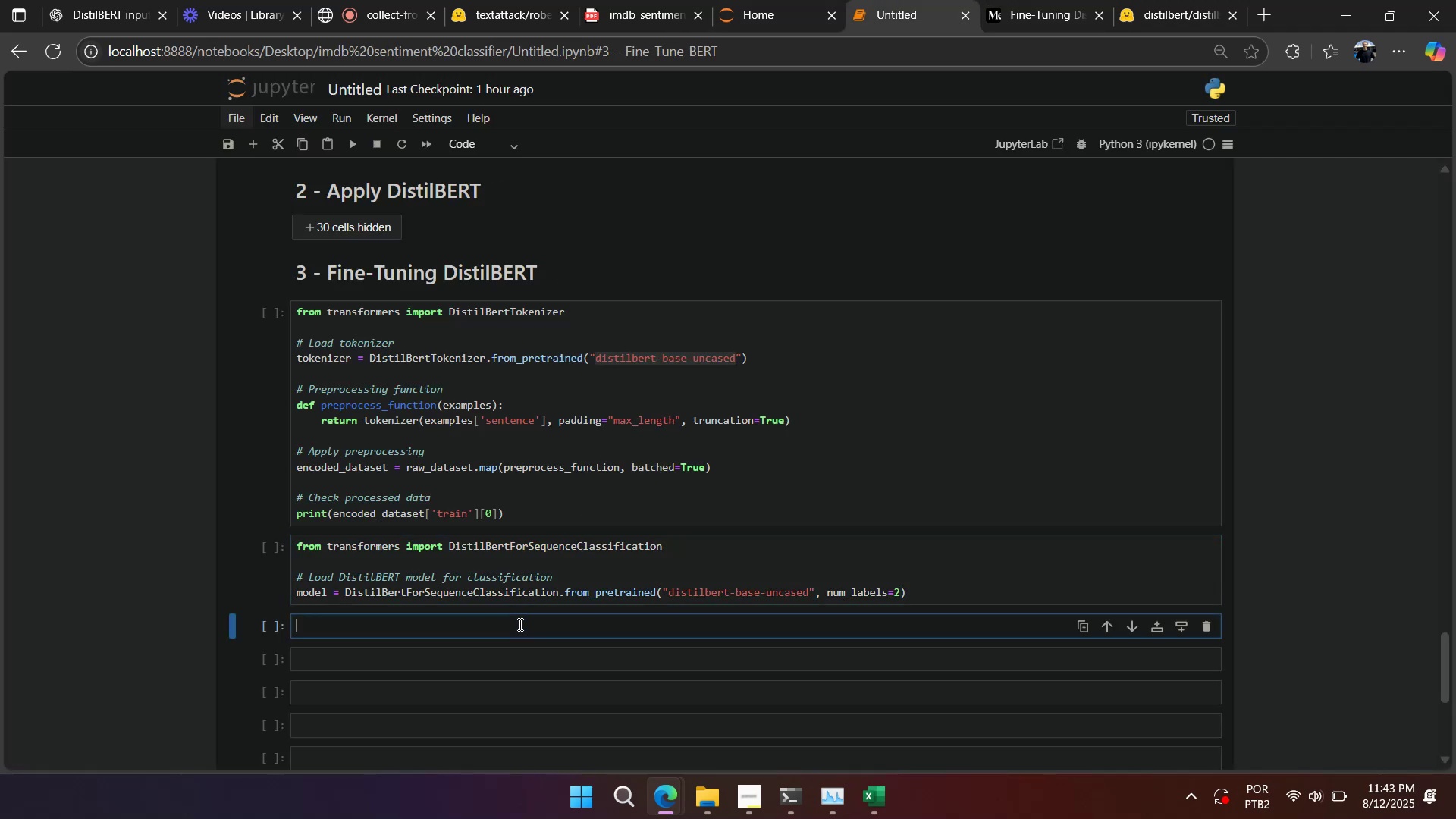 
key(Control+V)
 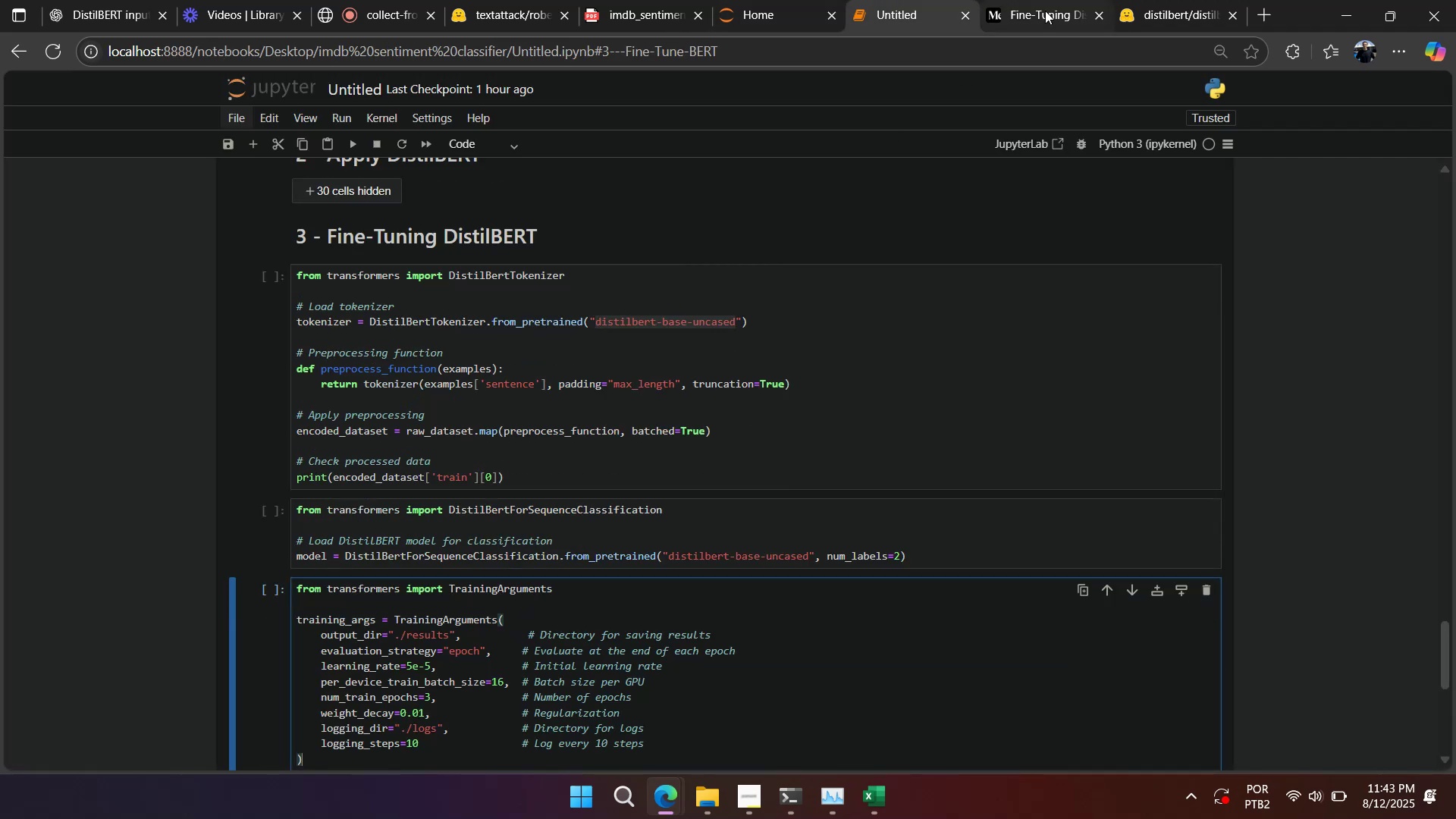 
scroll: coordinate [915, 380], scroll_direction: down, amount: 6.0
 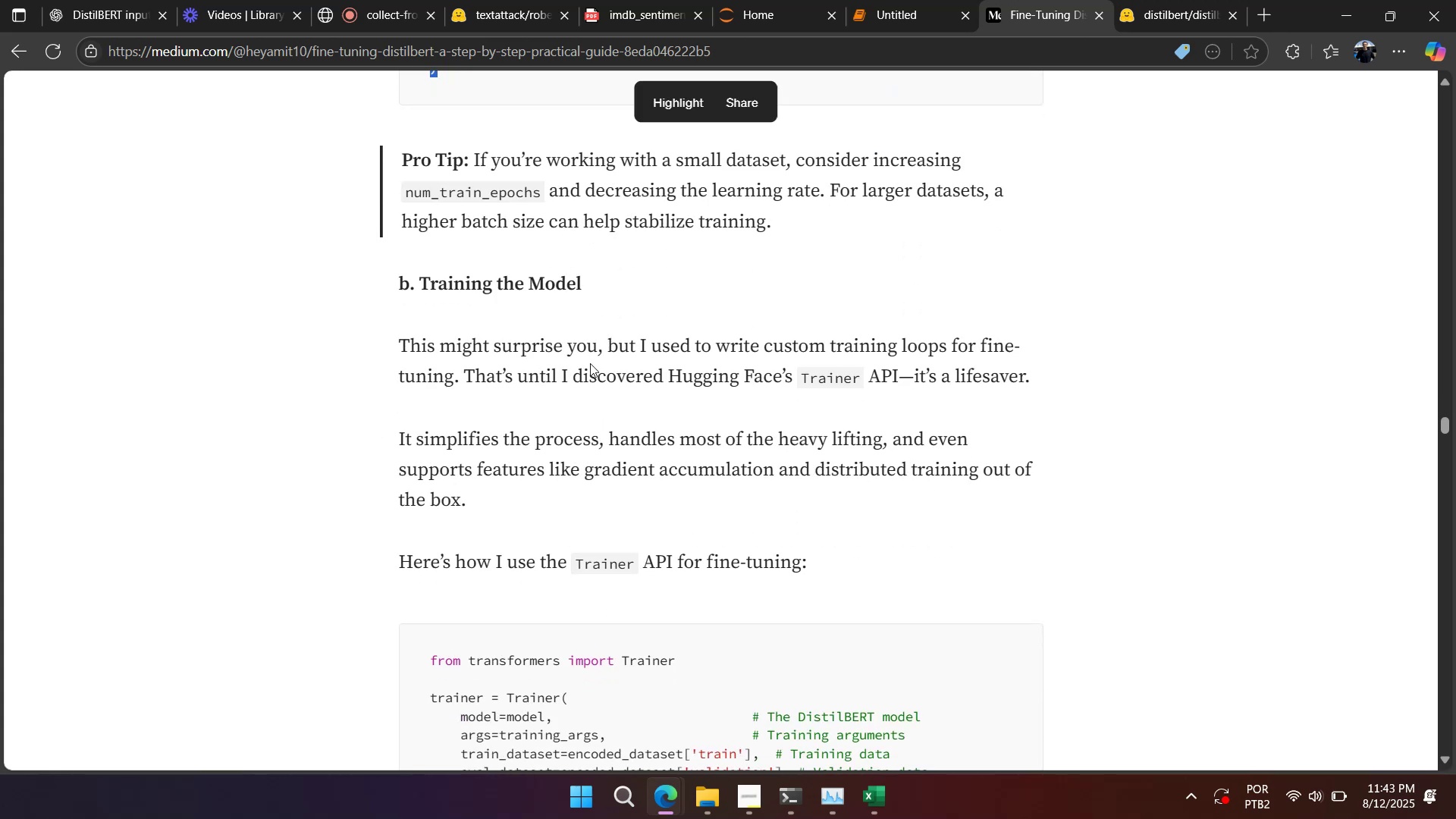 
right_click([723, 356])
 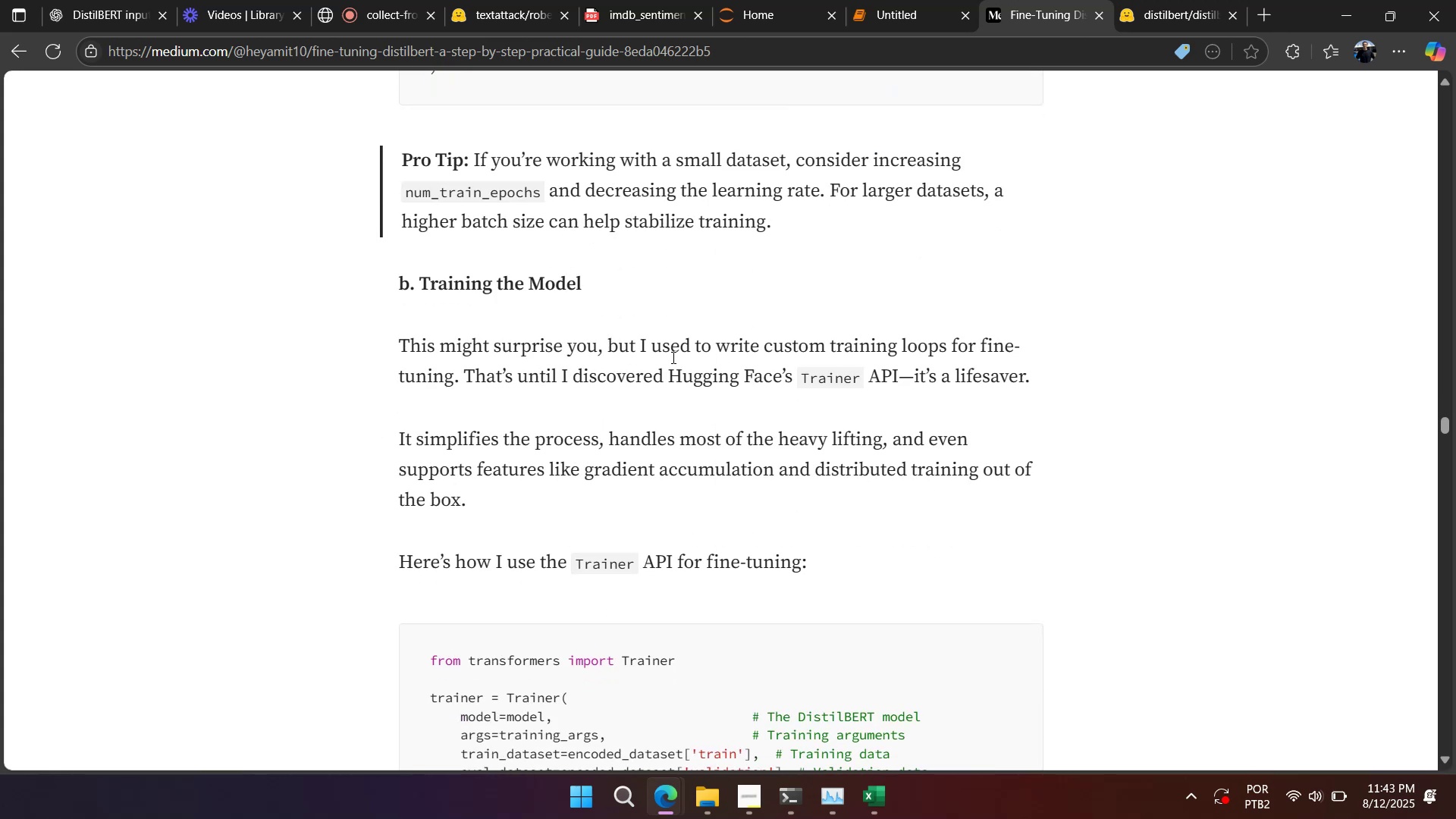 
left_click([672, 357])
 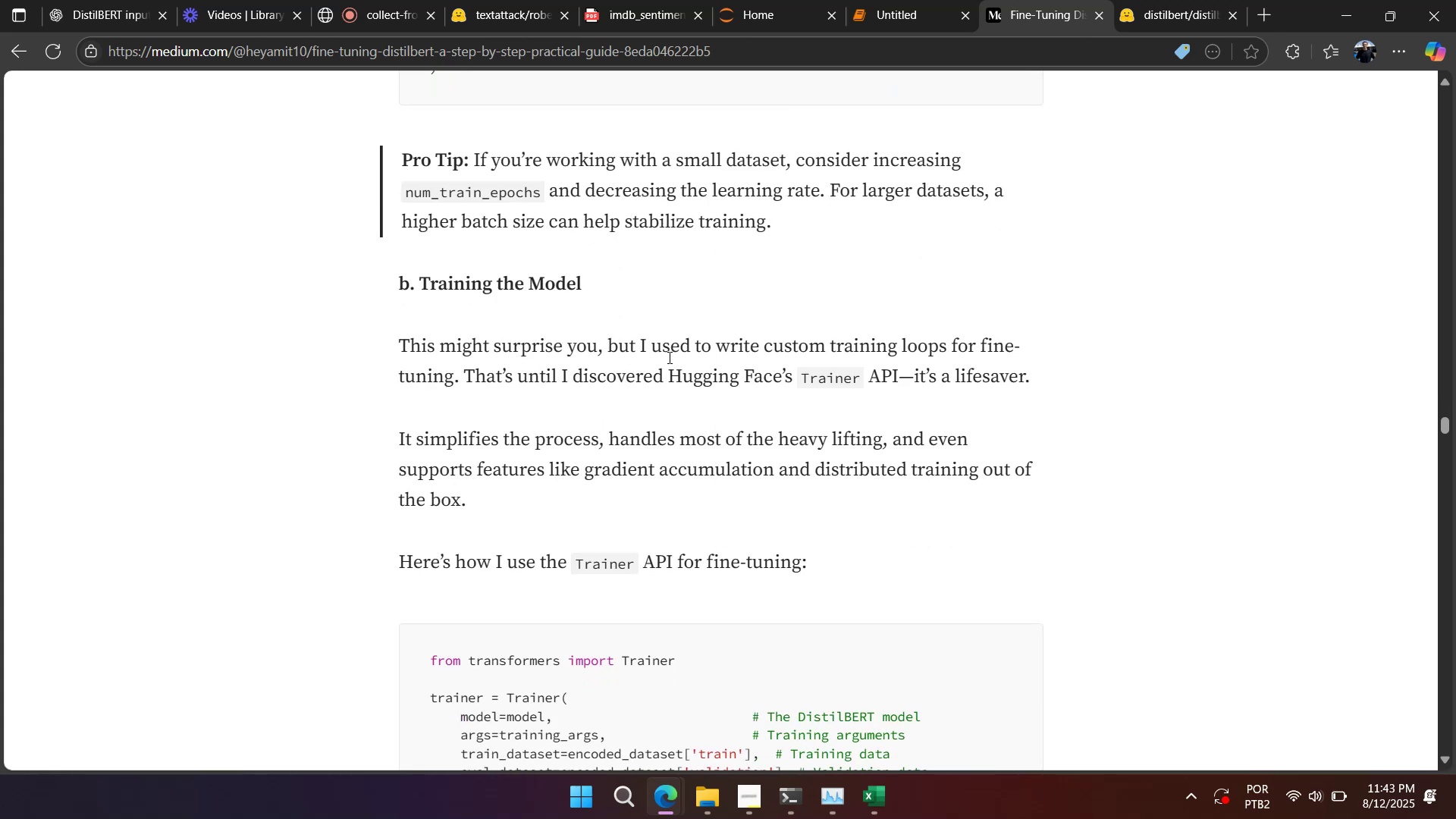 
scroll: coordinate [664, 359], scroll_direction: down, amount: 3.0
 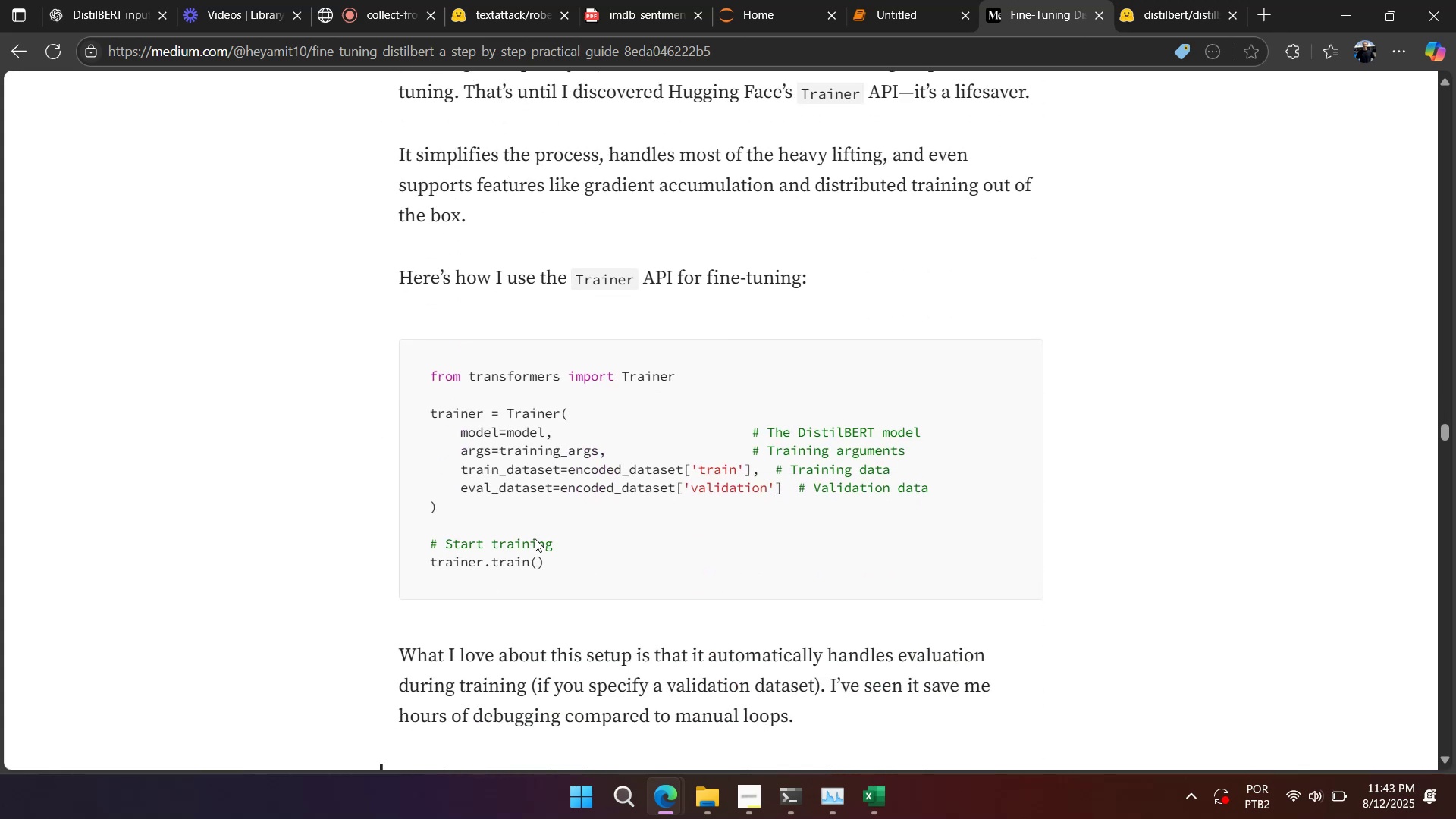 
left_click_drag(start_coordinate=[562, 571], to_coordinate=[406, 321])
 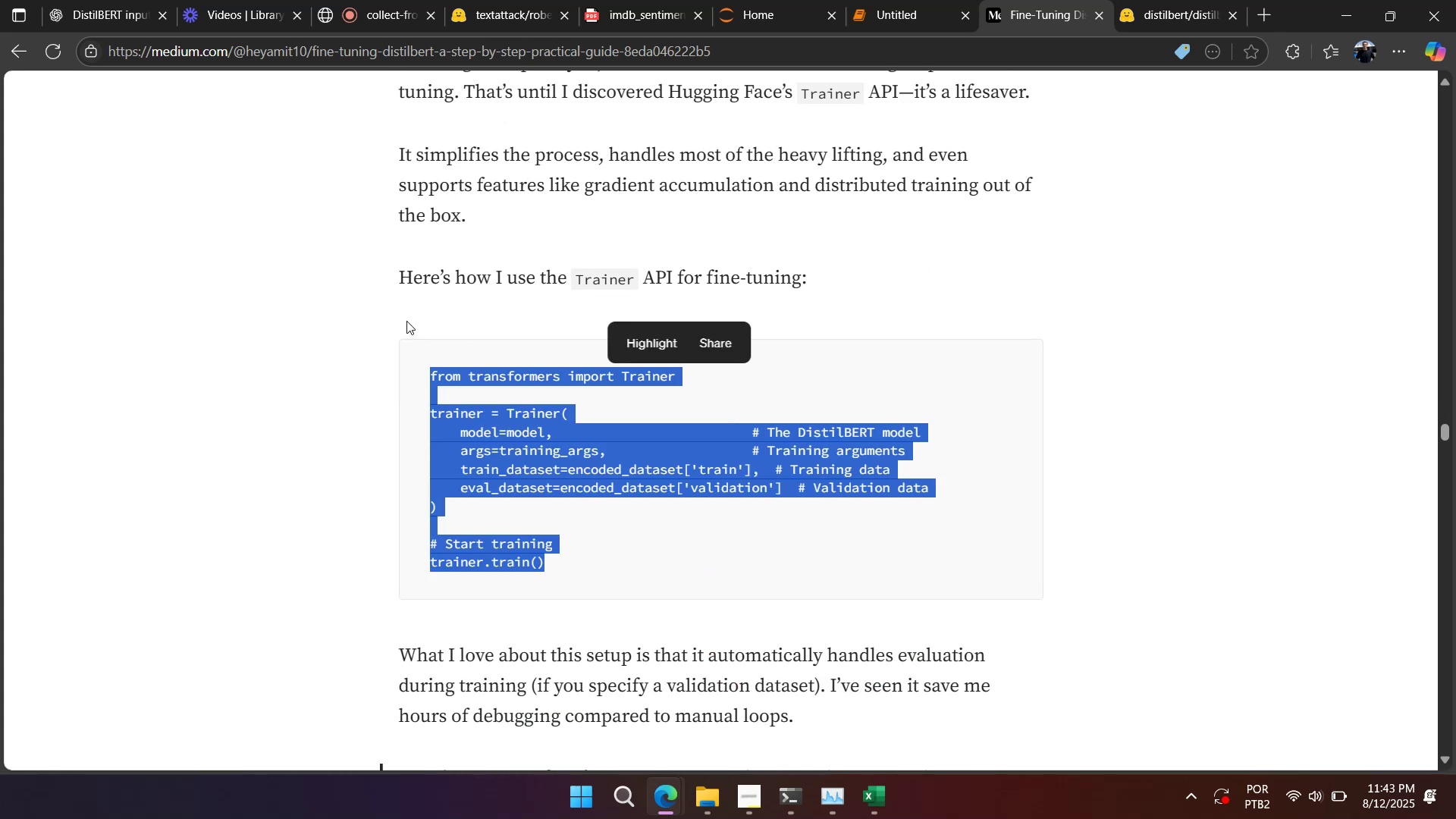 
key(Control+C)
 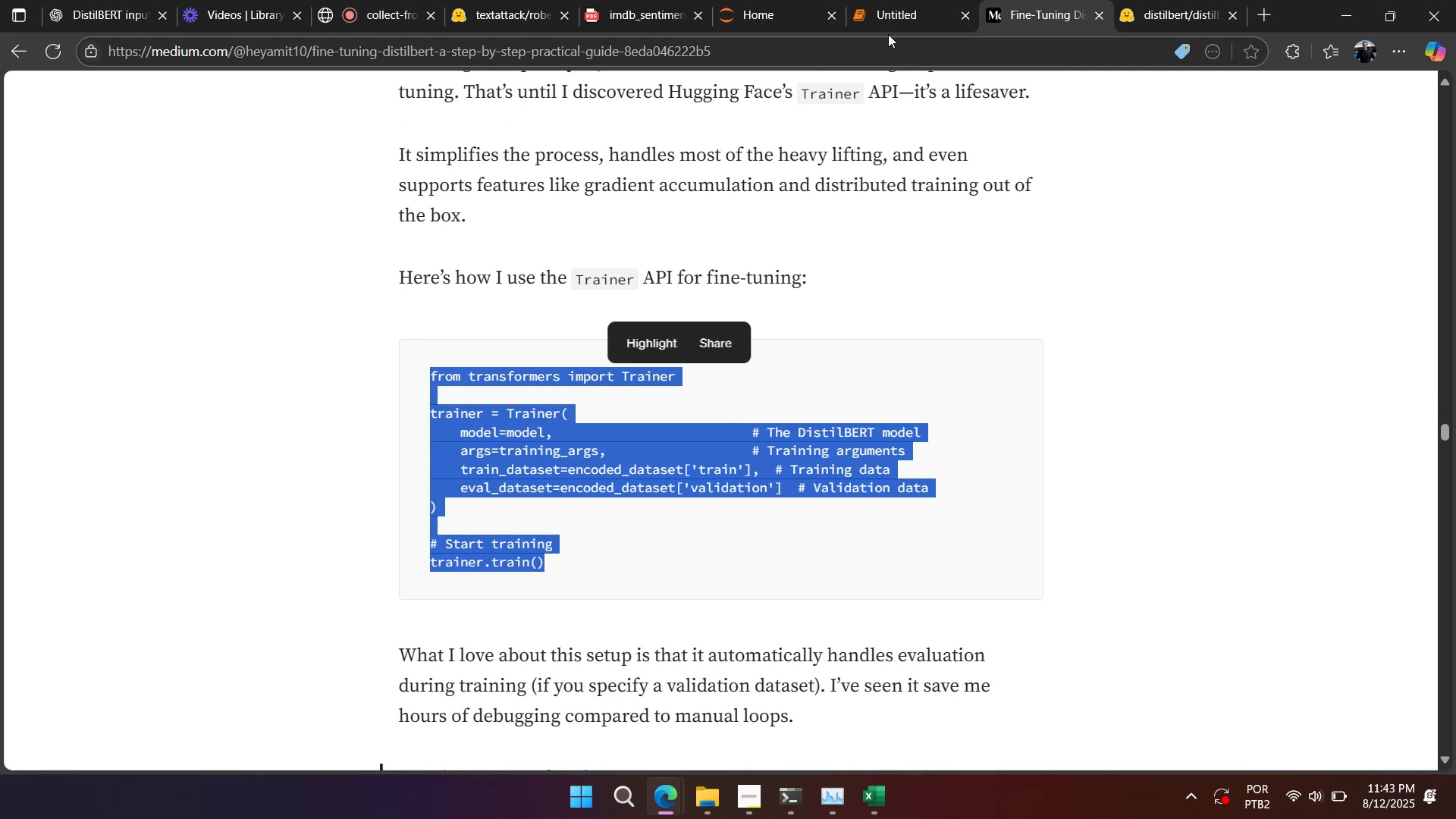 
double_click([888, 29])
 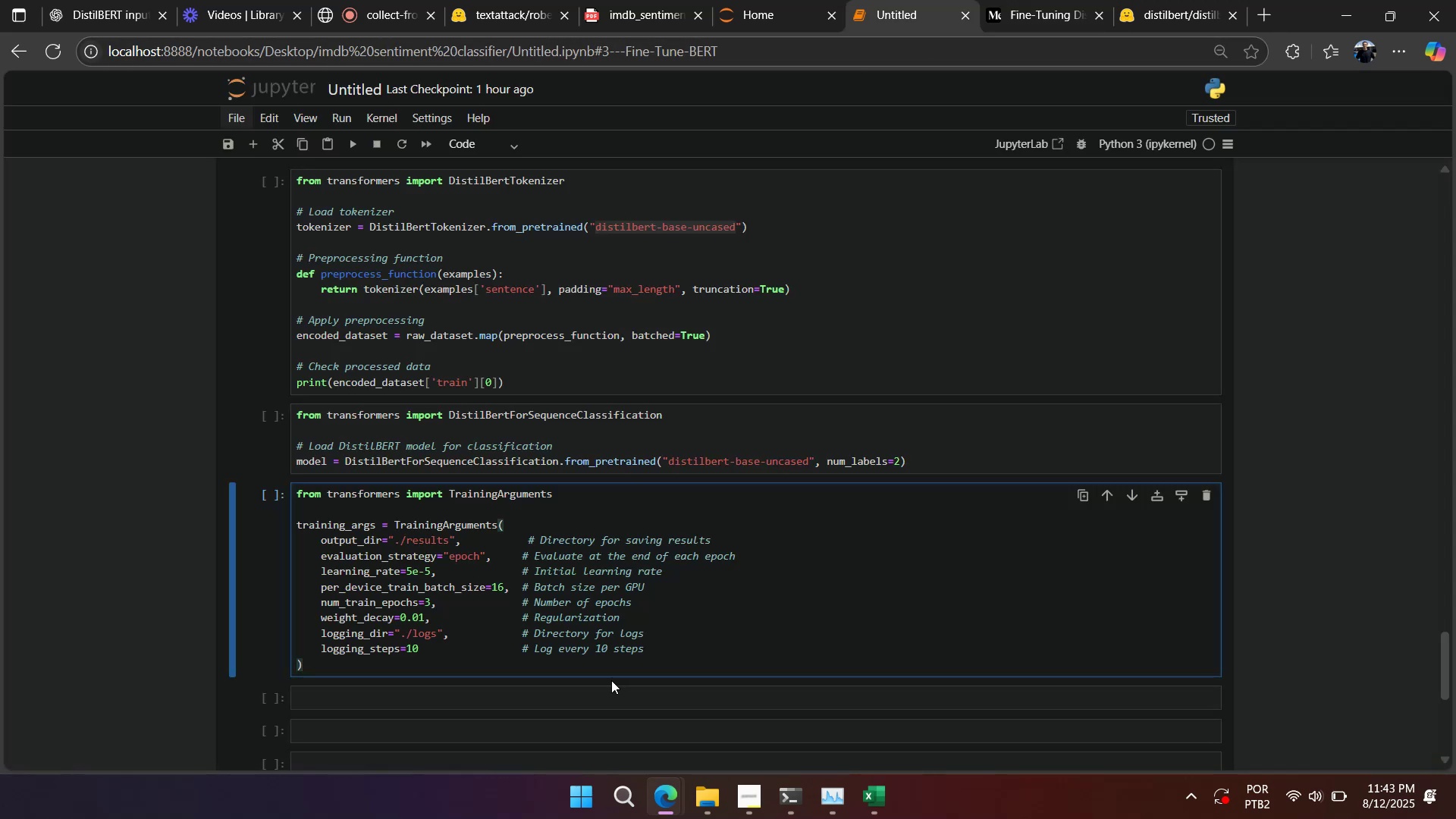 
left_click([604, 689])
 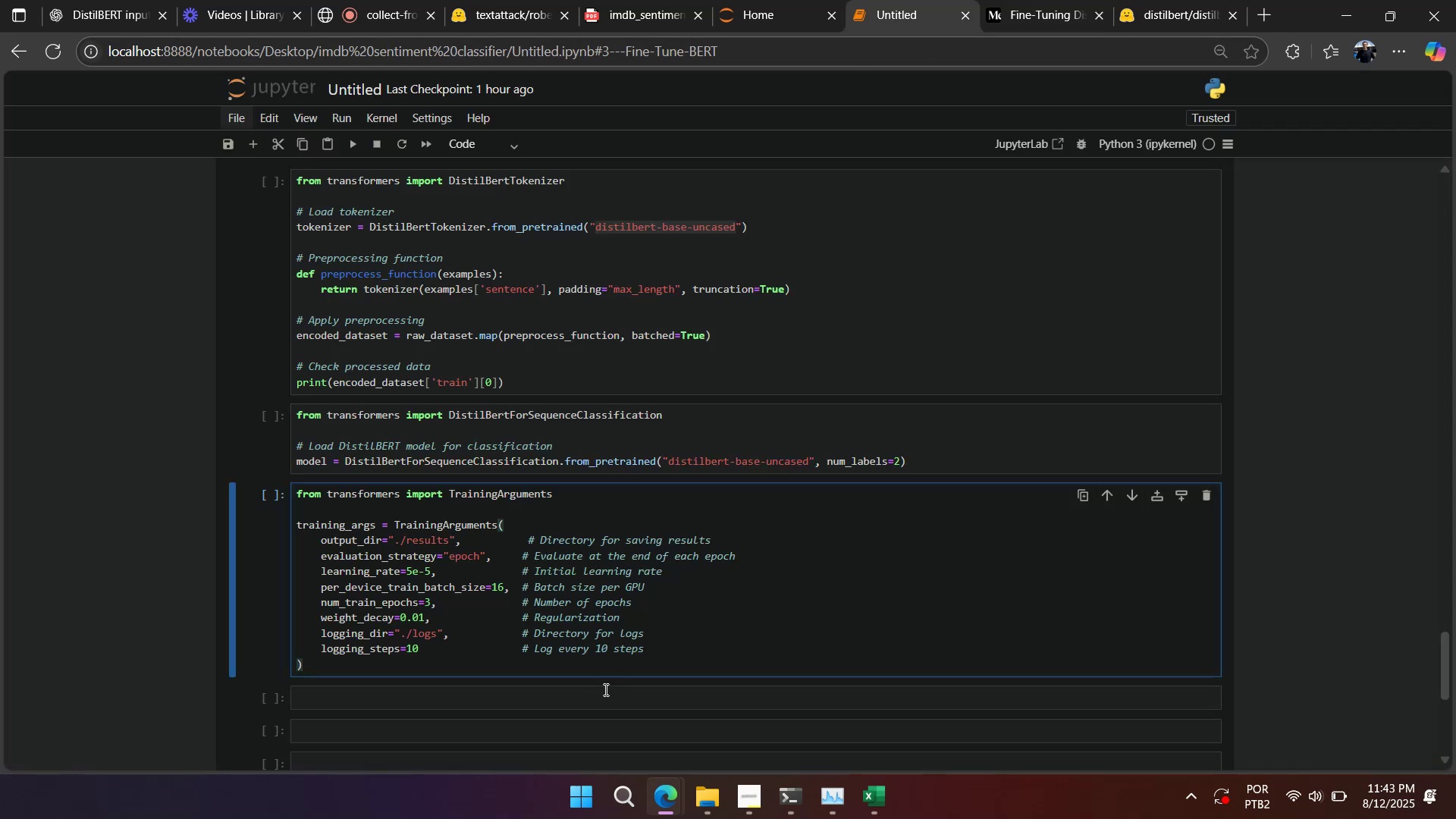 
key(Control+V)
 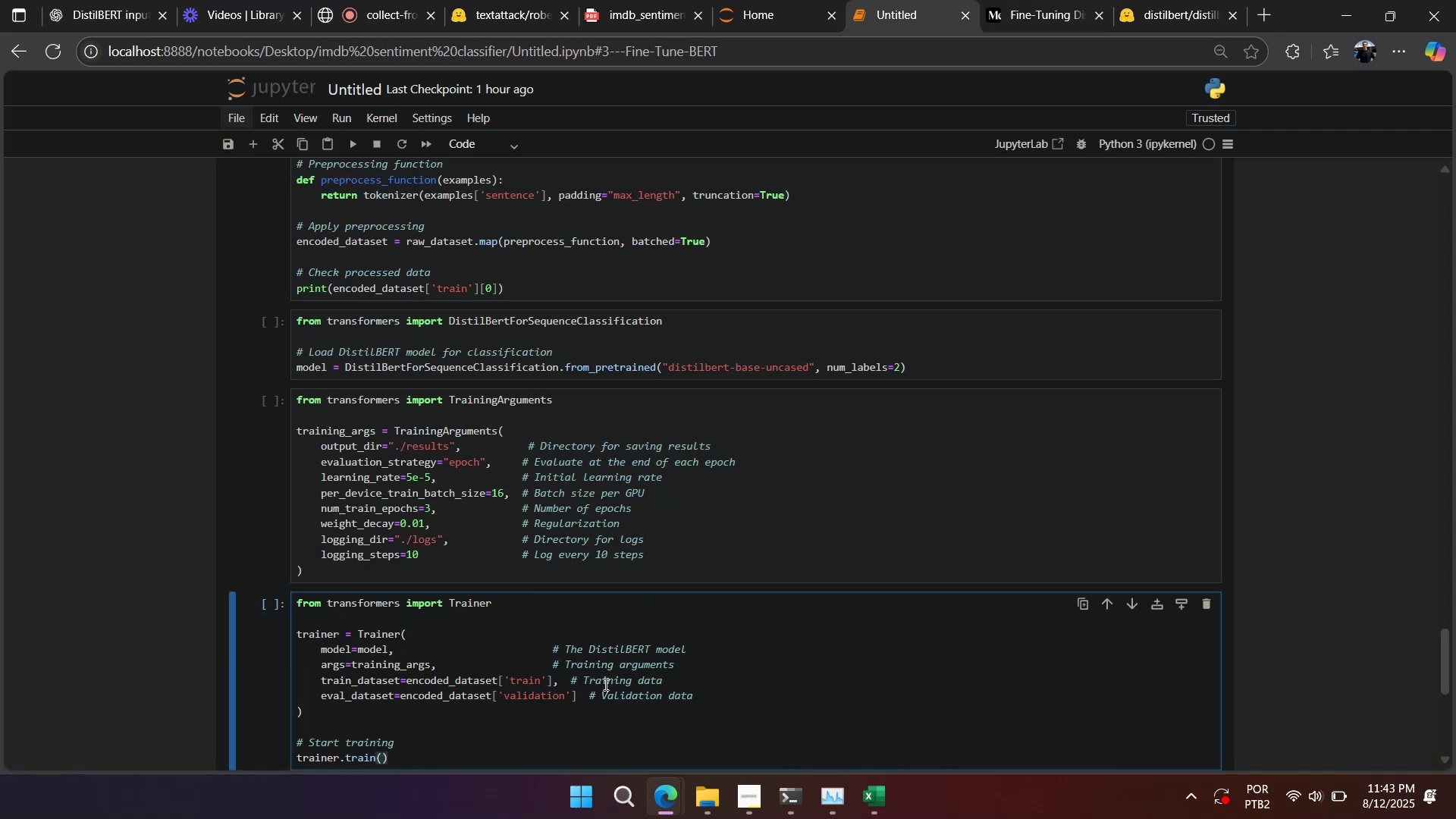 
right_click([691, 522])
 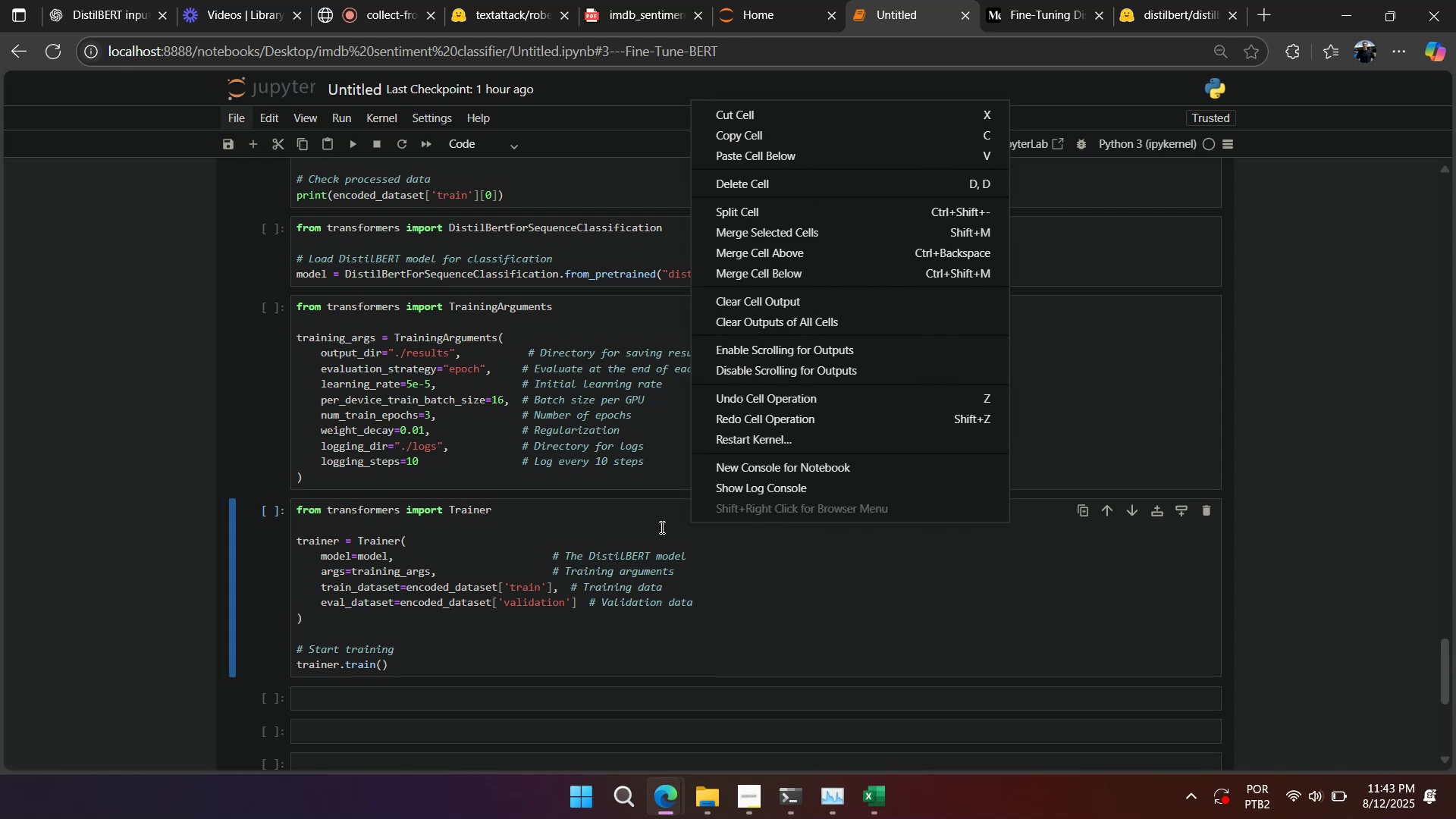 
left_click([661, 527])
 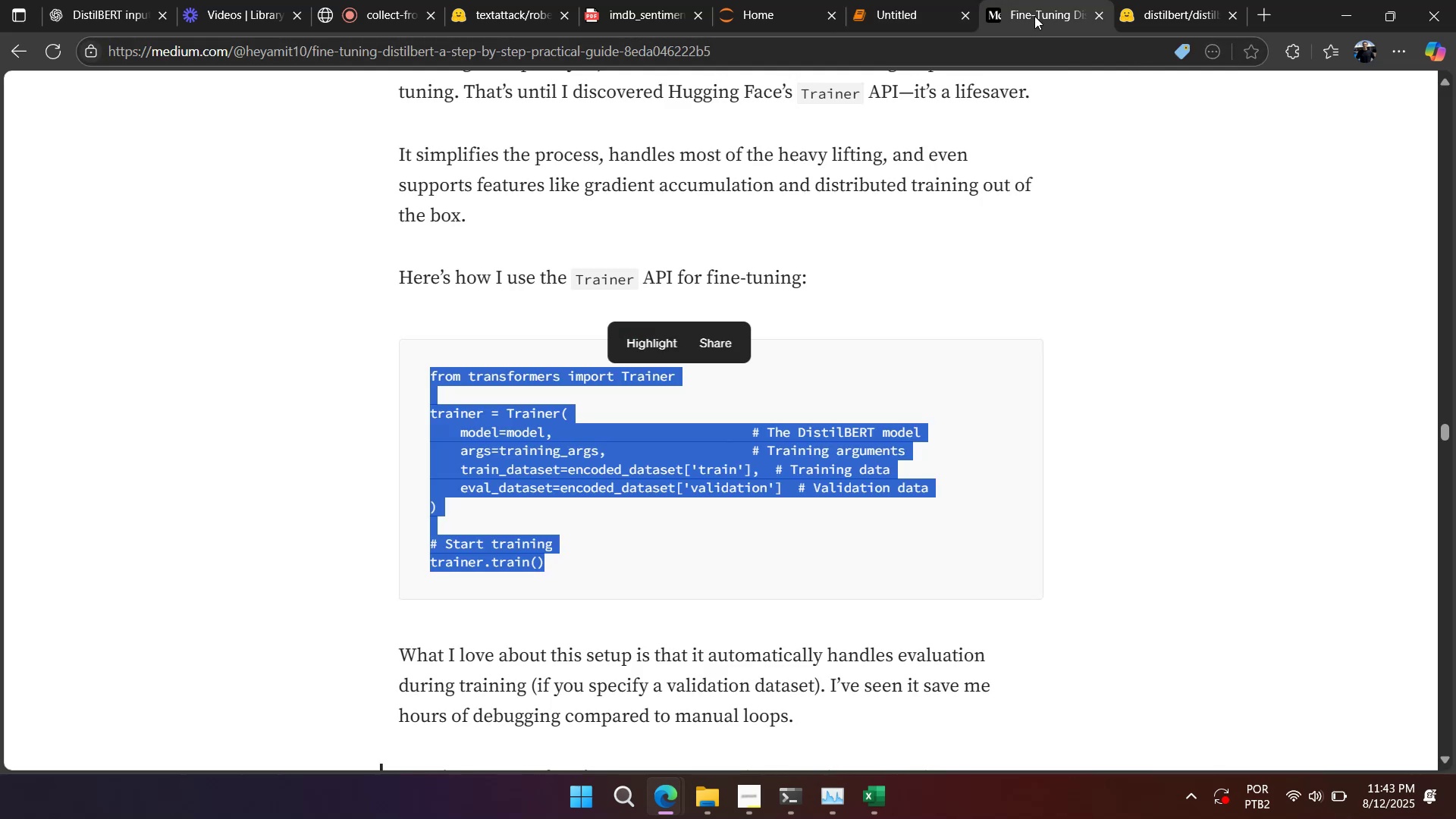 
wait(8.69)
 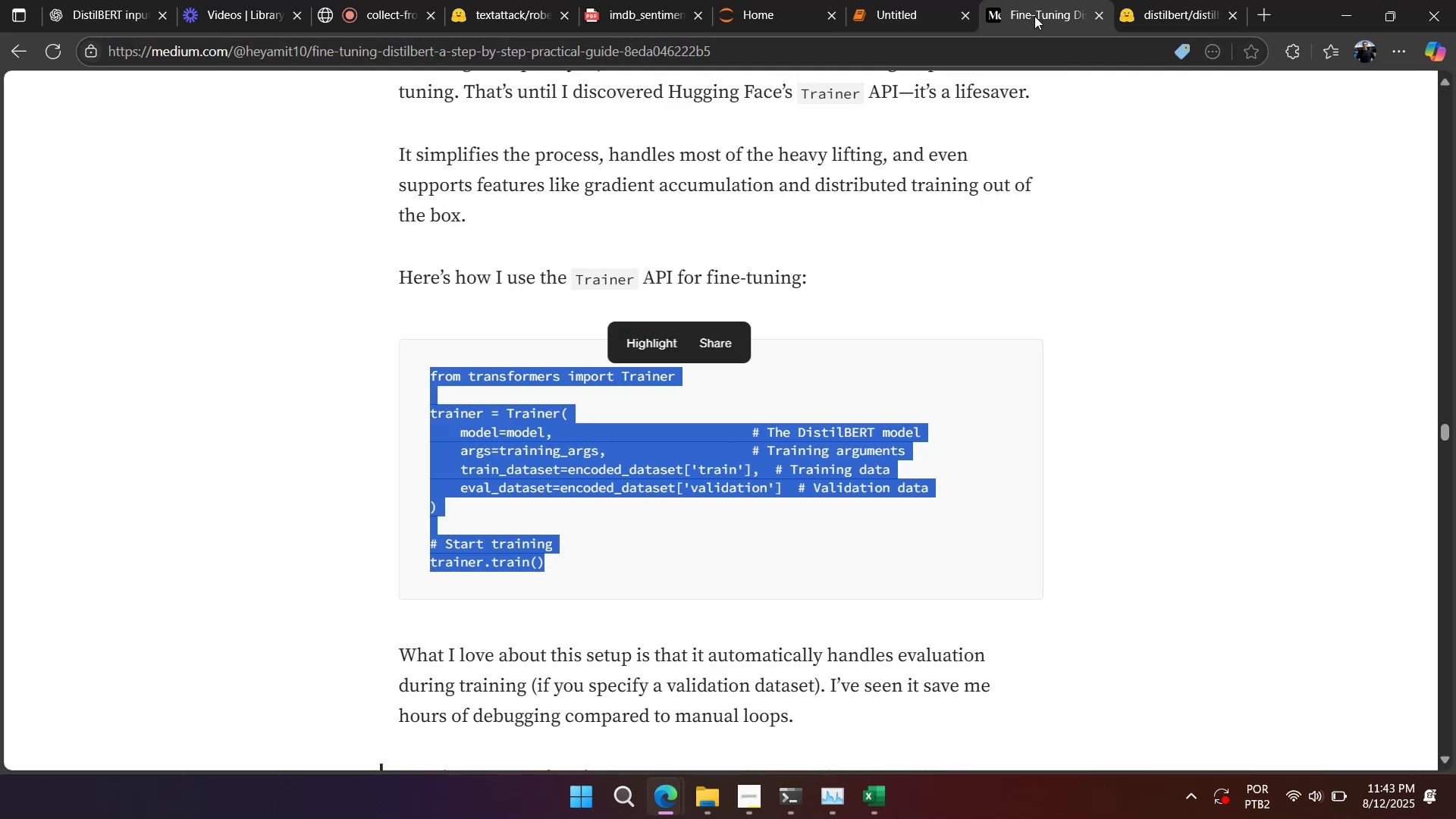 
scroll: coordinate [811, 287], scroll_direction: down, amount: 4.0
 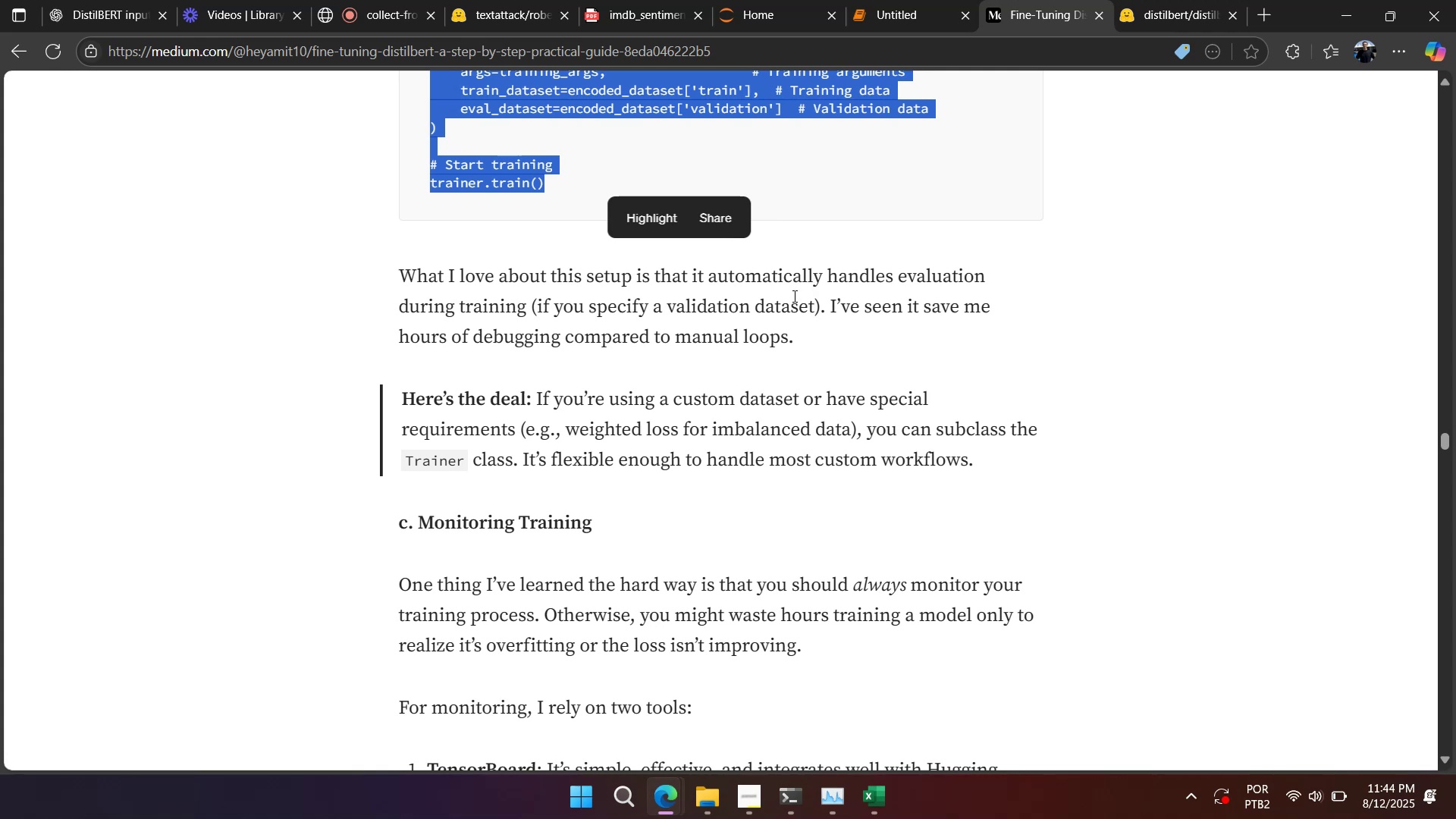 
wait(5.69)
 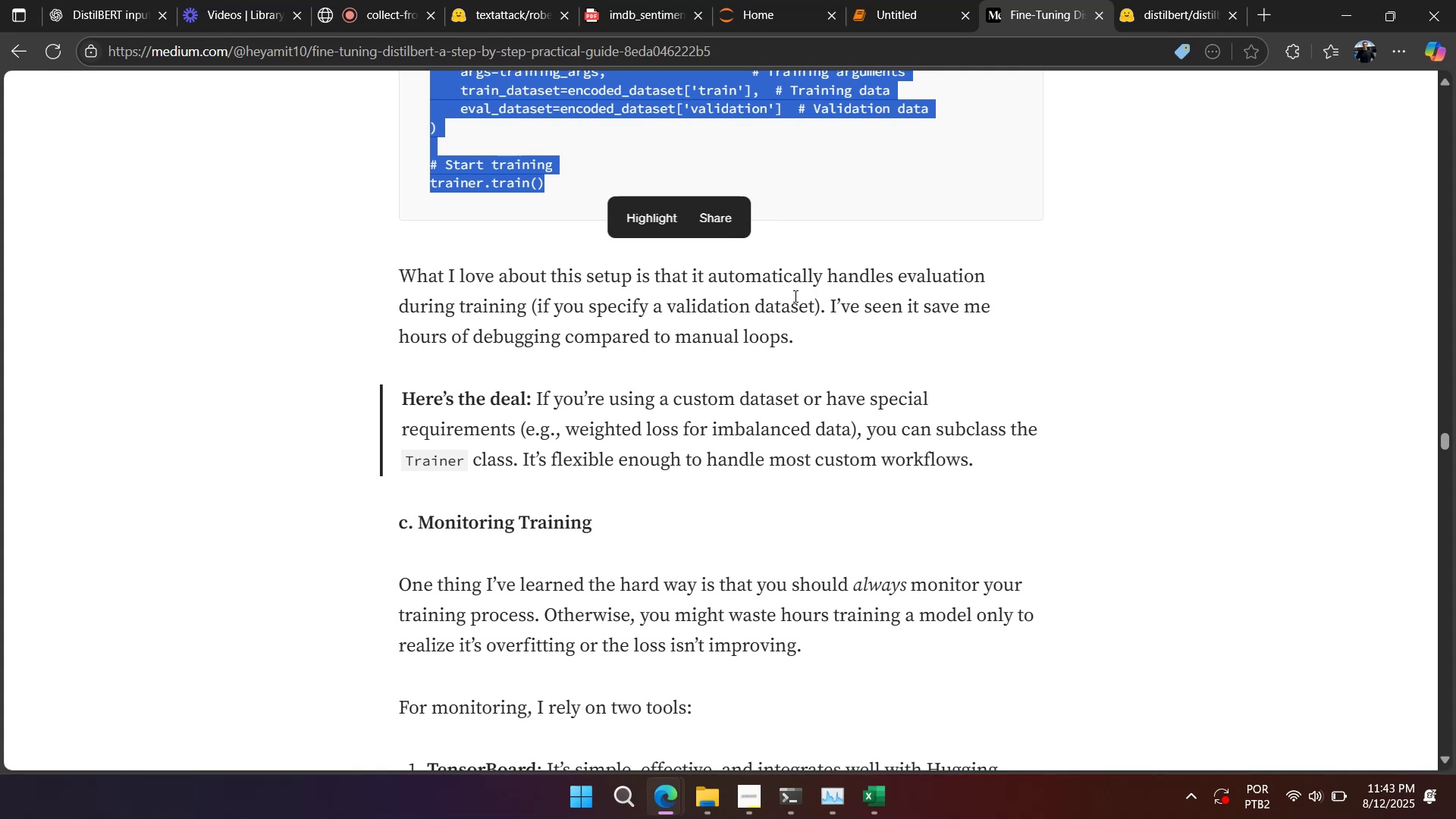 
left_click_drag(start_coordinate=[661, 286], to_coordinate=[632, 359])
 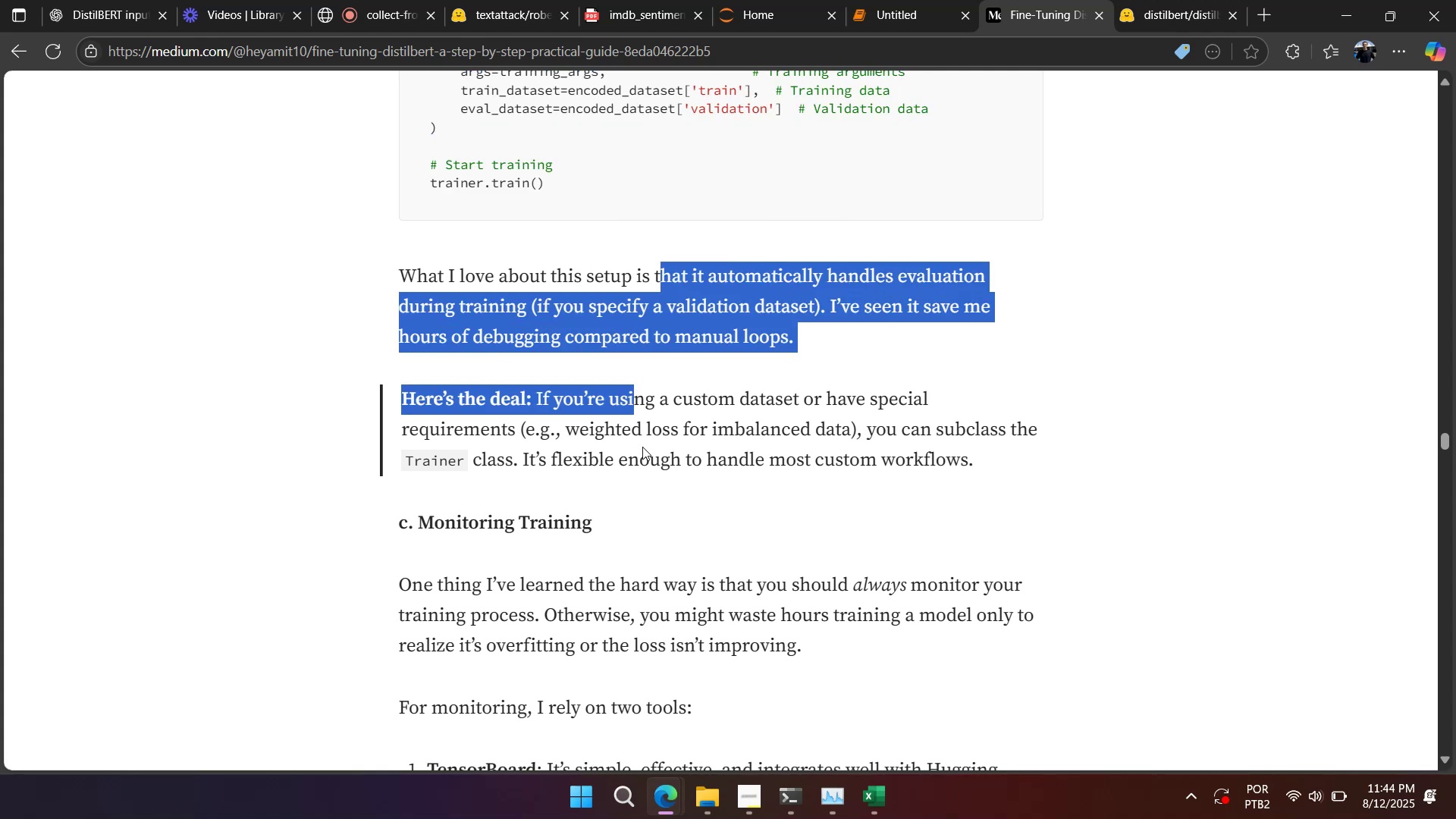 
scroll: coordinate [642, 447], scroll_direction: down, amount: 3.0
 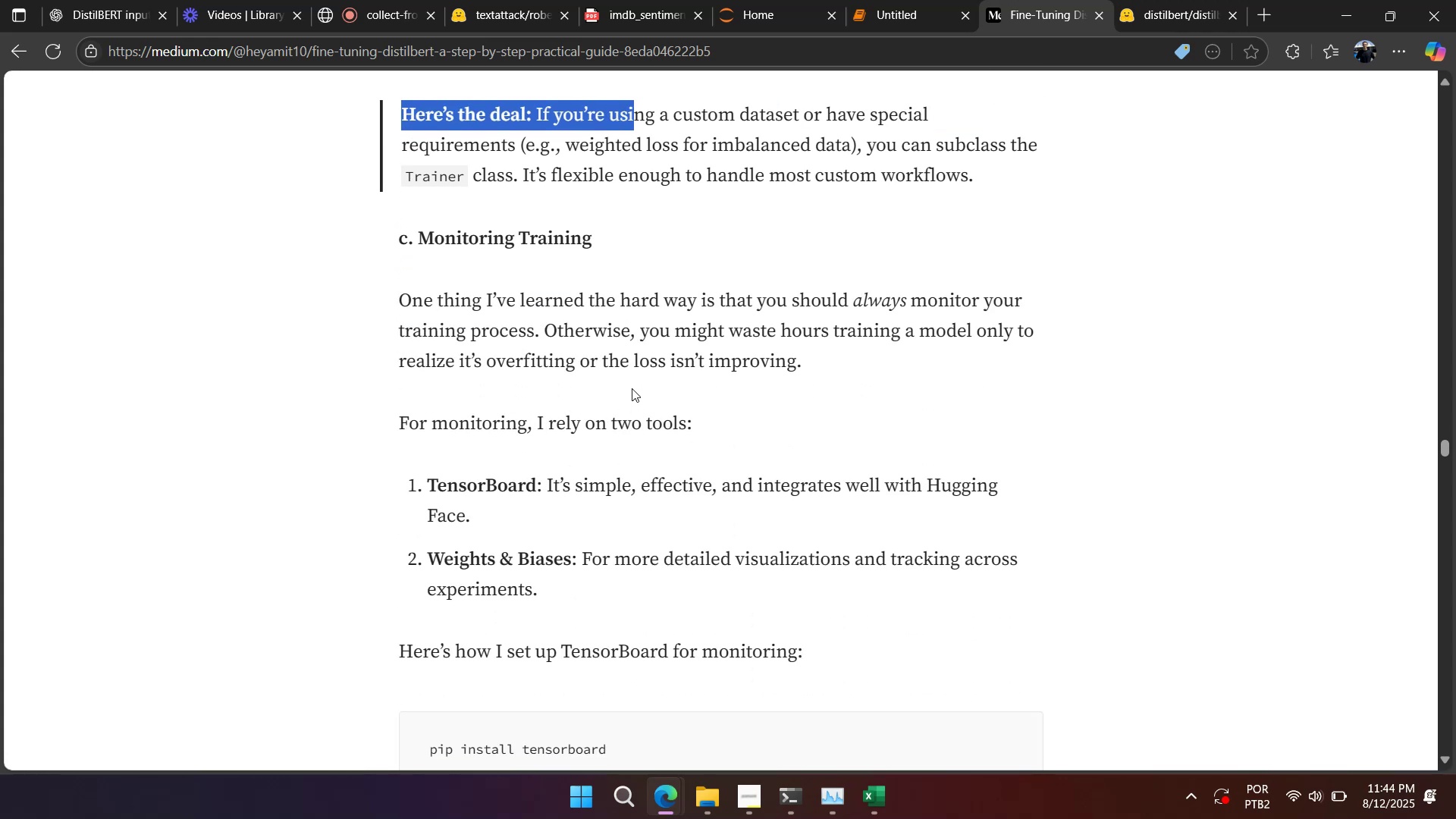 
left_click_drag(start_coordinate=[551, 312], to_coordinate=[818, 366])
 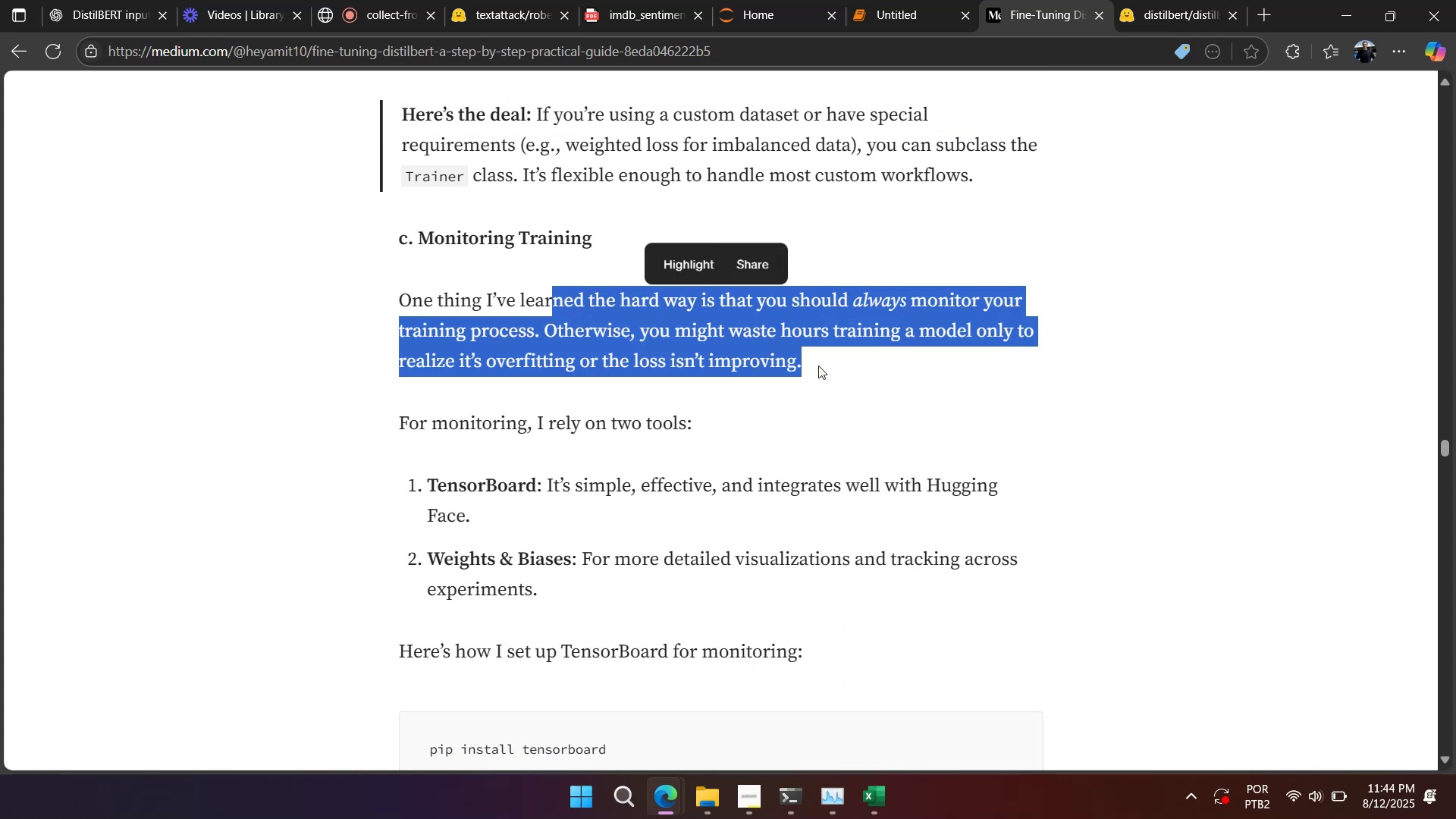 
right_click([818, 366])
 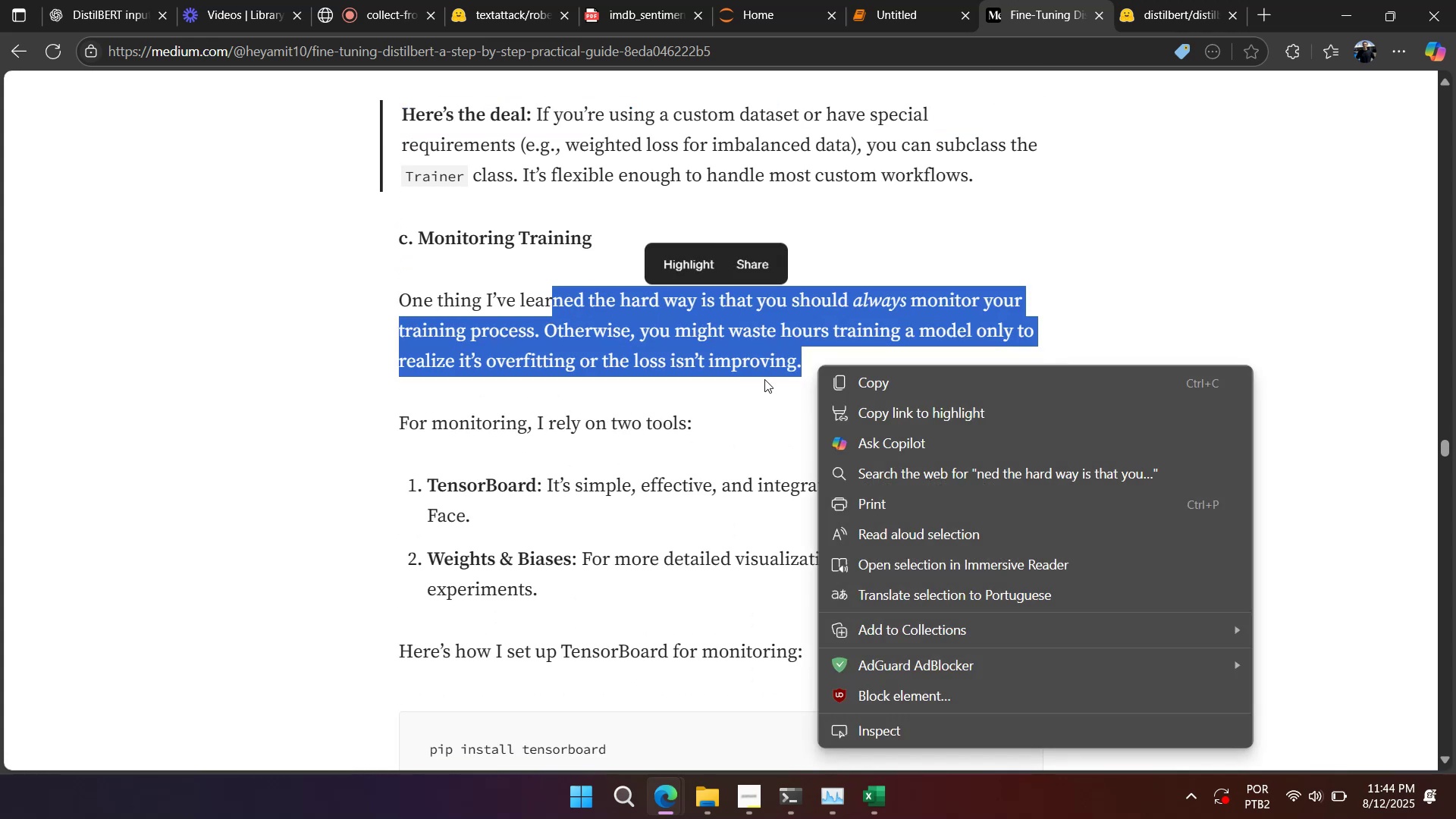 
left_click([764, 380])
 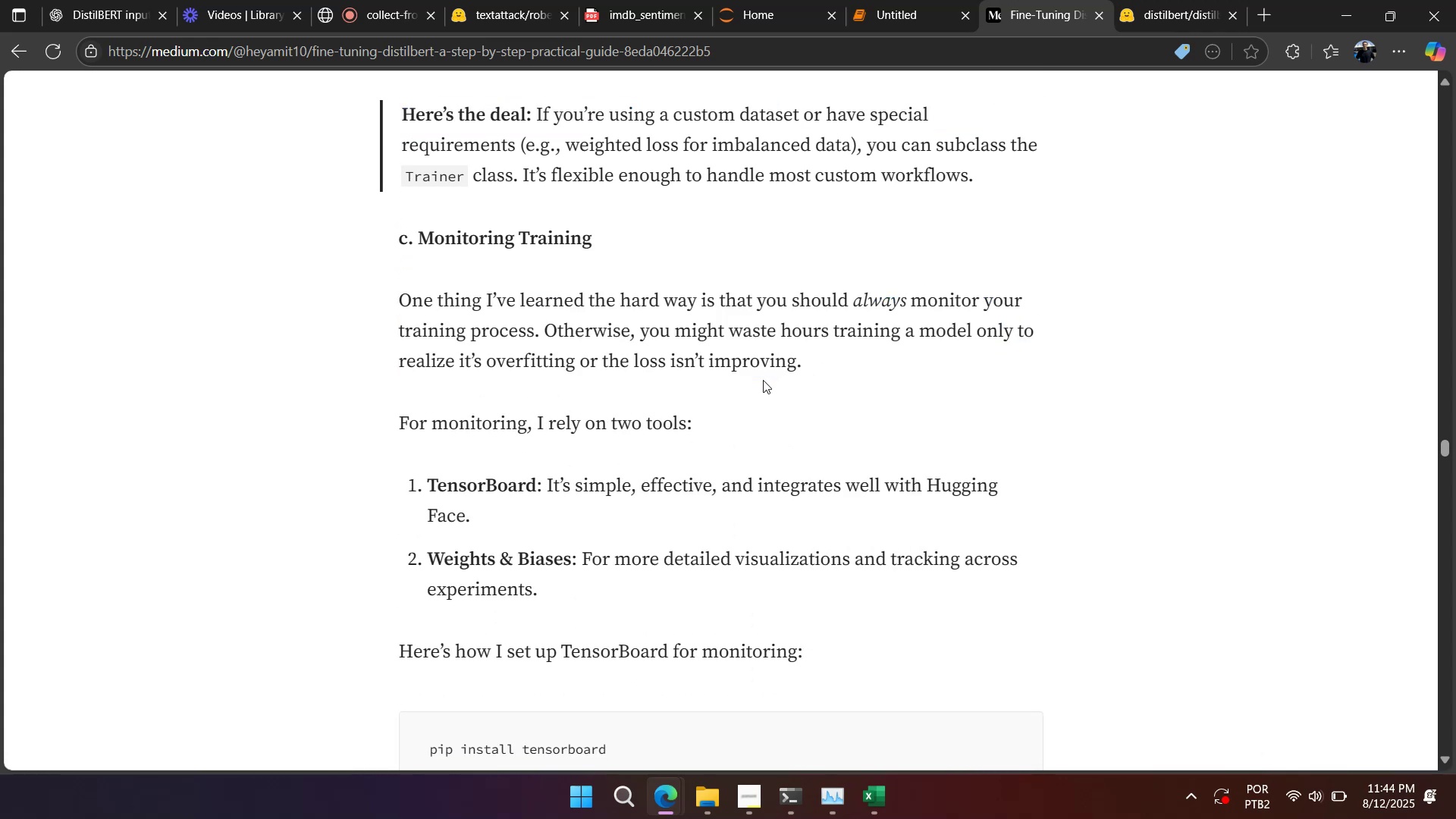 
scroll: coordinate [762, 381], scroll_direction: down, amount: 10.0
 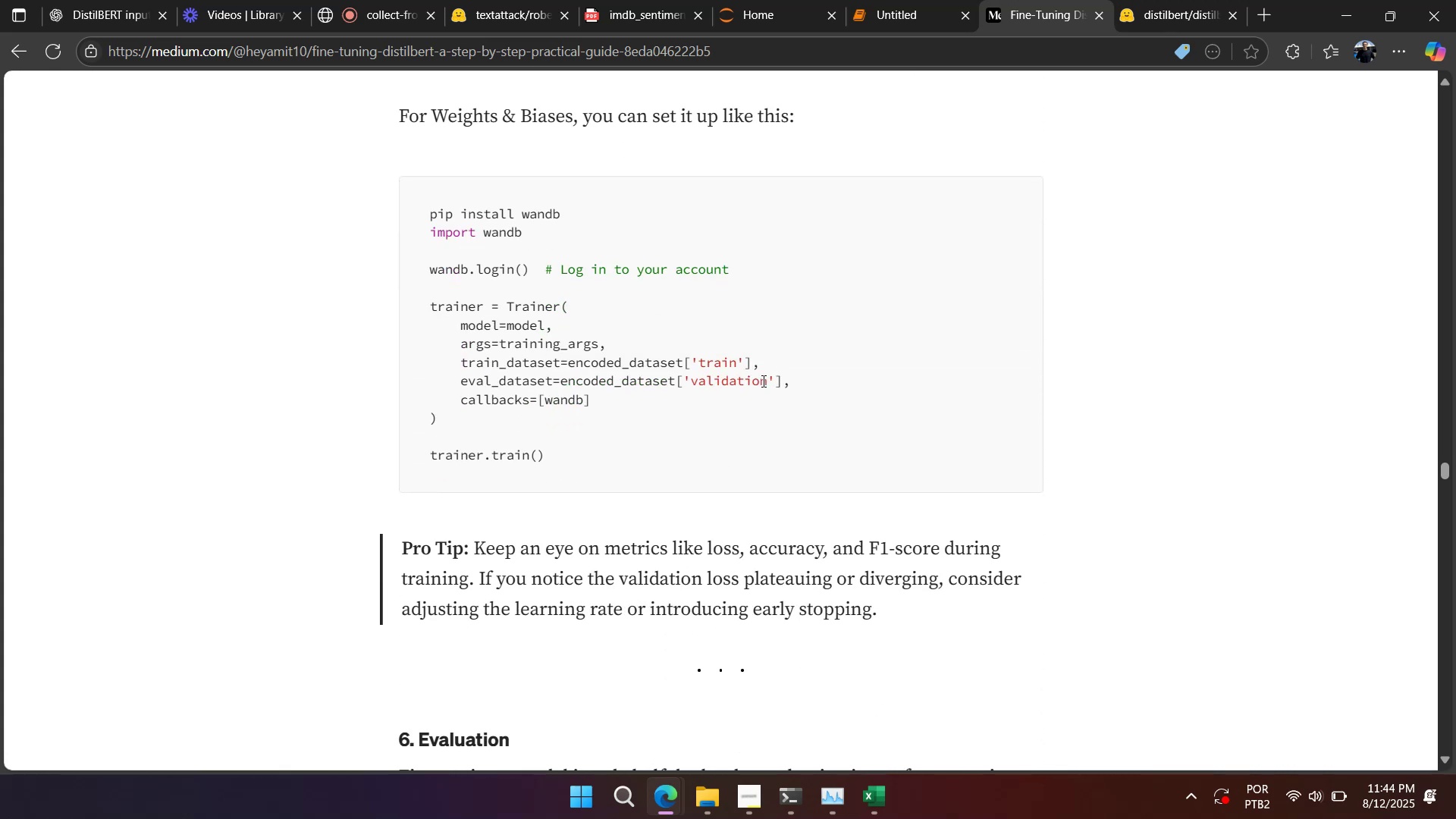 
scroll: coordinate [762, 381], scroll_direction: none, amount: 0.0
 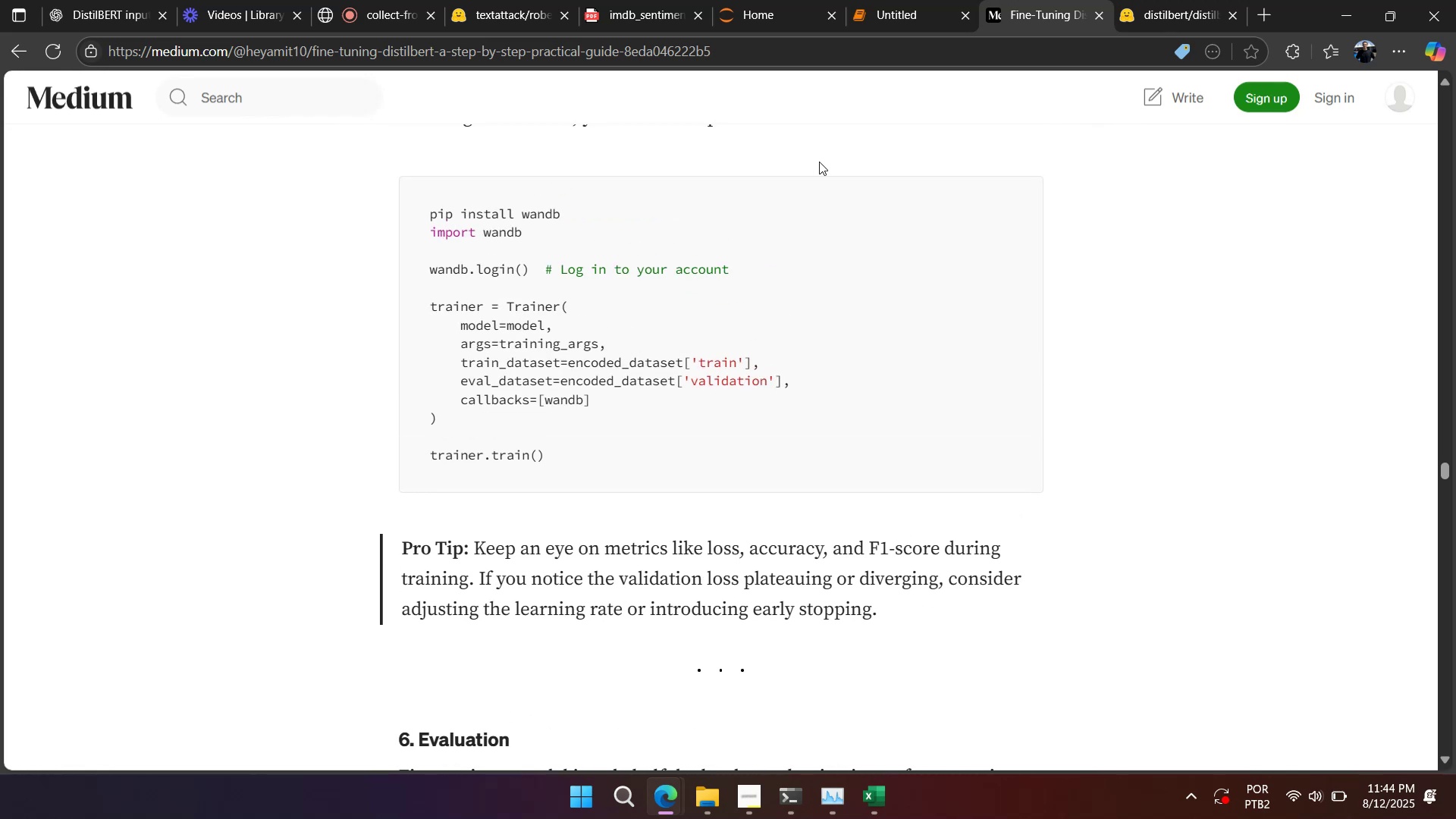 
left_click([909, 20])
 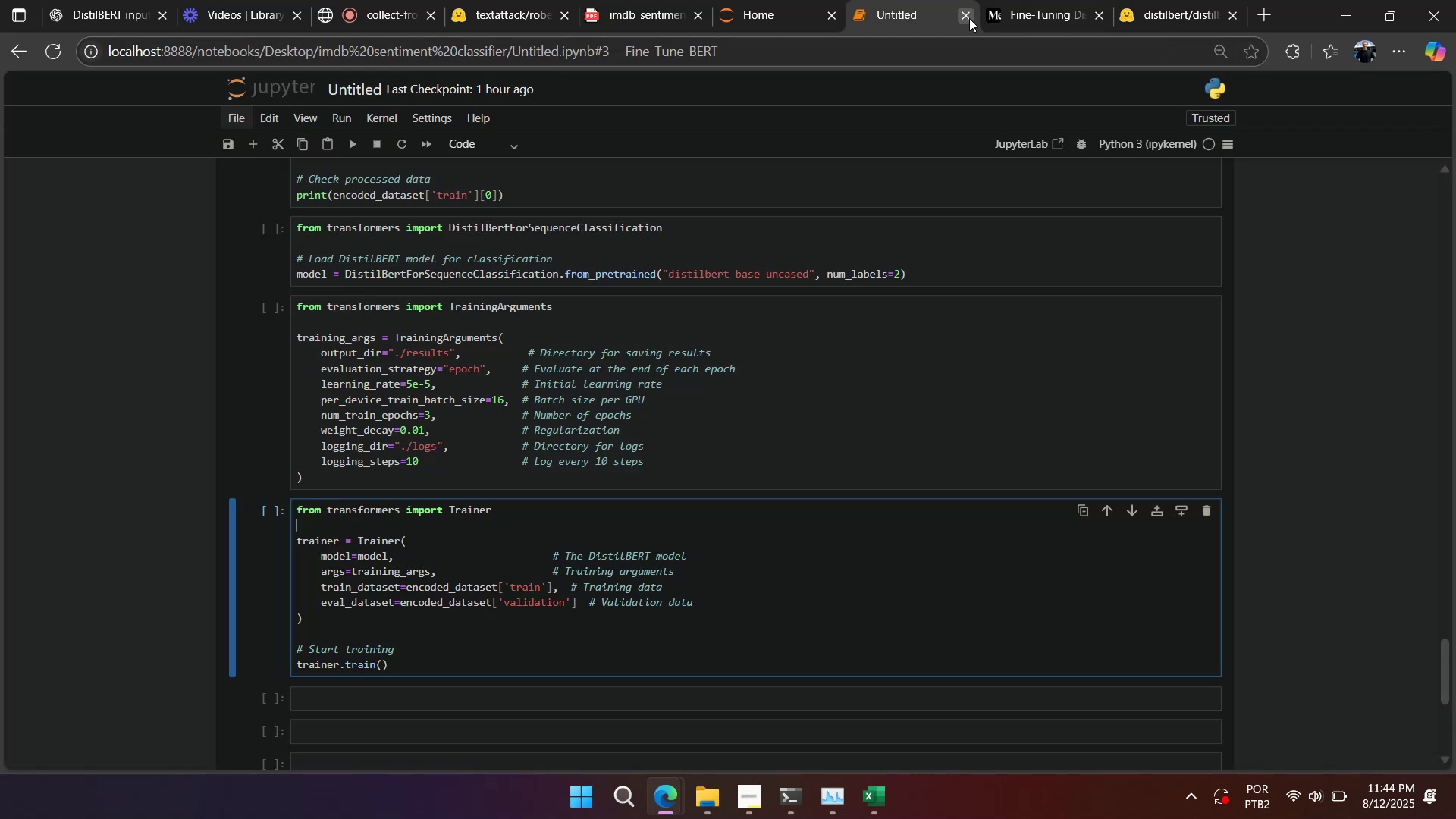 
left_click([1003, 14])
 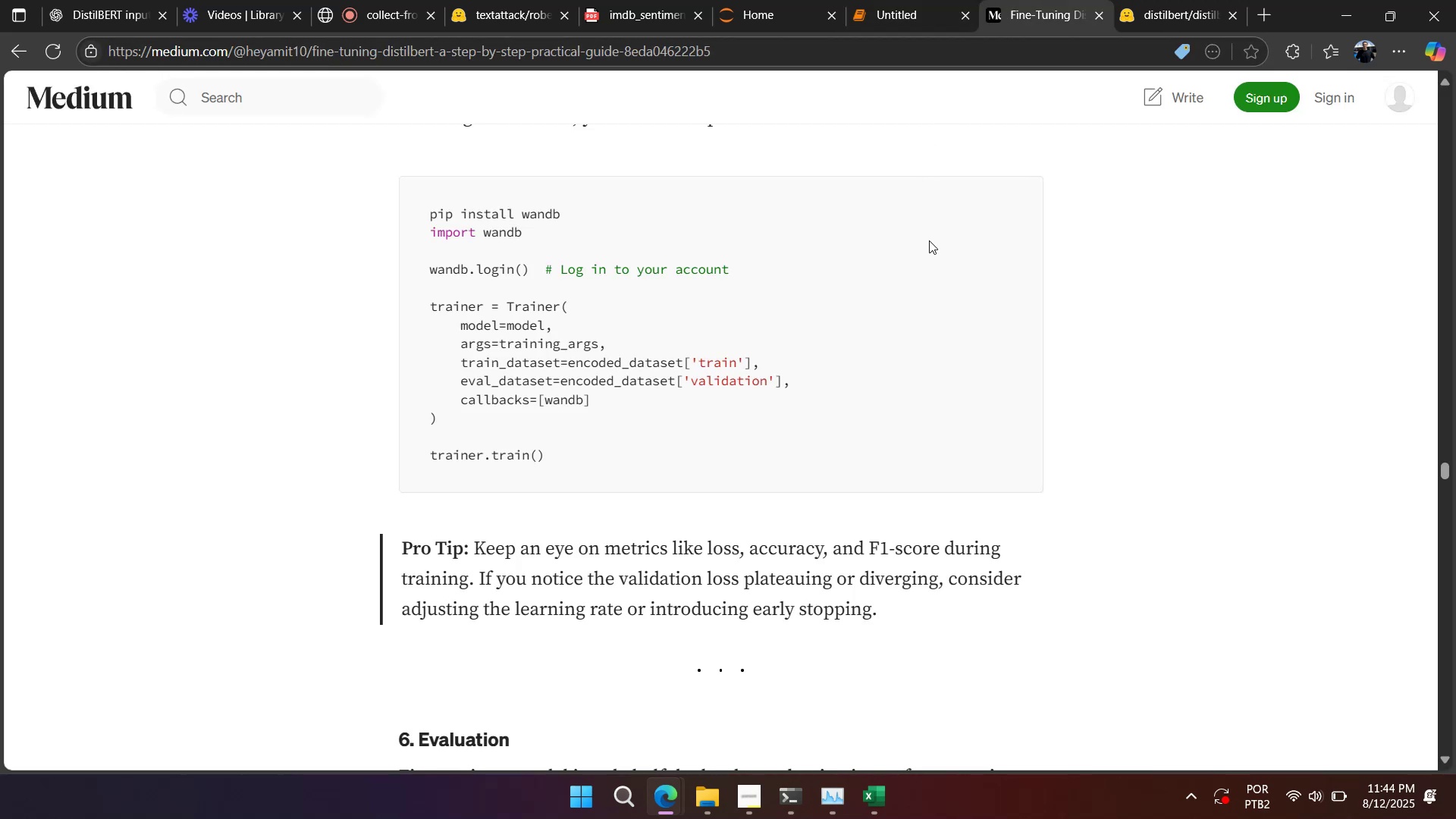 
right_click([932, 256])
 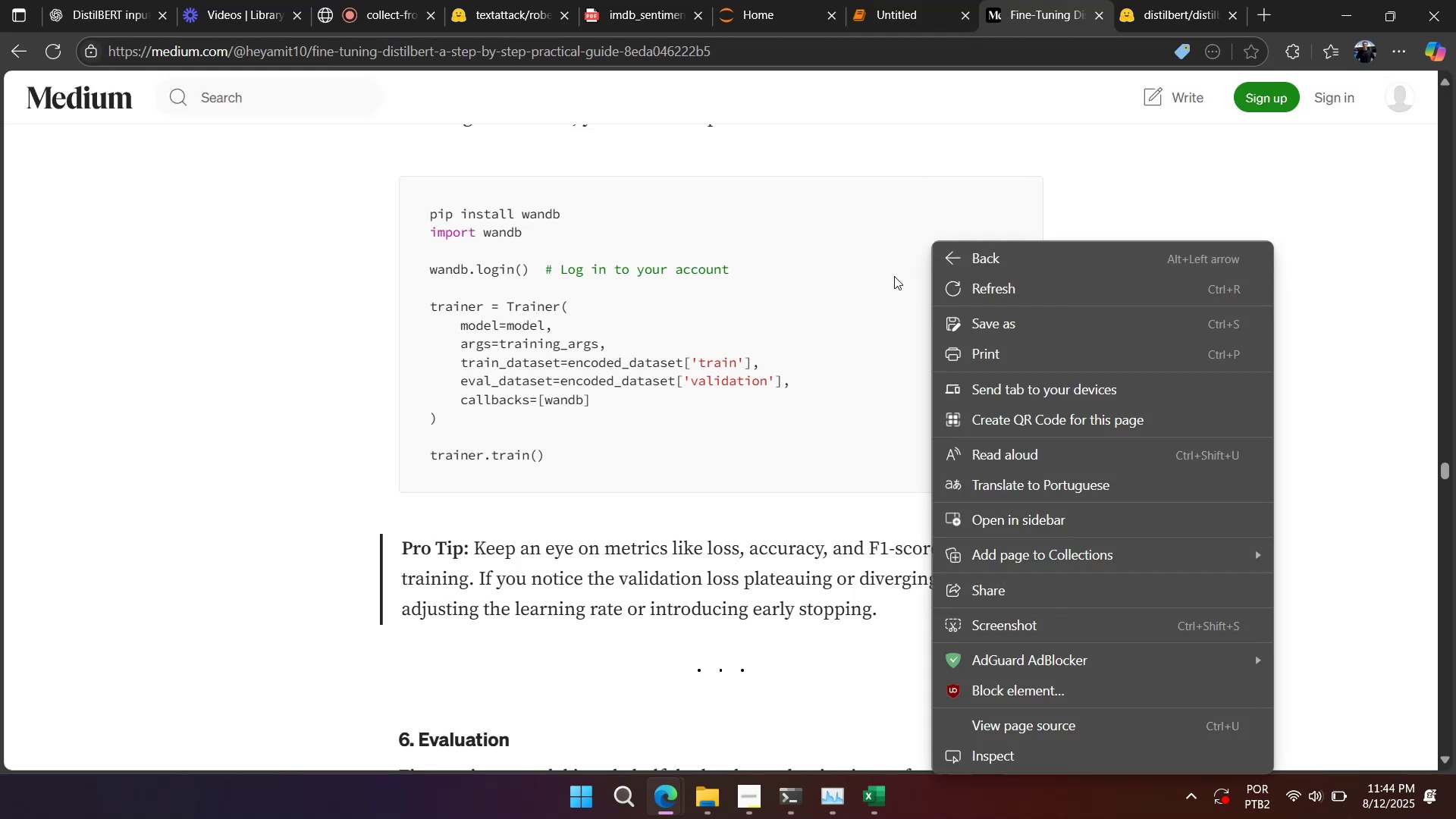 
left_click([894, 276])
 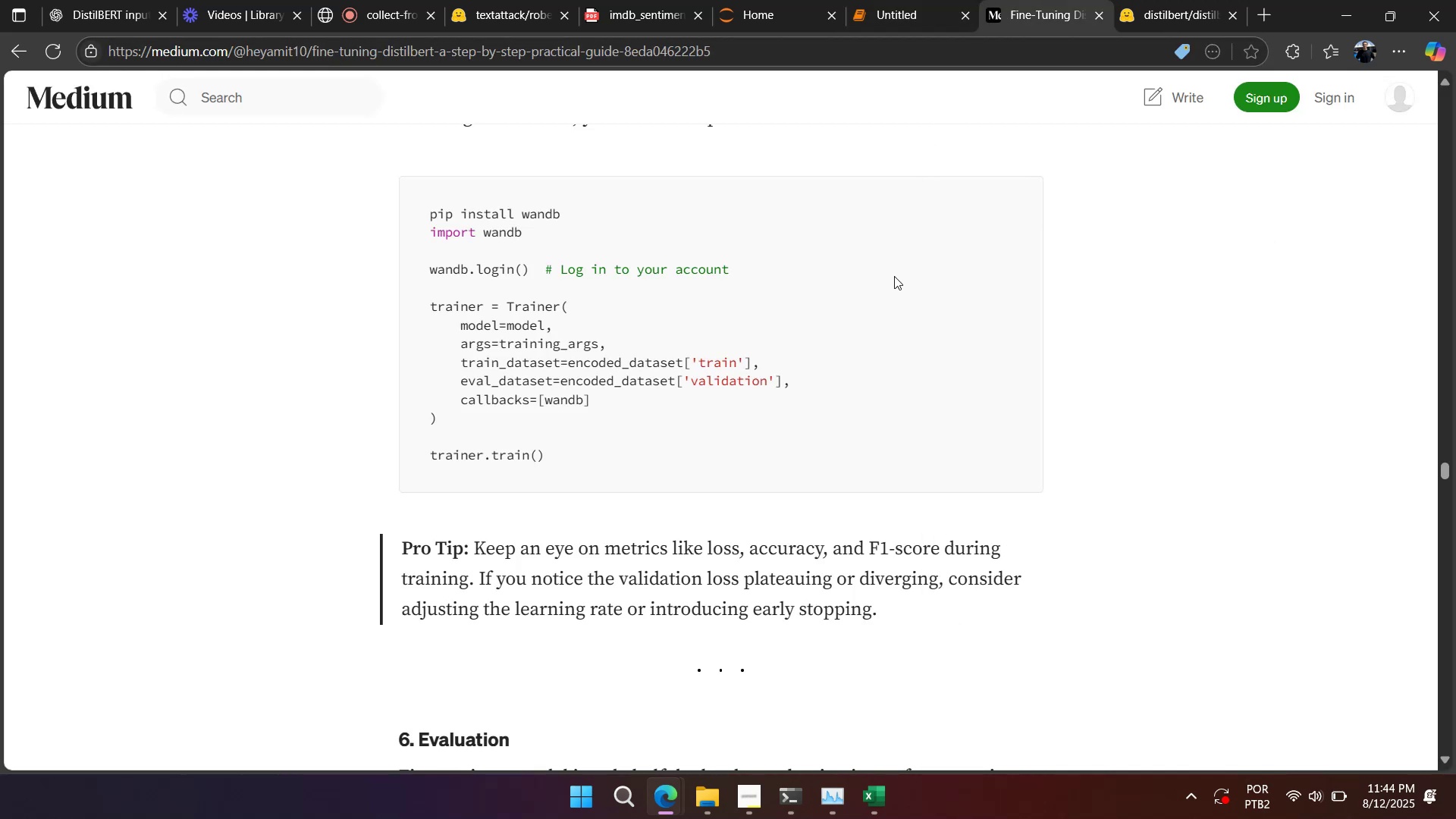 
right_click([894, 276])
 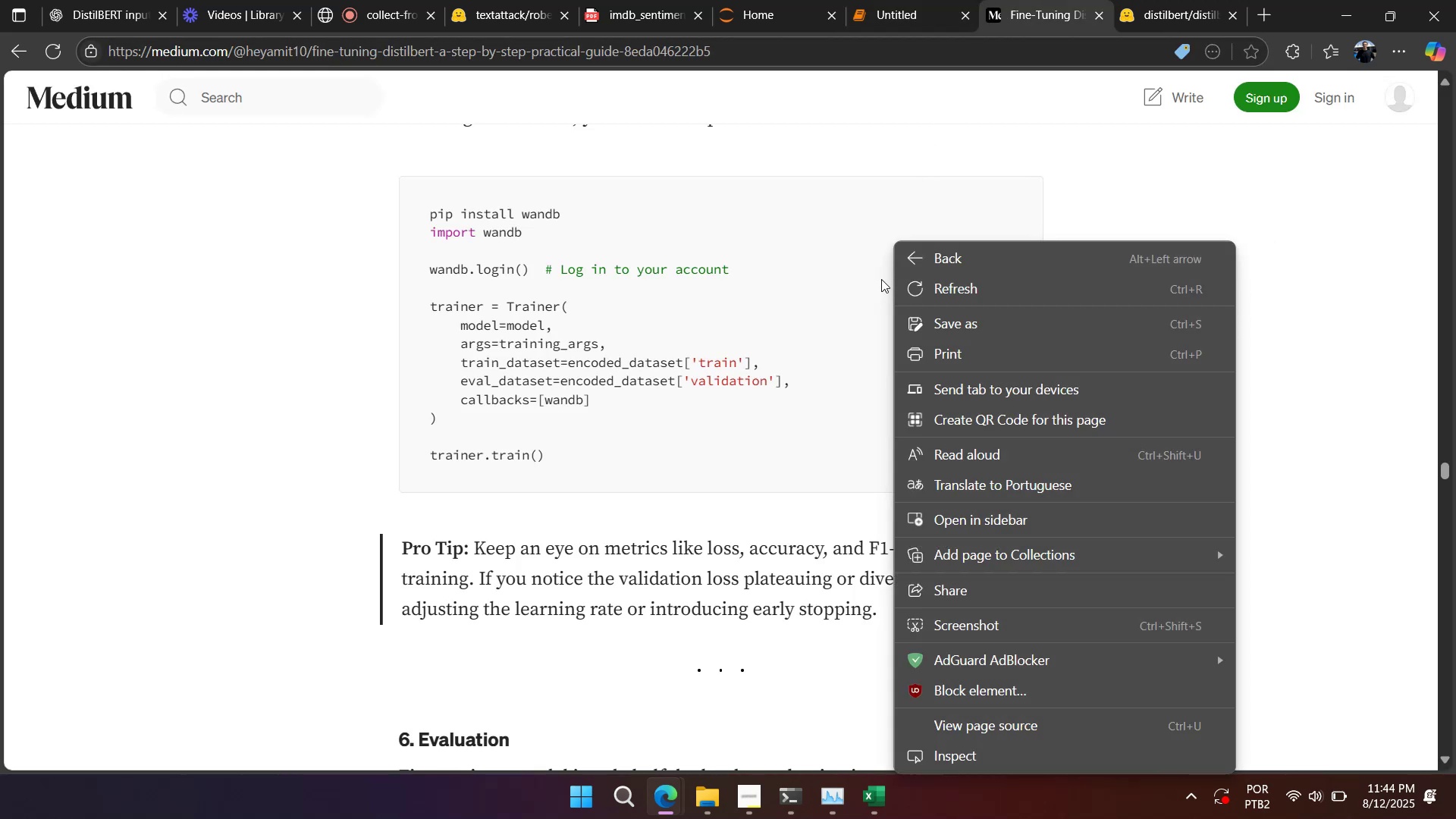 
left_click([881, 279])
 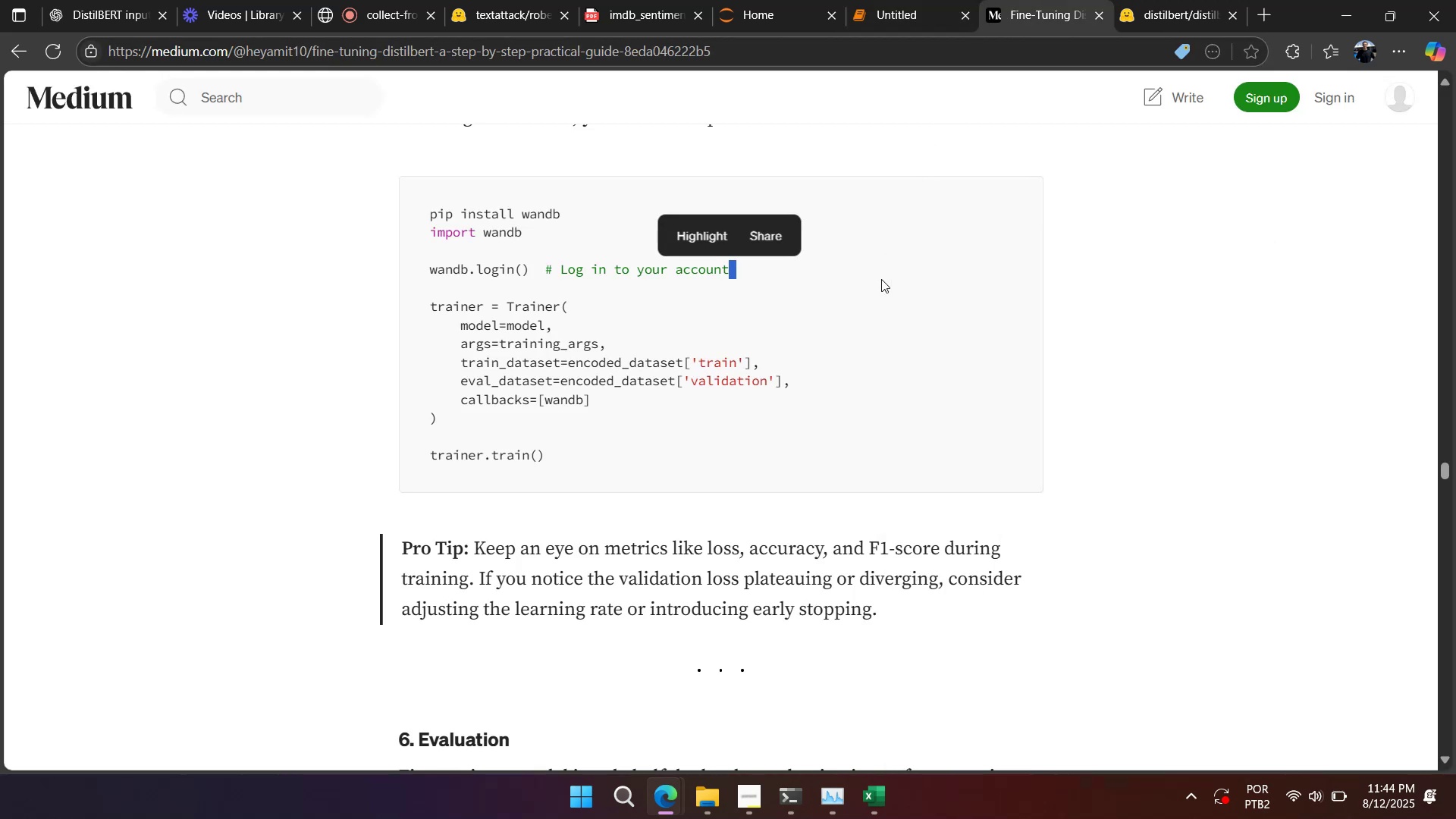 
right_click([881, 279])
 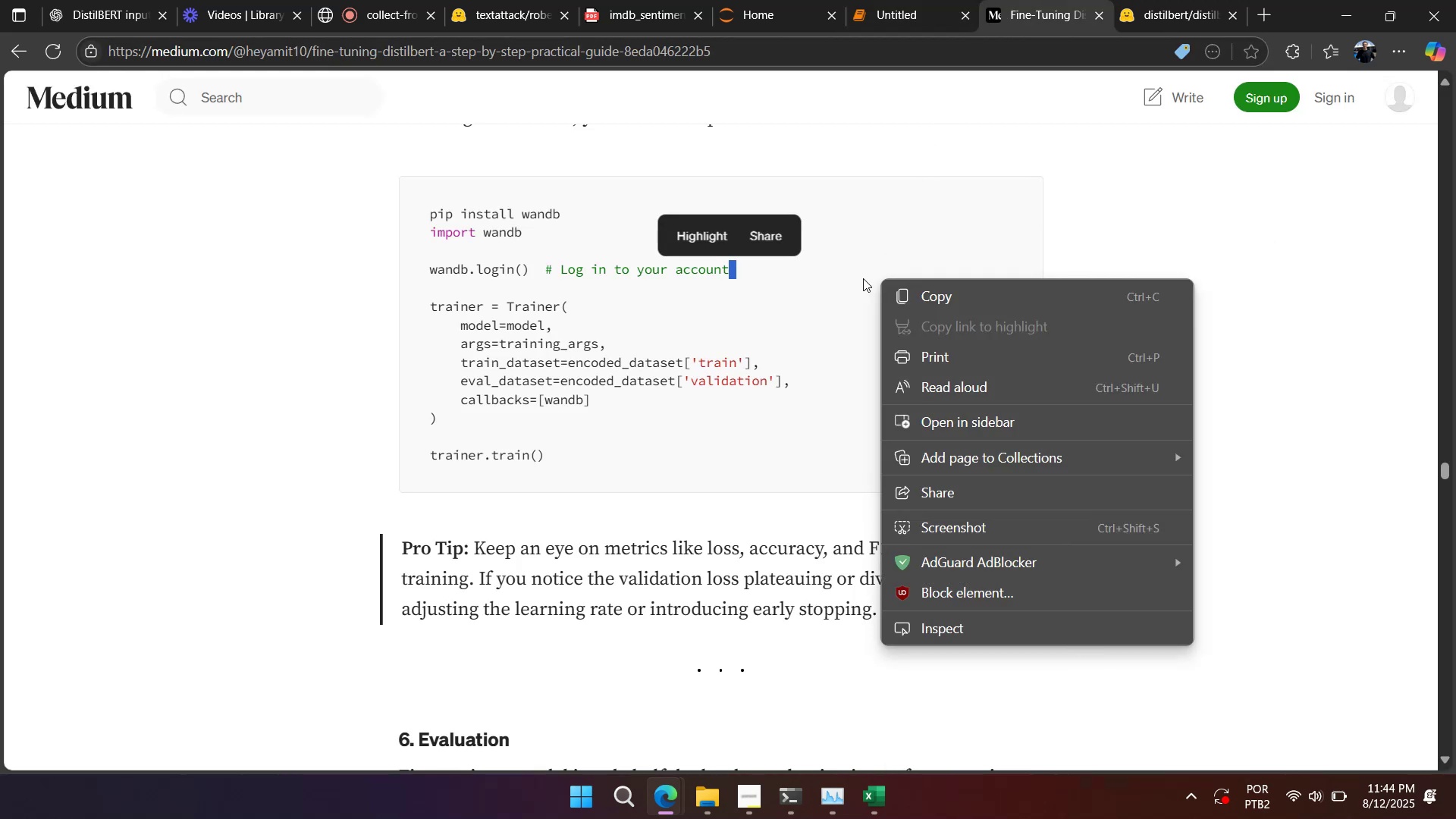 
left_click([863, 278])
 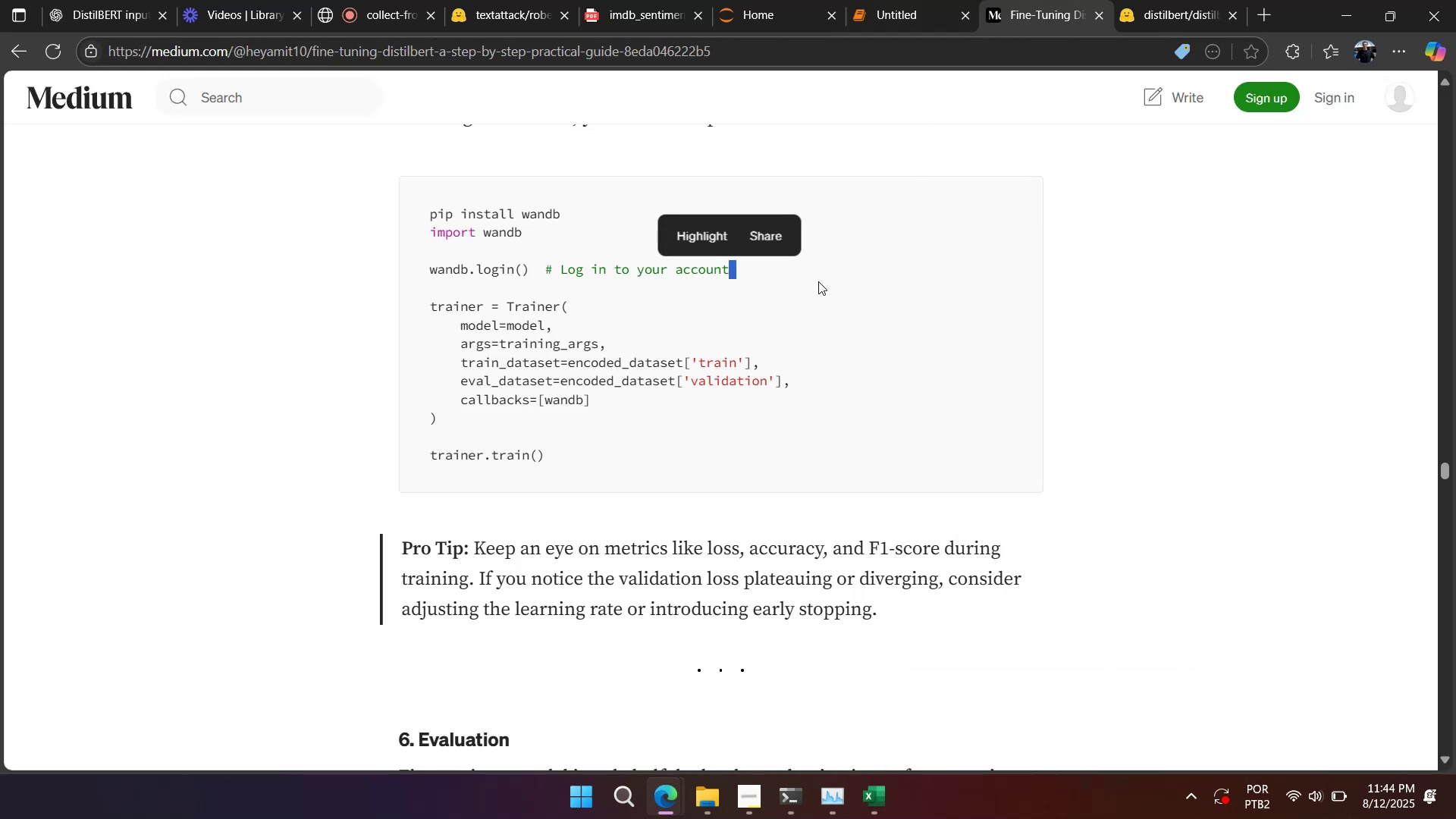 
left_click([811, 284])
 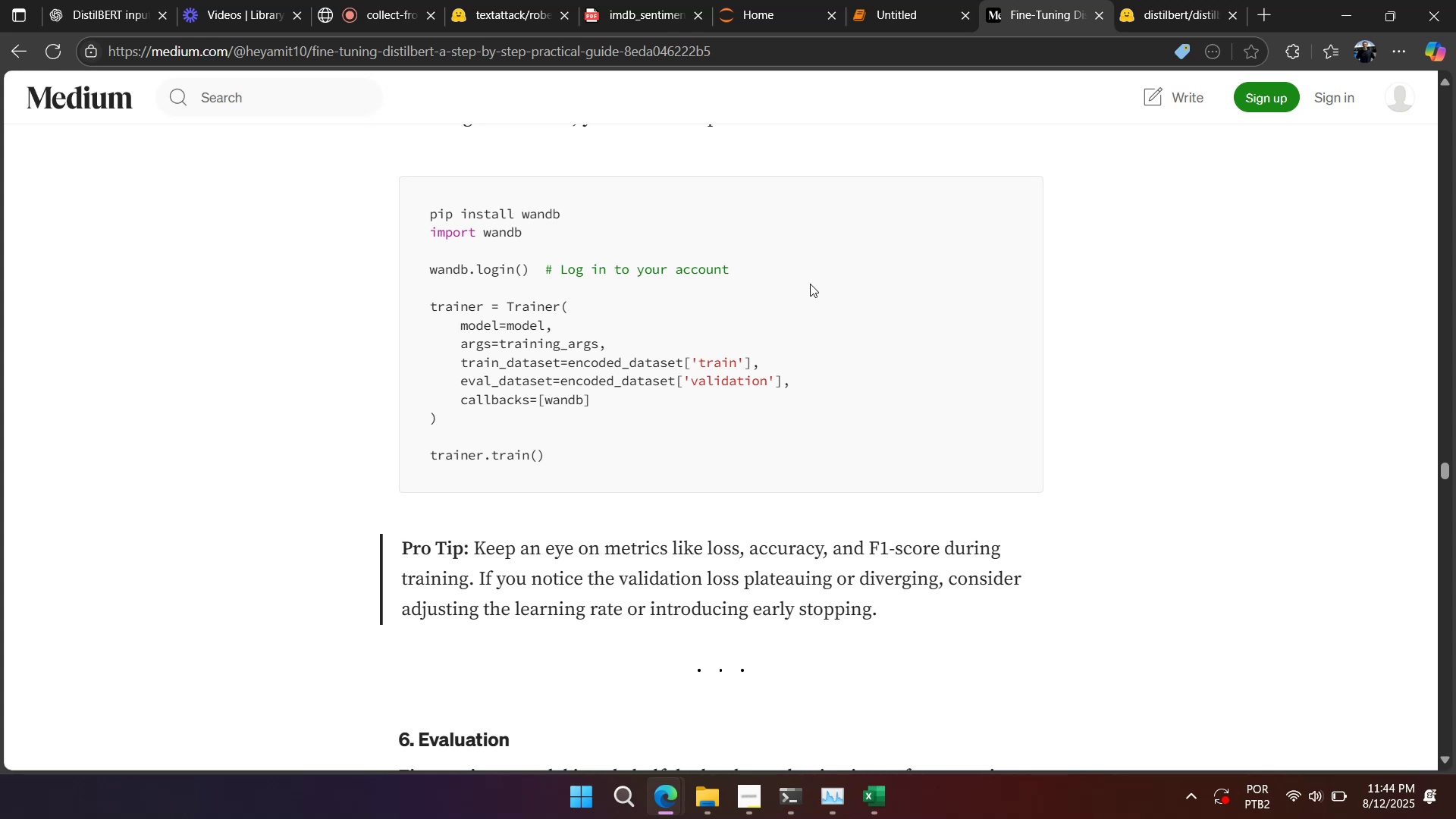 
scroll: coordinate [739, 417], scroll_direction: down, amount: 10.0
 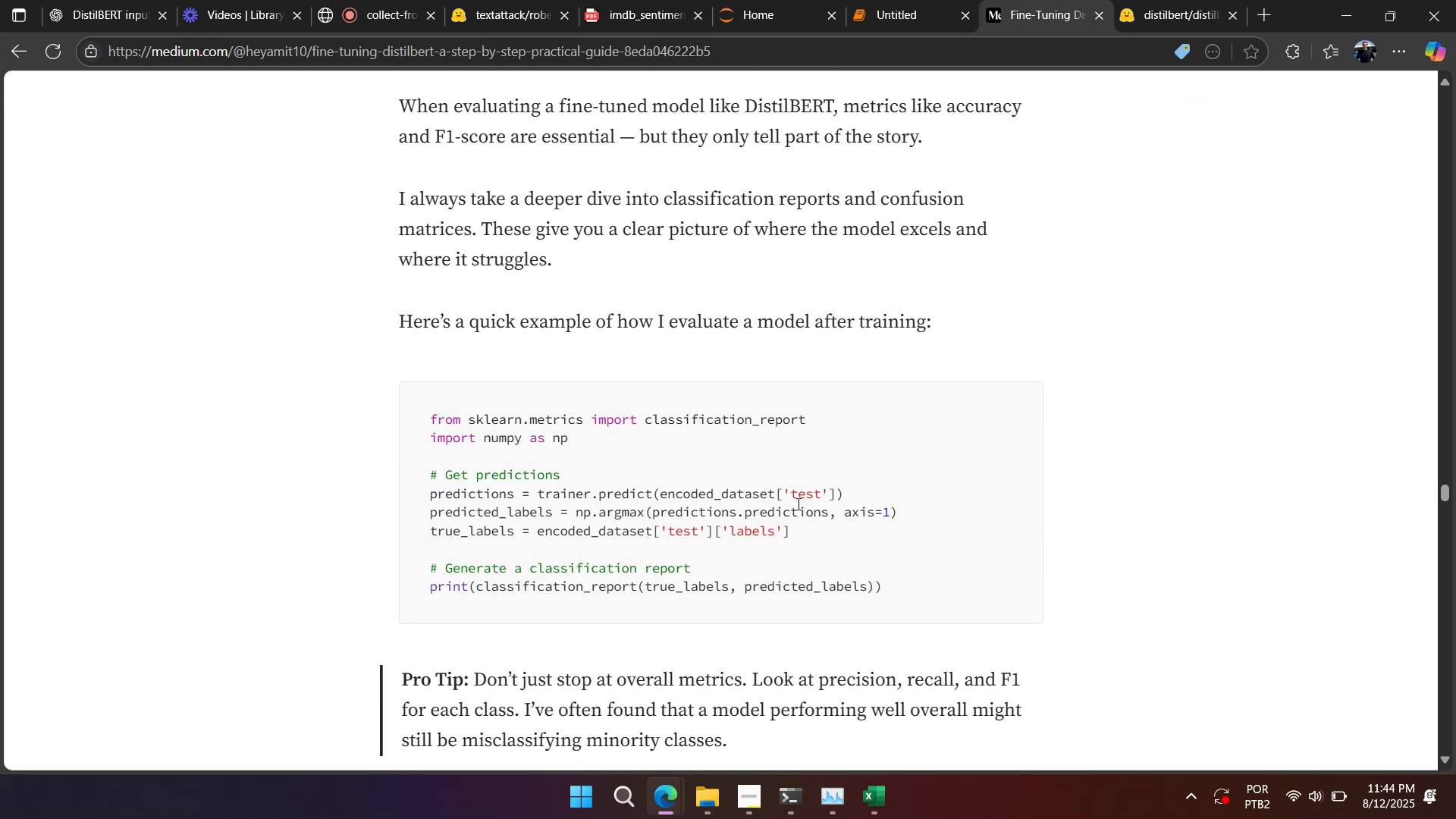 
left_click_drag(start_coordinate=[893, 585], to_coordinate=[313, 425])
 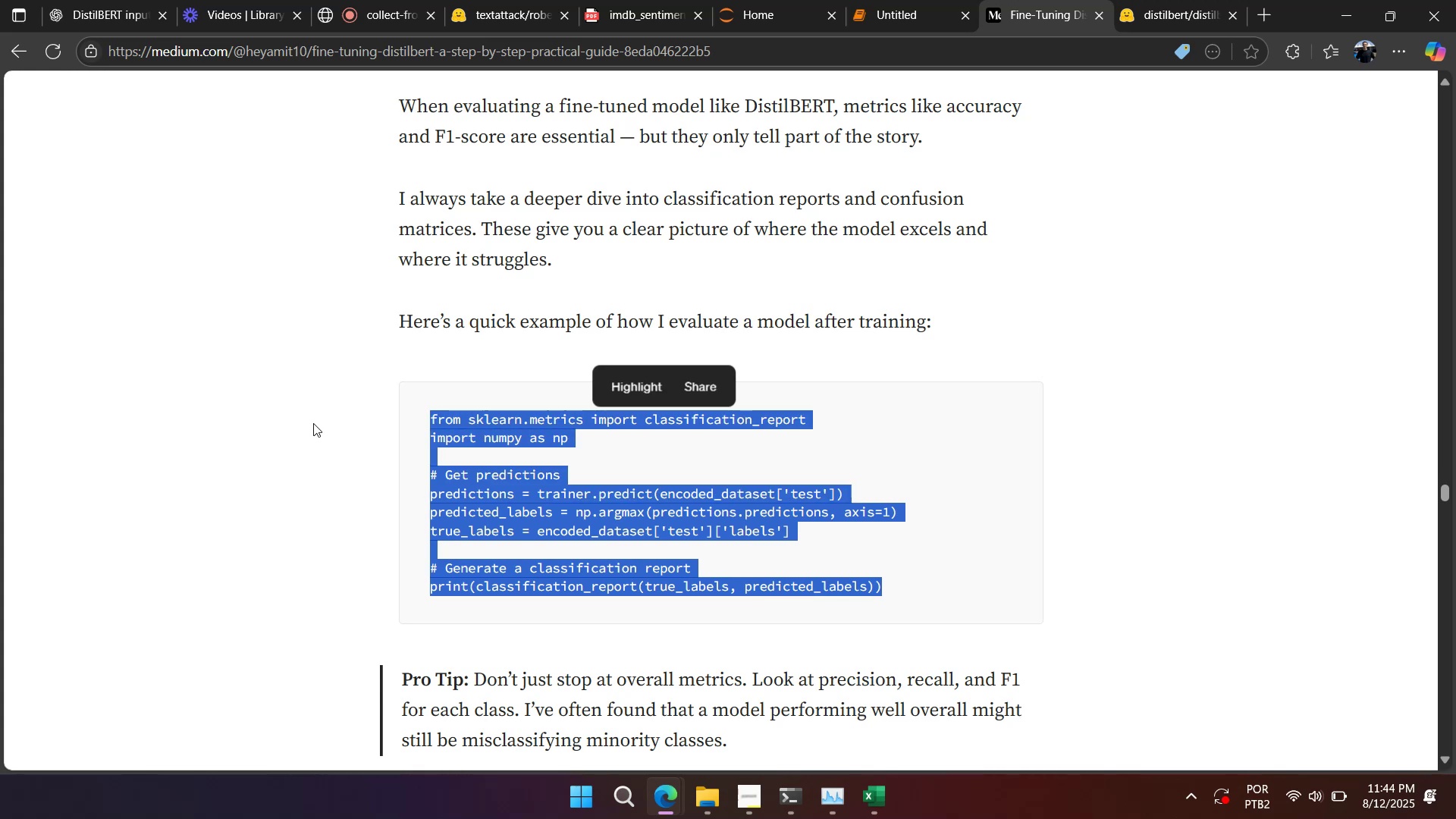 
key(Control+C)
 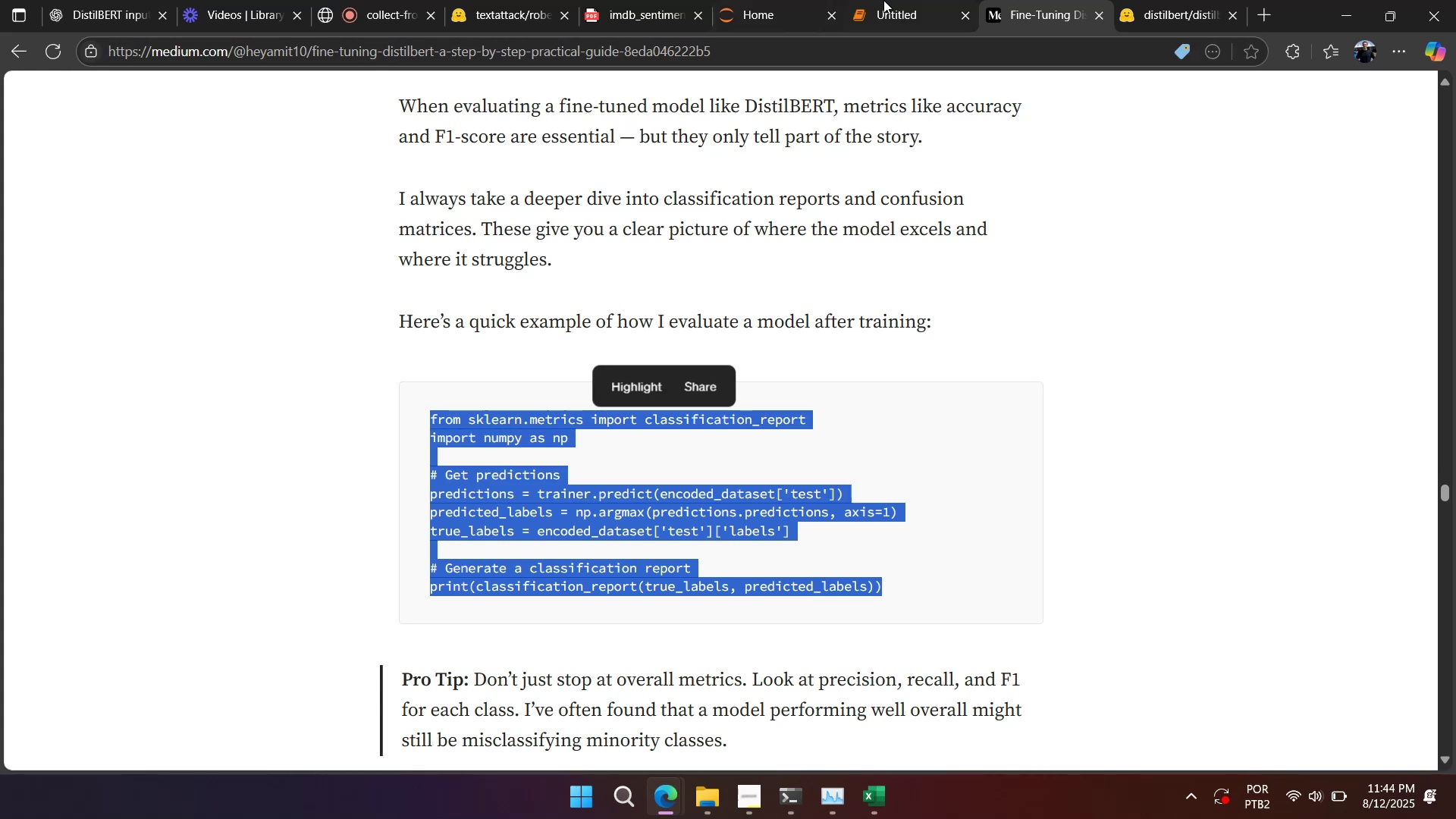 
left_click([899, 16])
 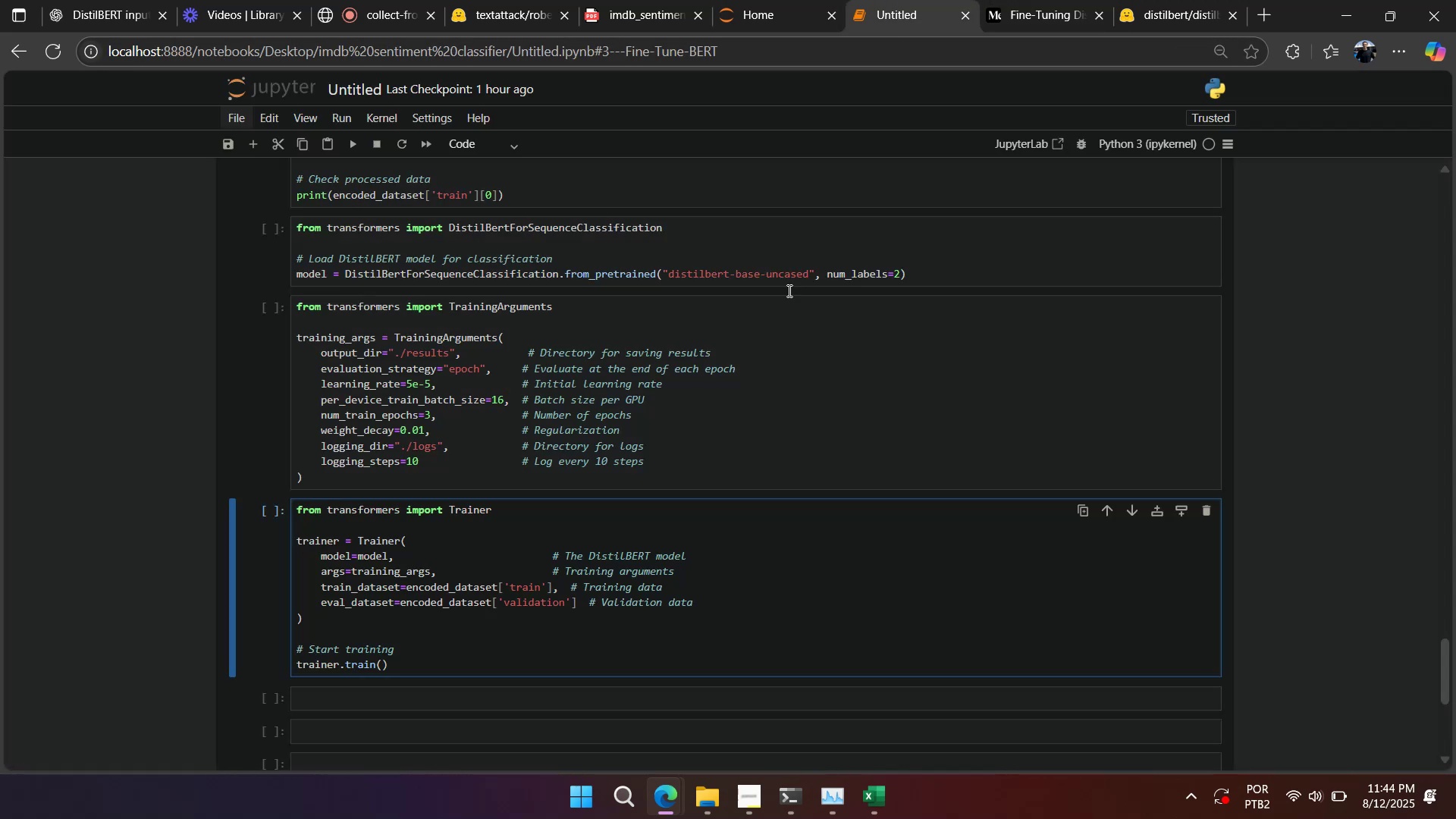 
scroll: coordinate [723, 428], scroll_direction: down, amount: 2.0
 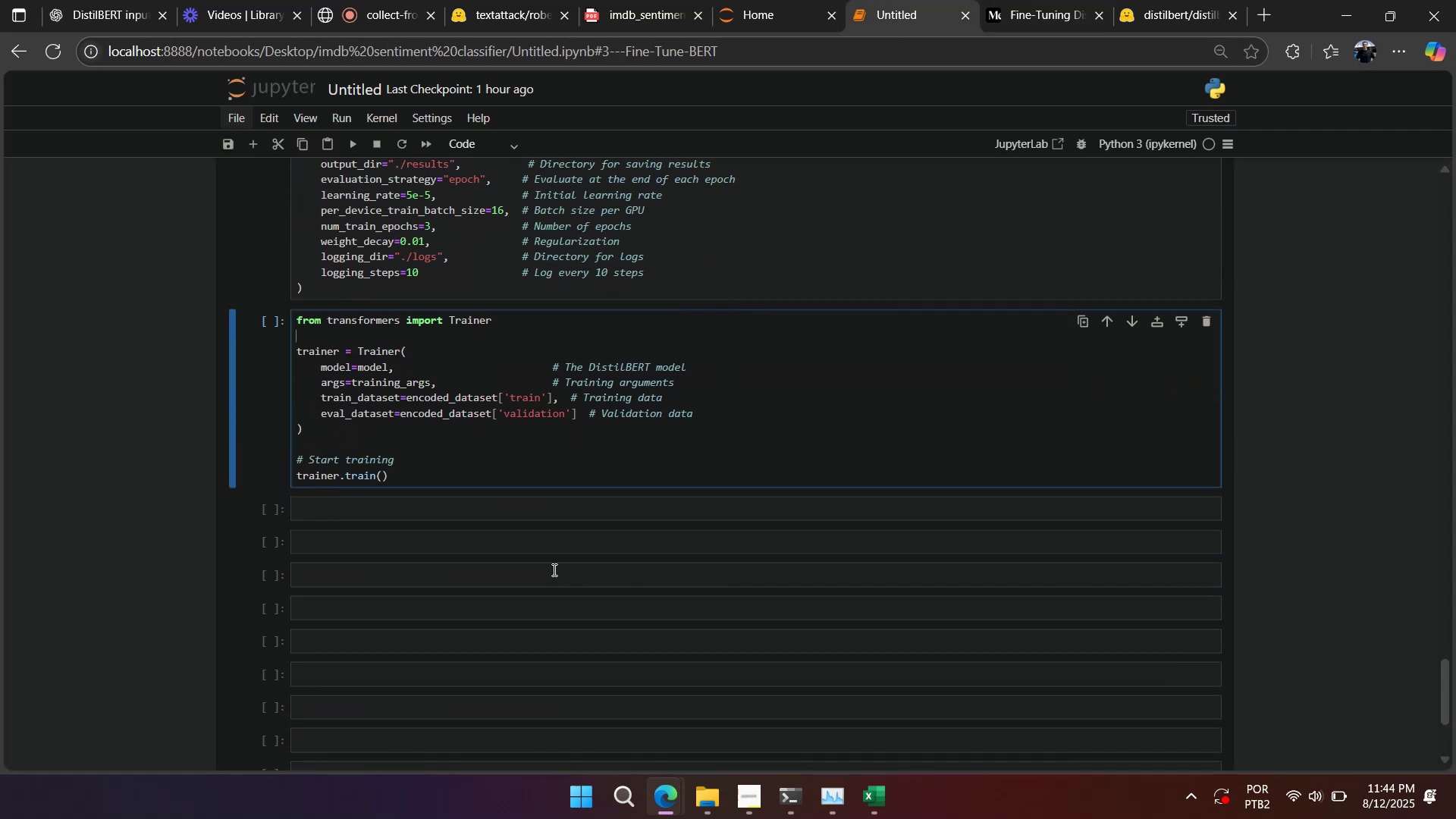 
left_click([503, 535])
 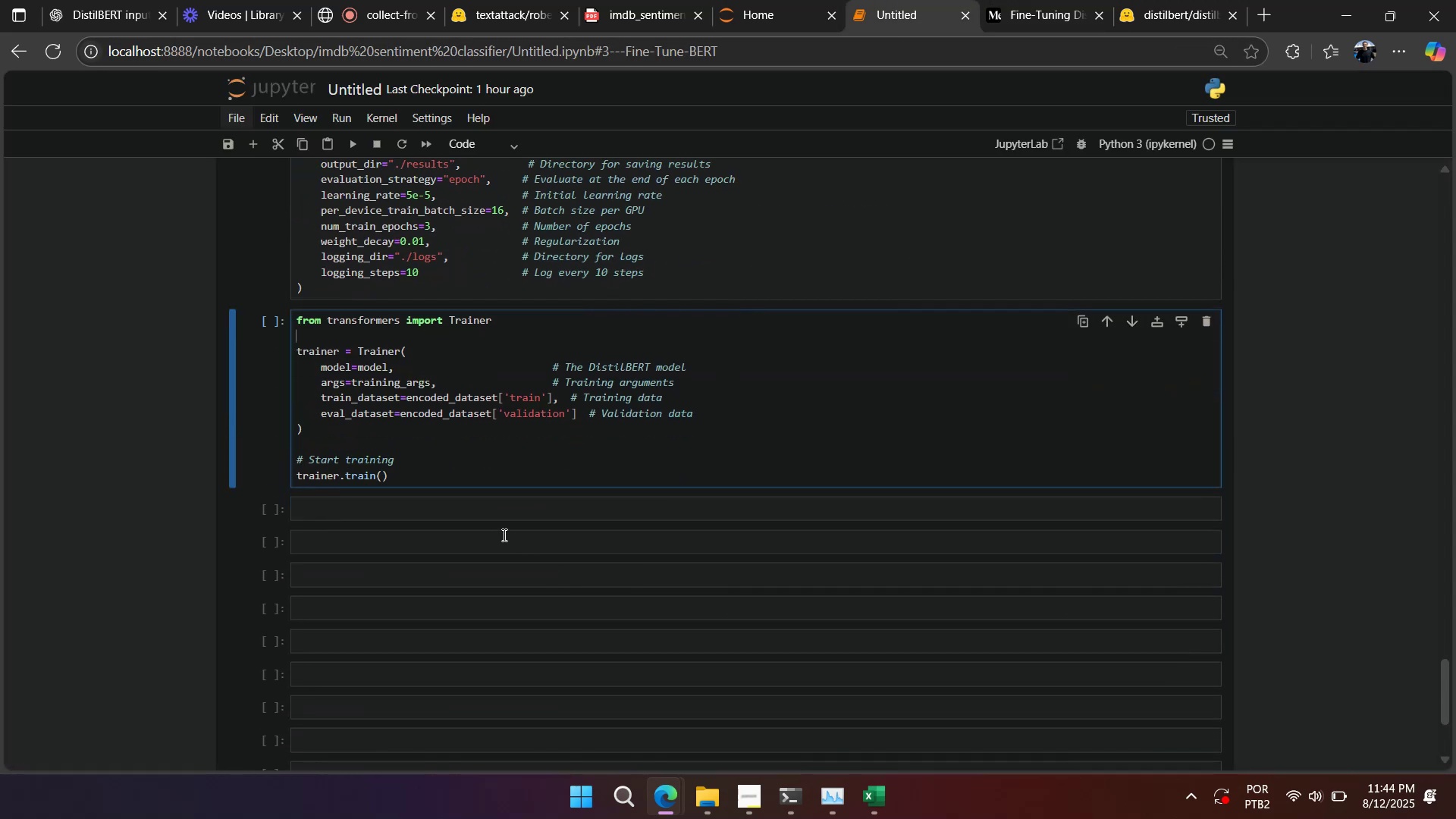 
key(Control+V)
 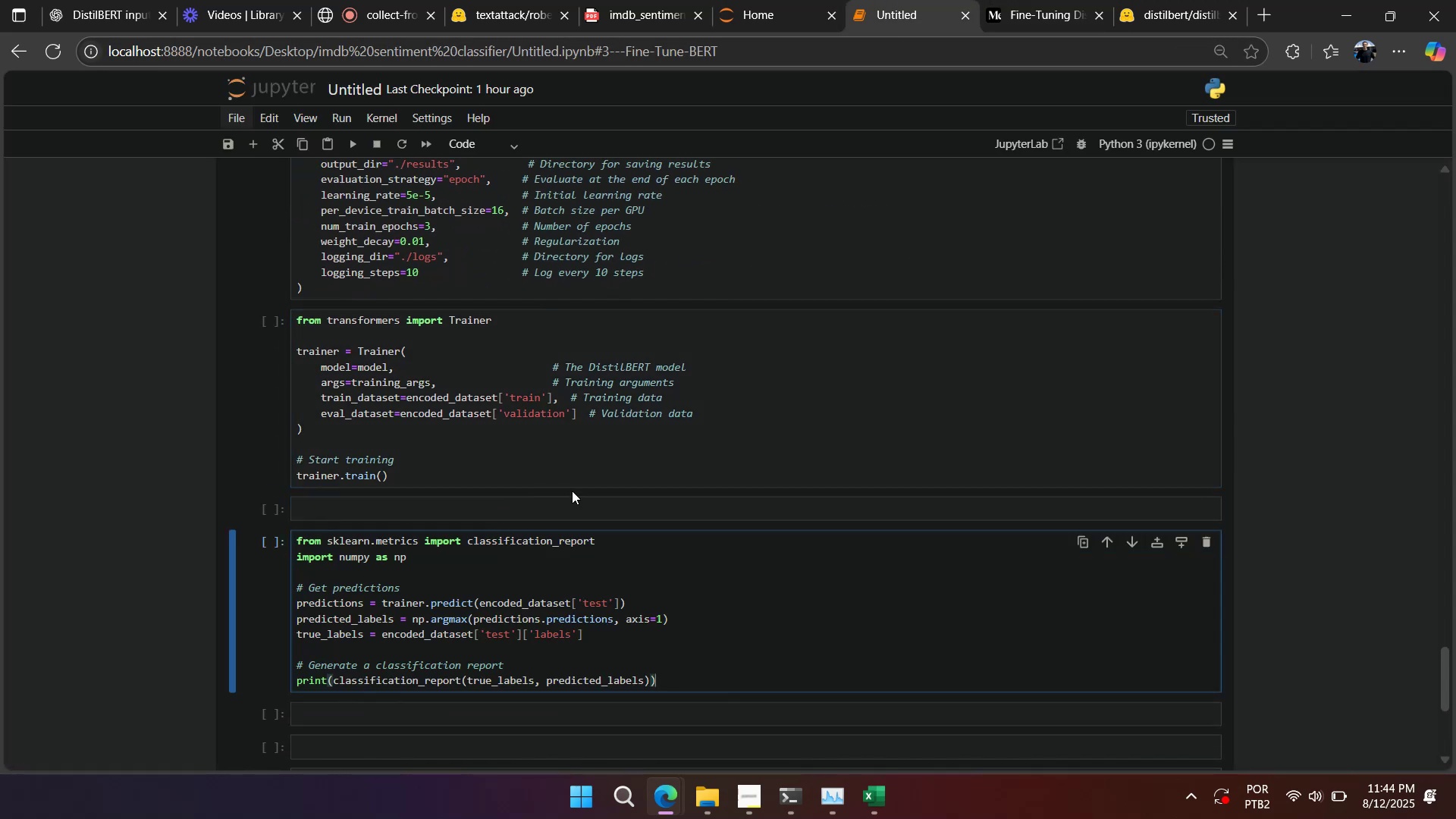 
left_click([631, 467])
 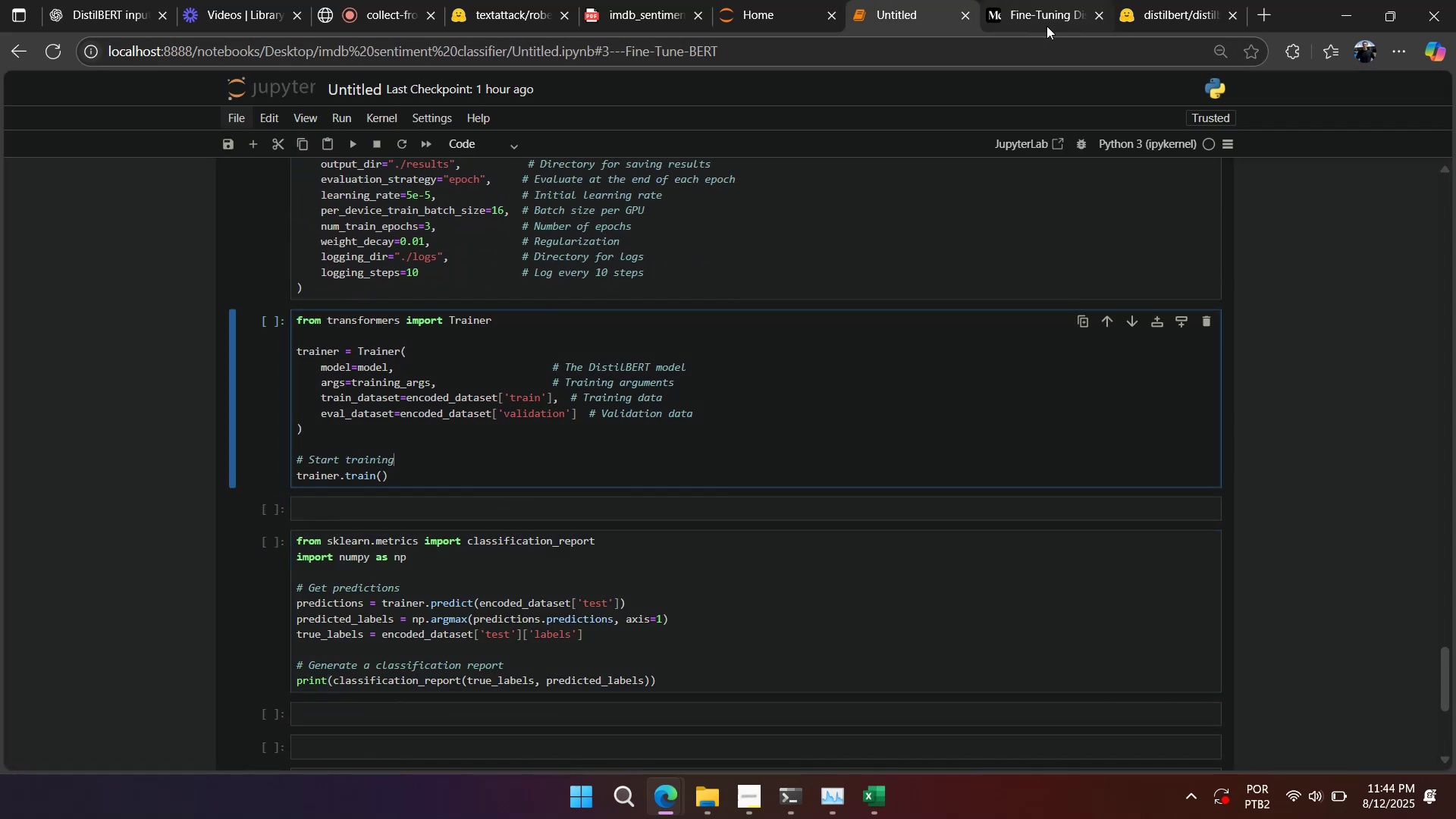 
left_click([1046, 22])
 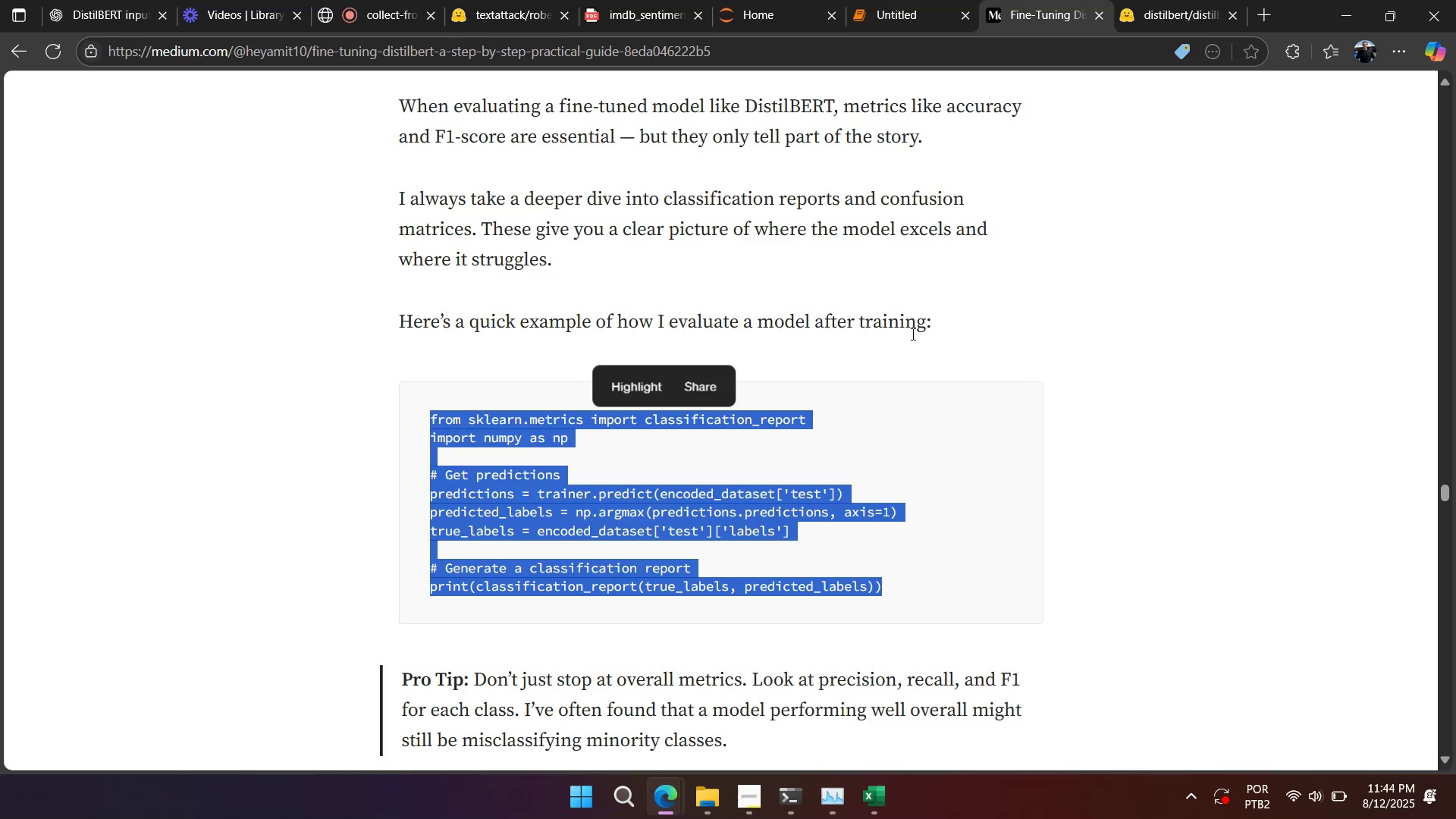 
scroll: coordinate [864, 410], scroll_direction: down, amount: 13.0
 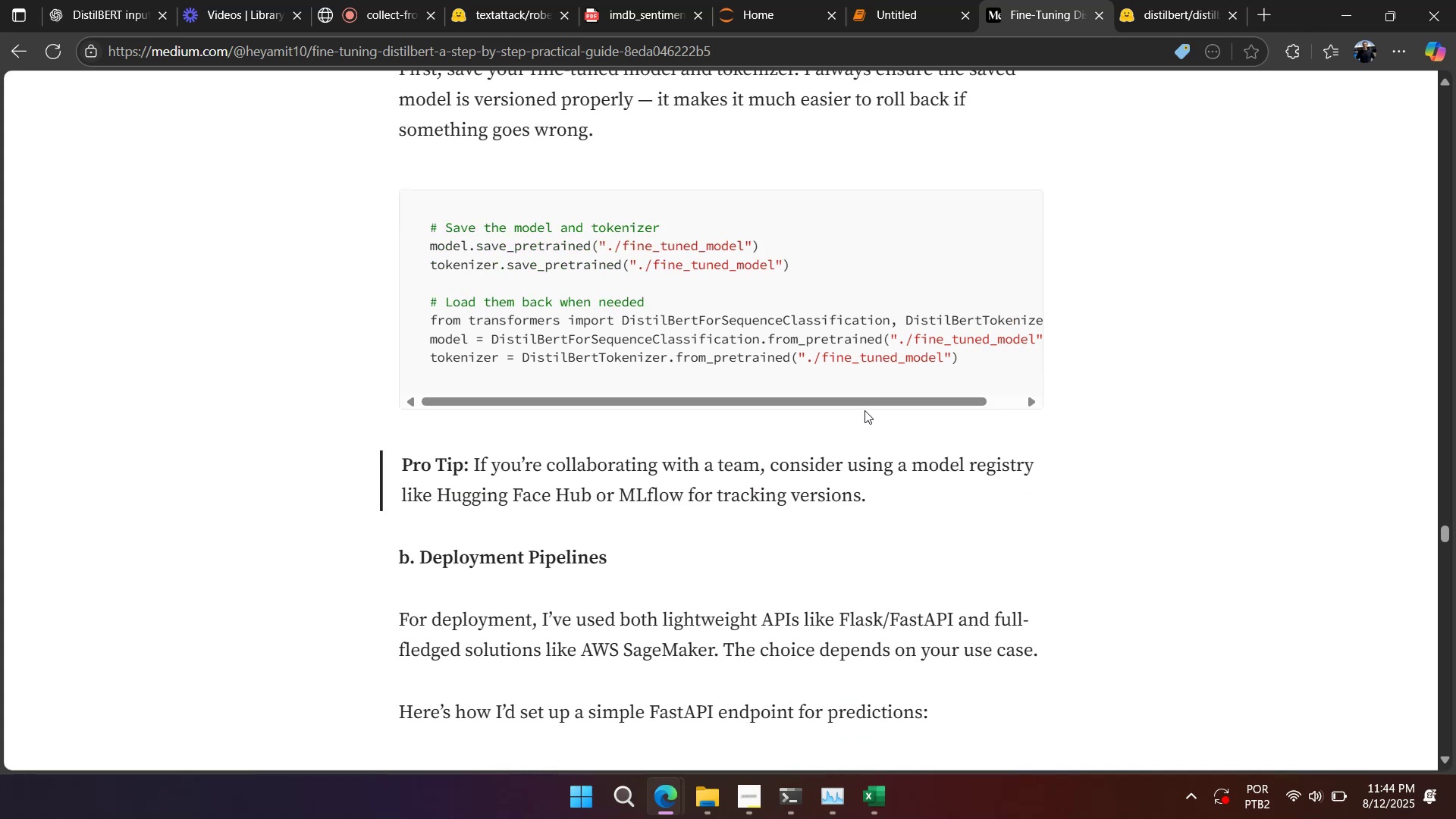 
scroll: coordinate [864, 410], scroll_direction: up, amount: 2.0
 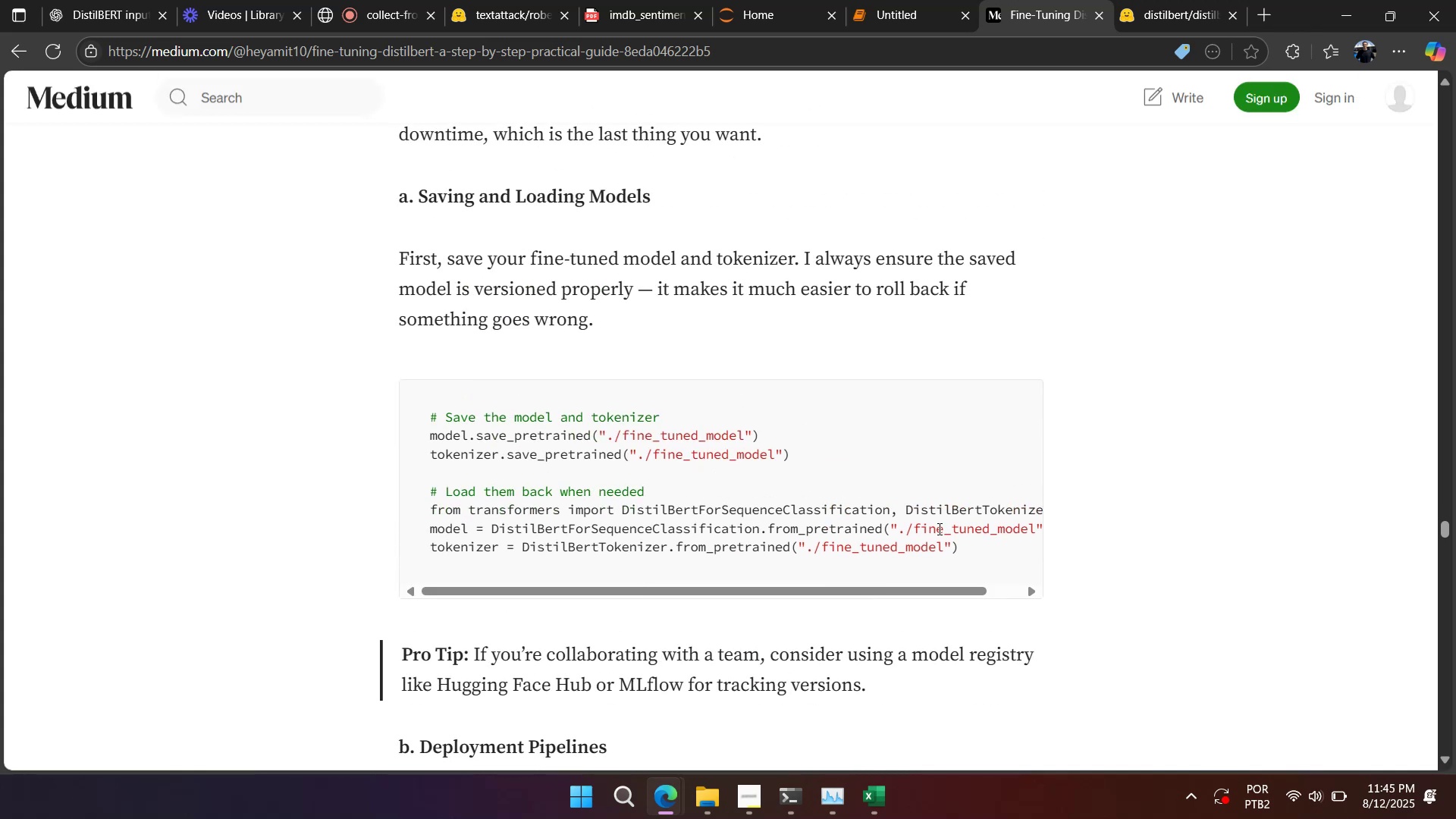 
left_click_drag(start_coordinate=[968, 556], to_coordinate=[385, 416])
 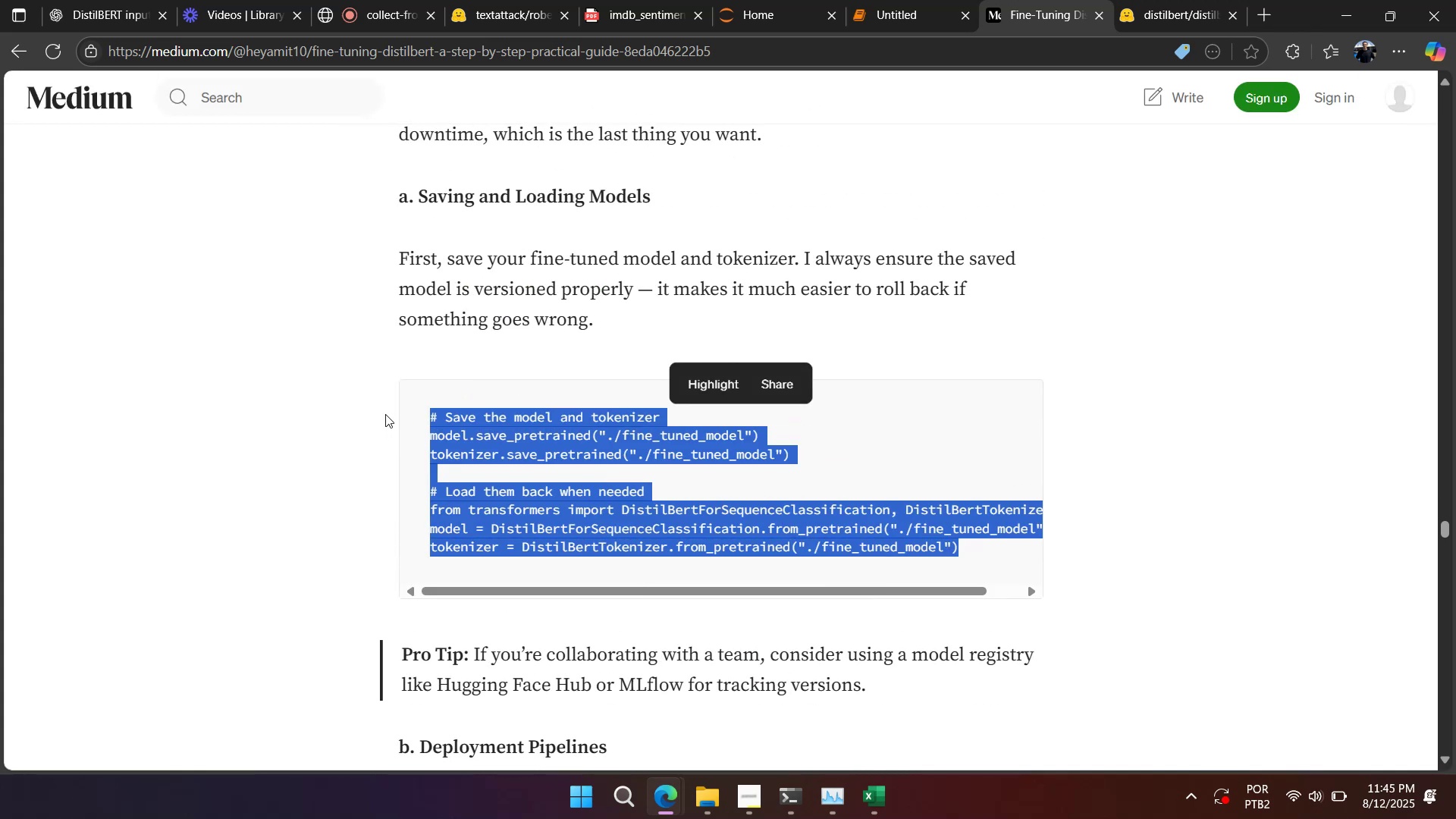 
key(Control+C)
 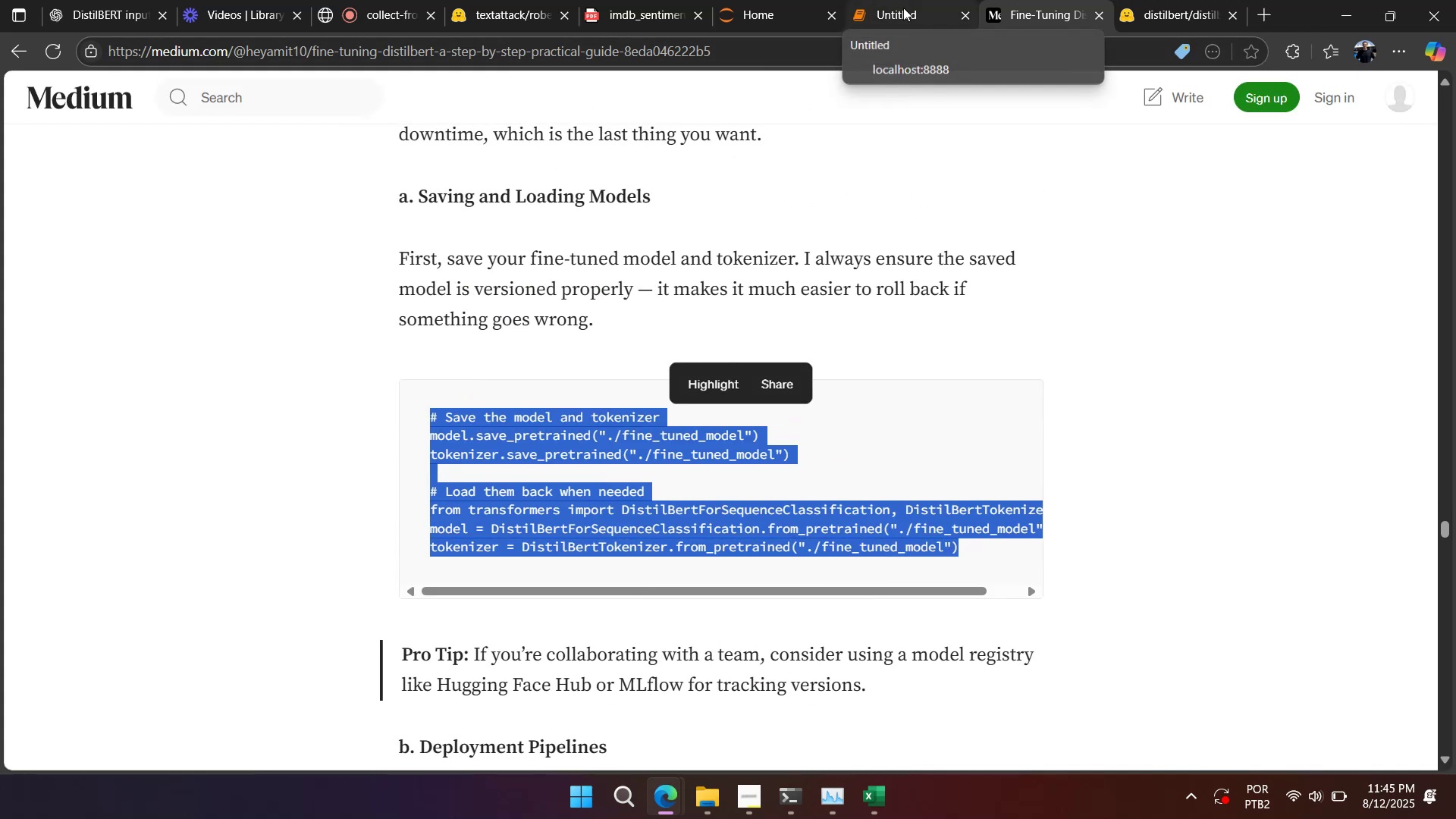 
scroll: coordinate [587, 575], scroll_direction: down, amount: 2.0
 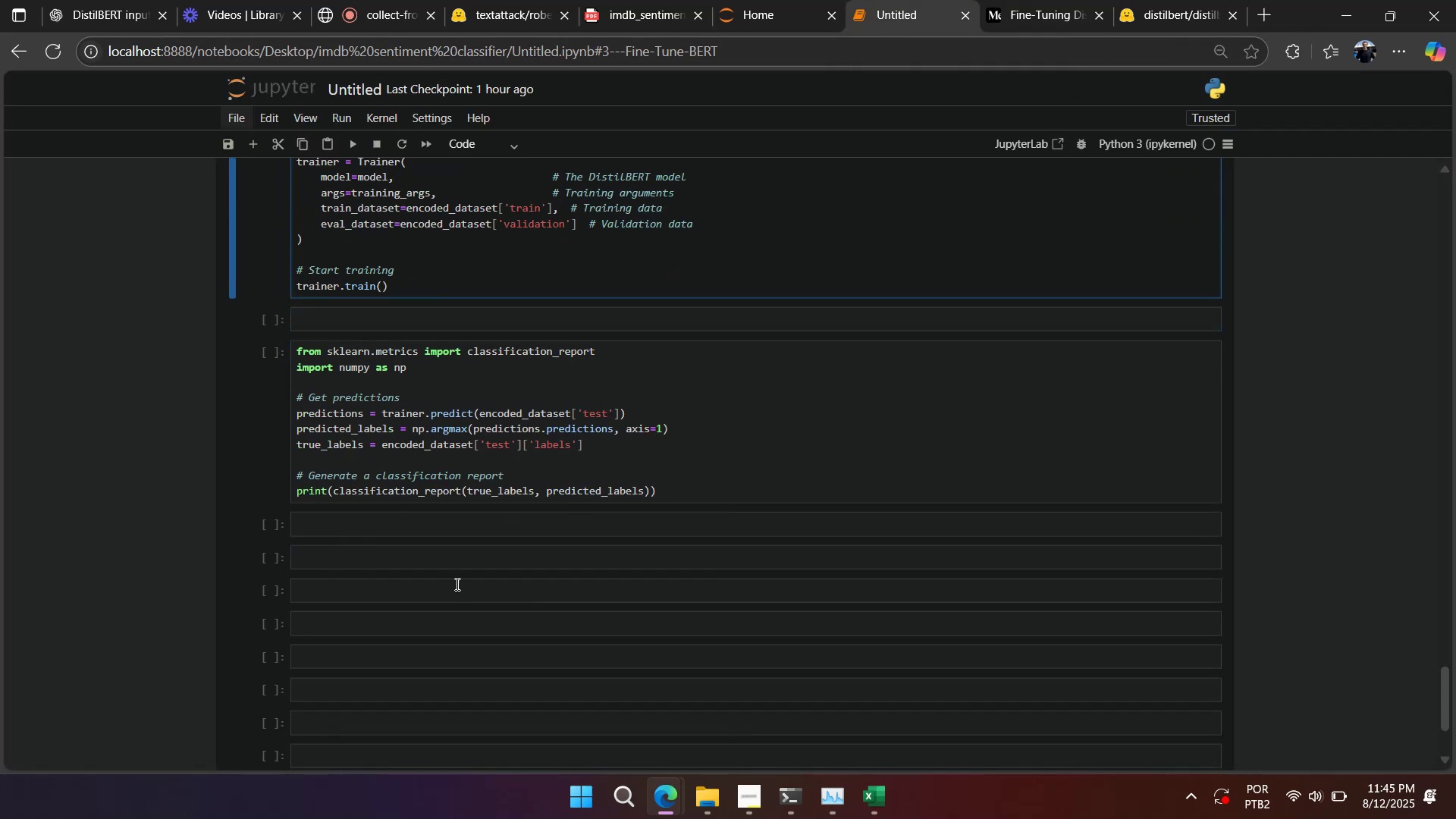 
left_click([450, 571])
 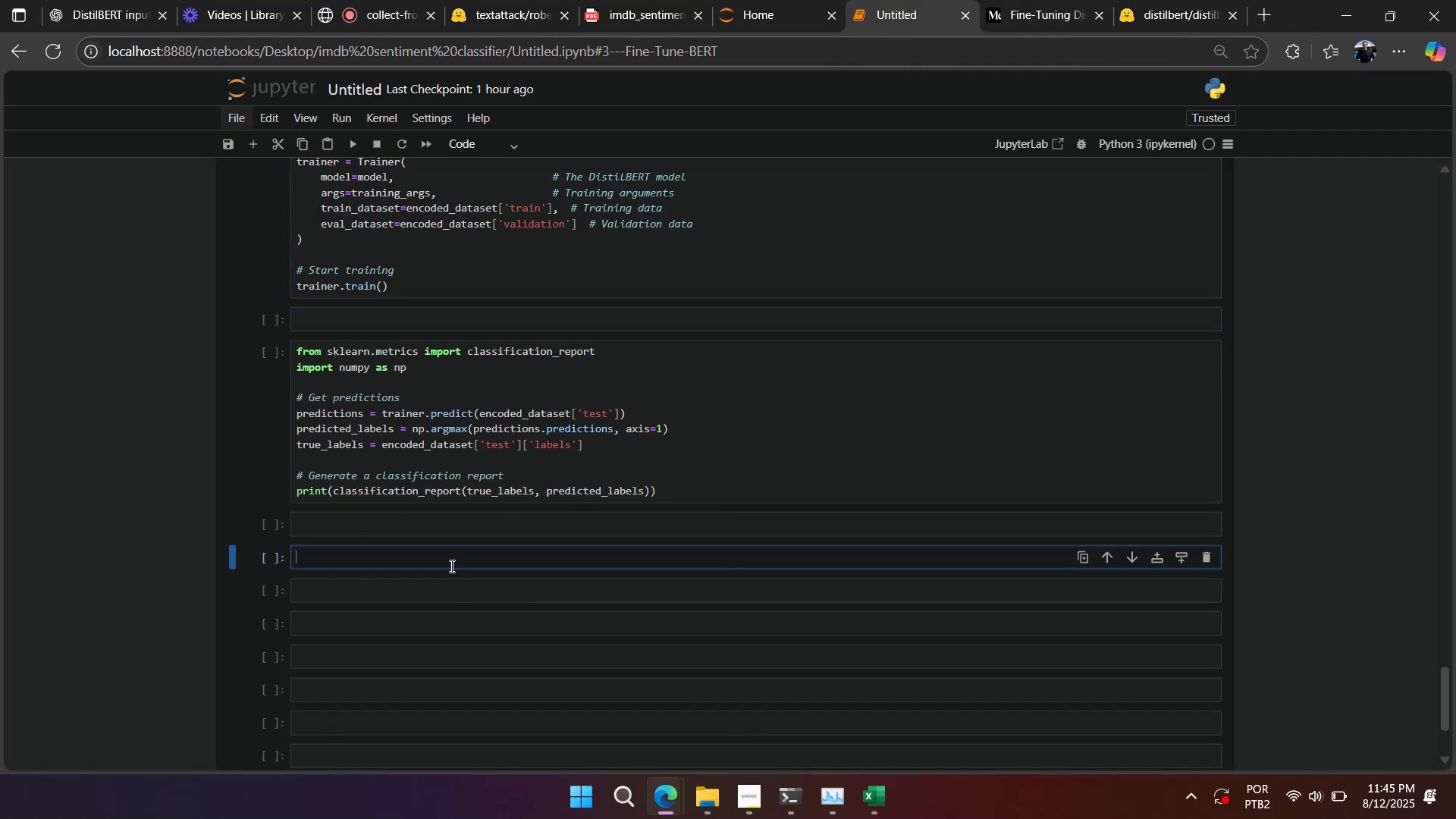 
left_click([450, 558])
 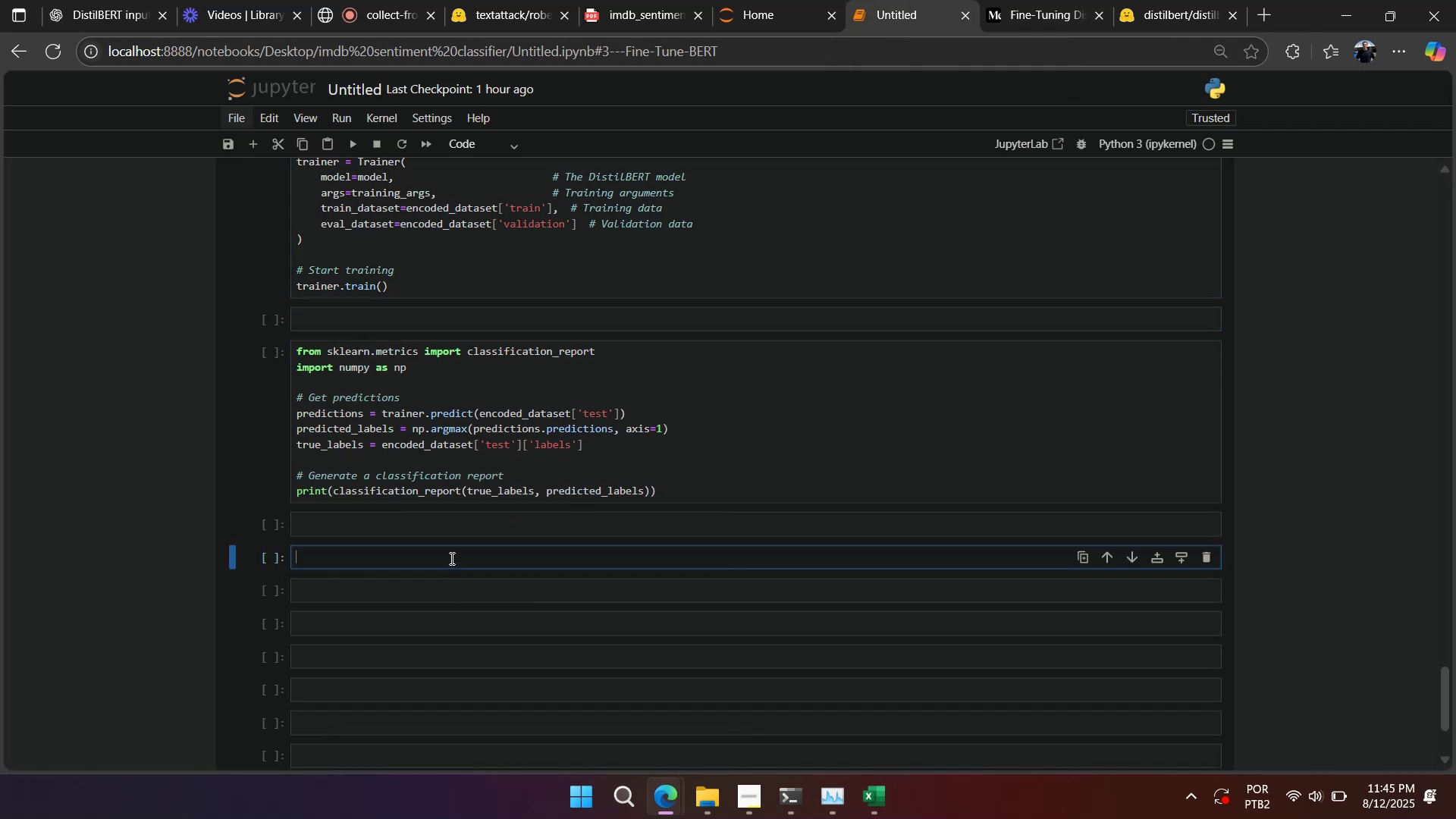 
key(Control+V)
 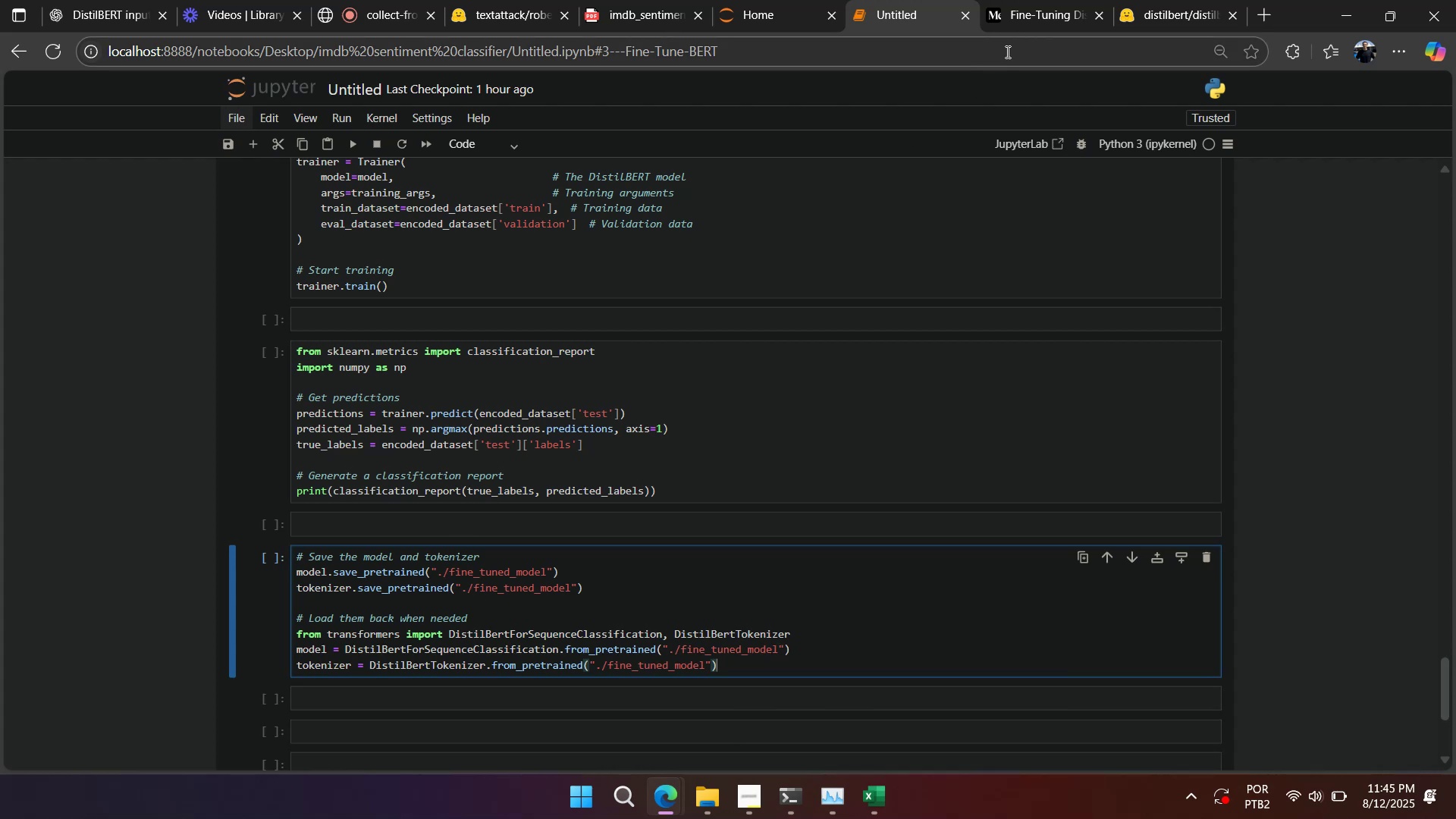 
left_click([1024, 29])
 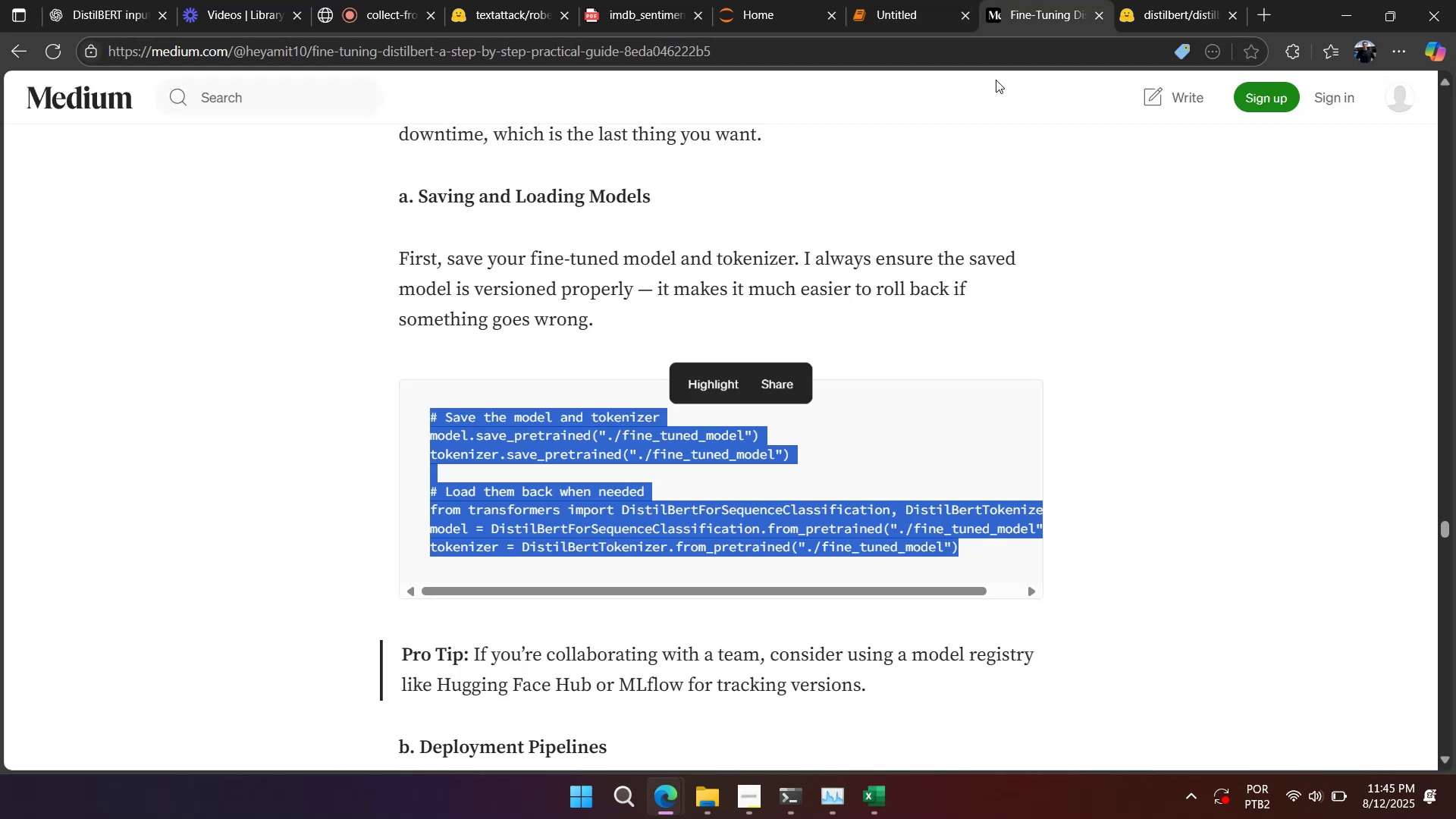 
scroll: coordinate [887, 365], scroll_direction: down, amount: 8.0
 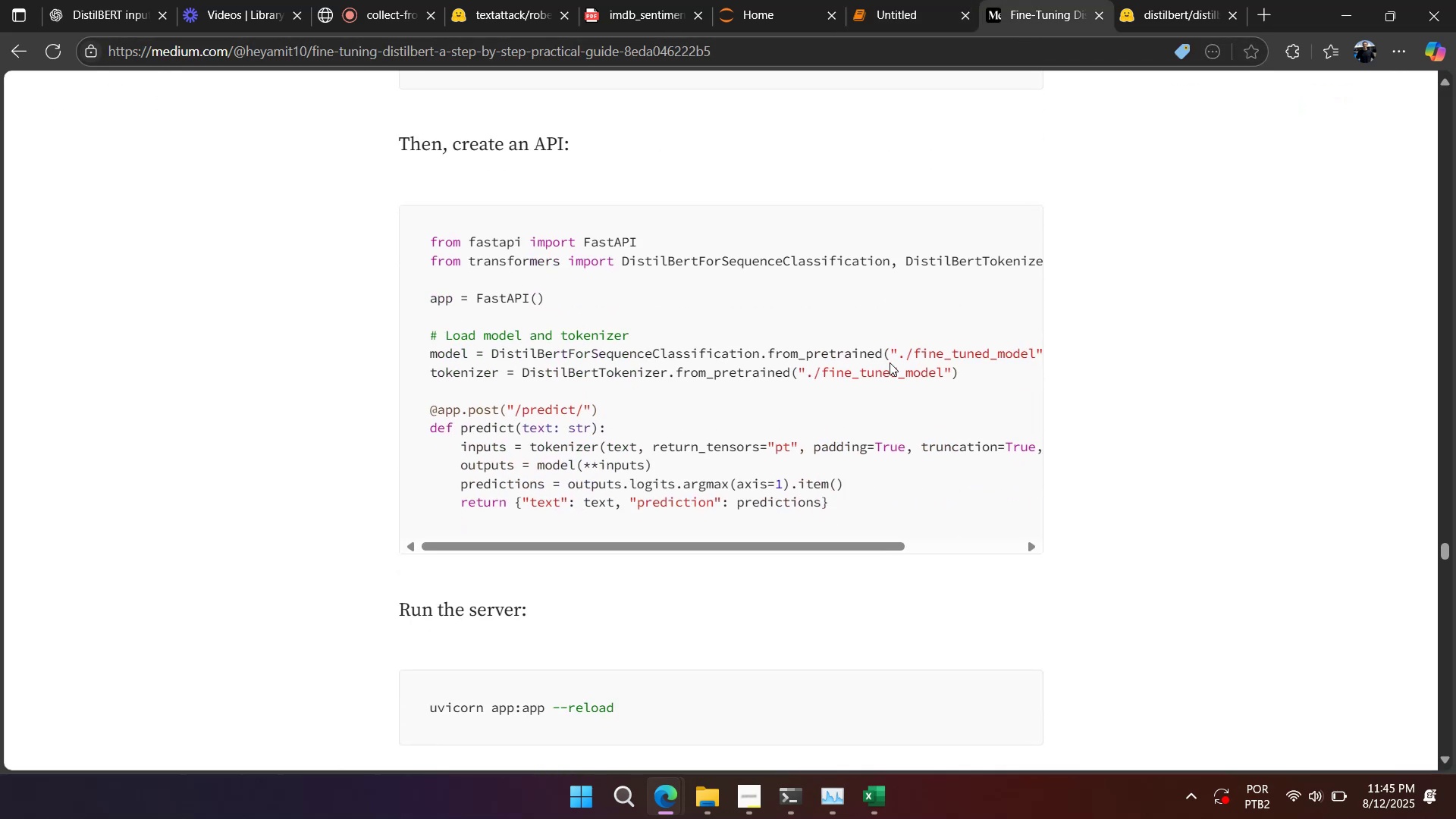 
right_click([890, 362])
 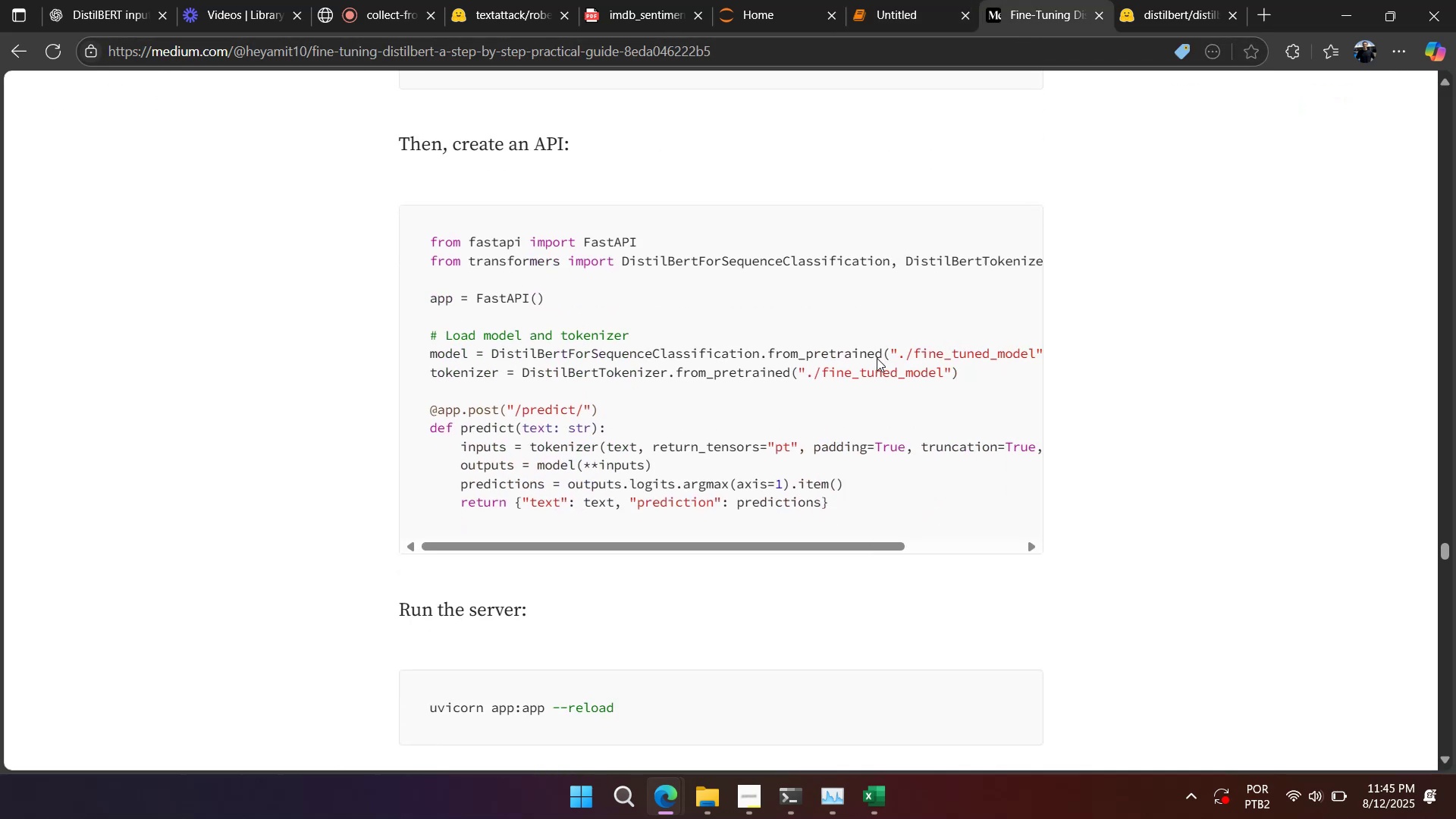 
left_click([877, 358])
 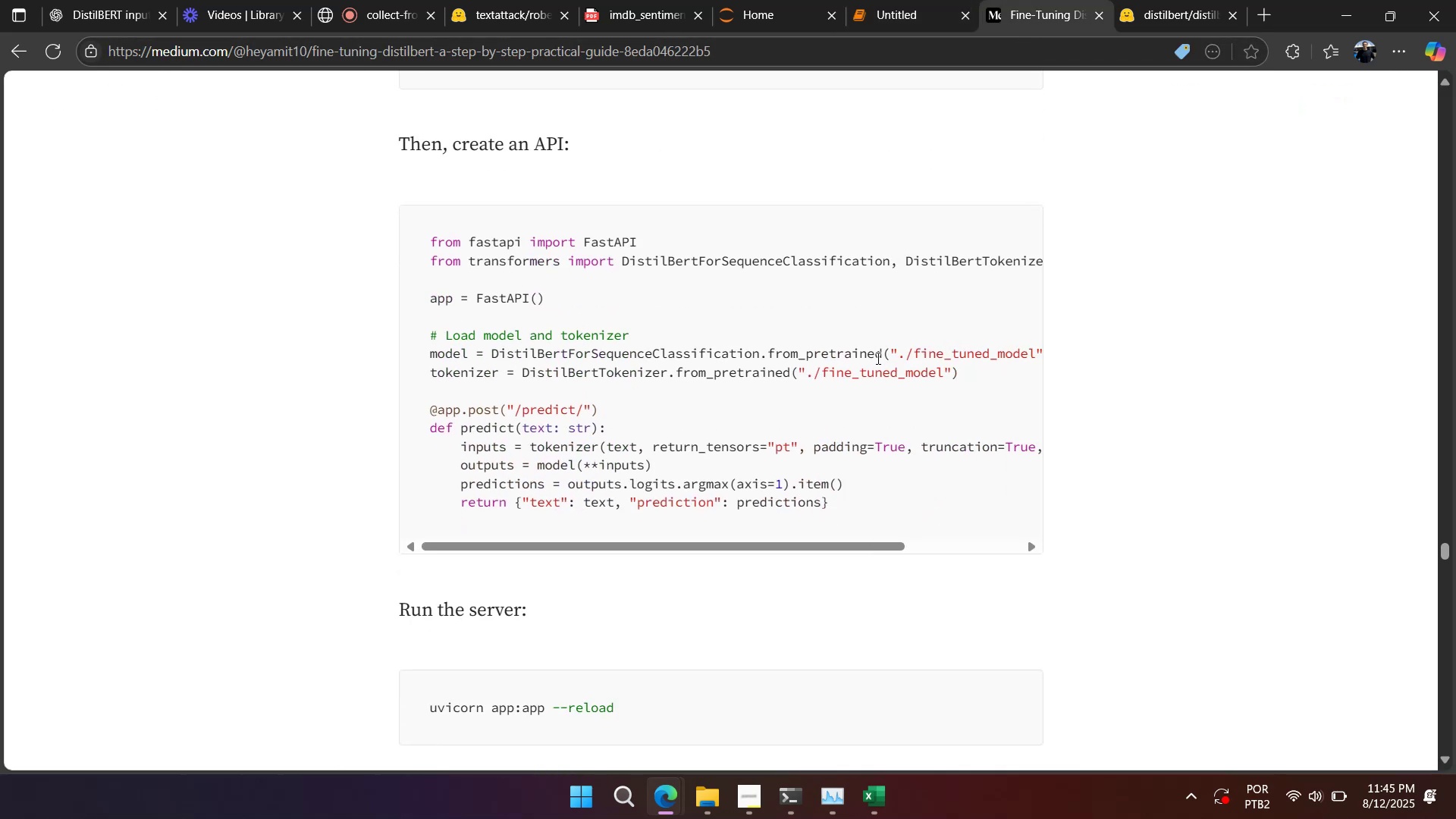 
right_click([877, 358])
 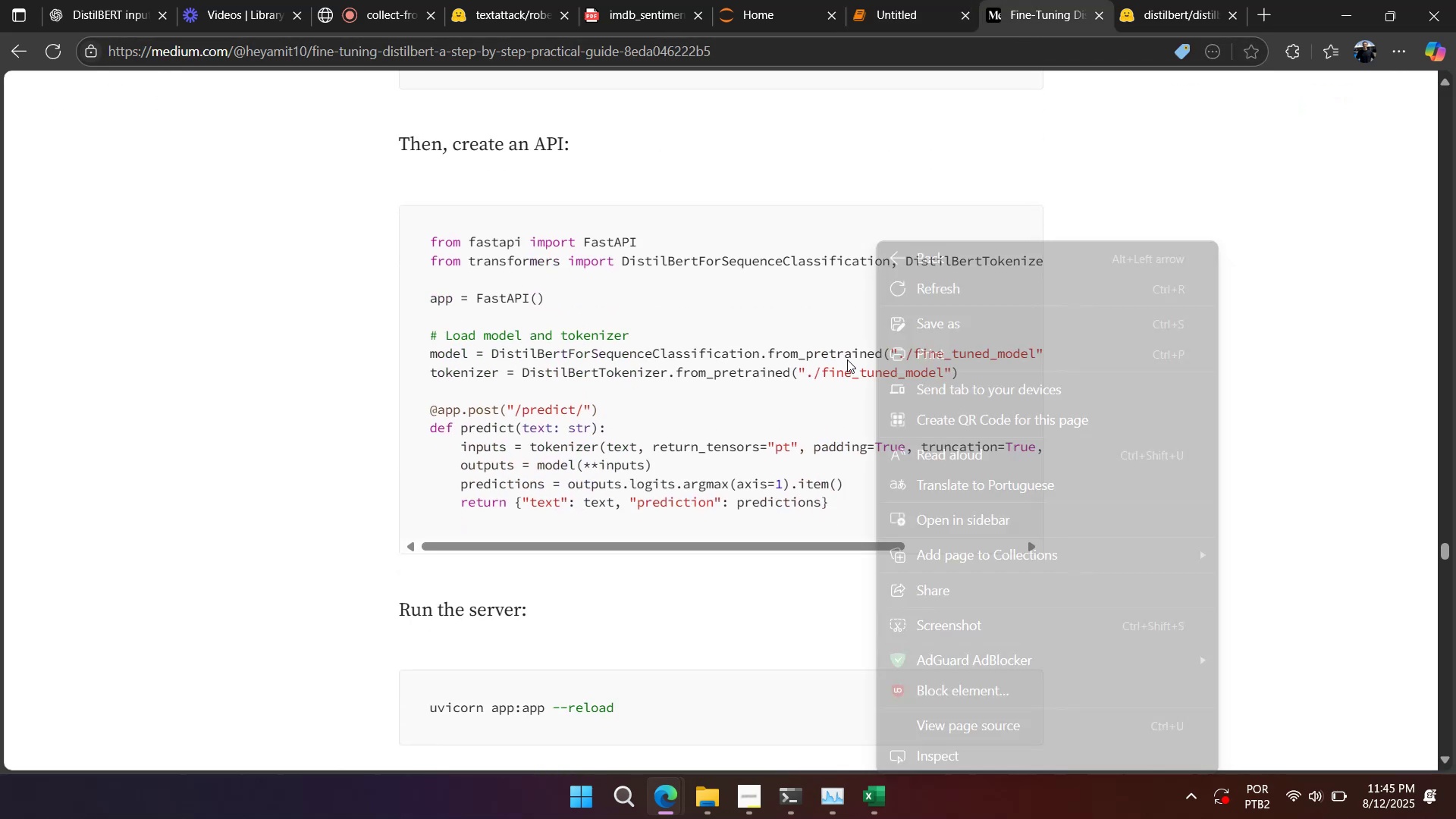 
left_click([847, 359])
 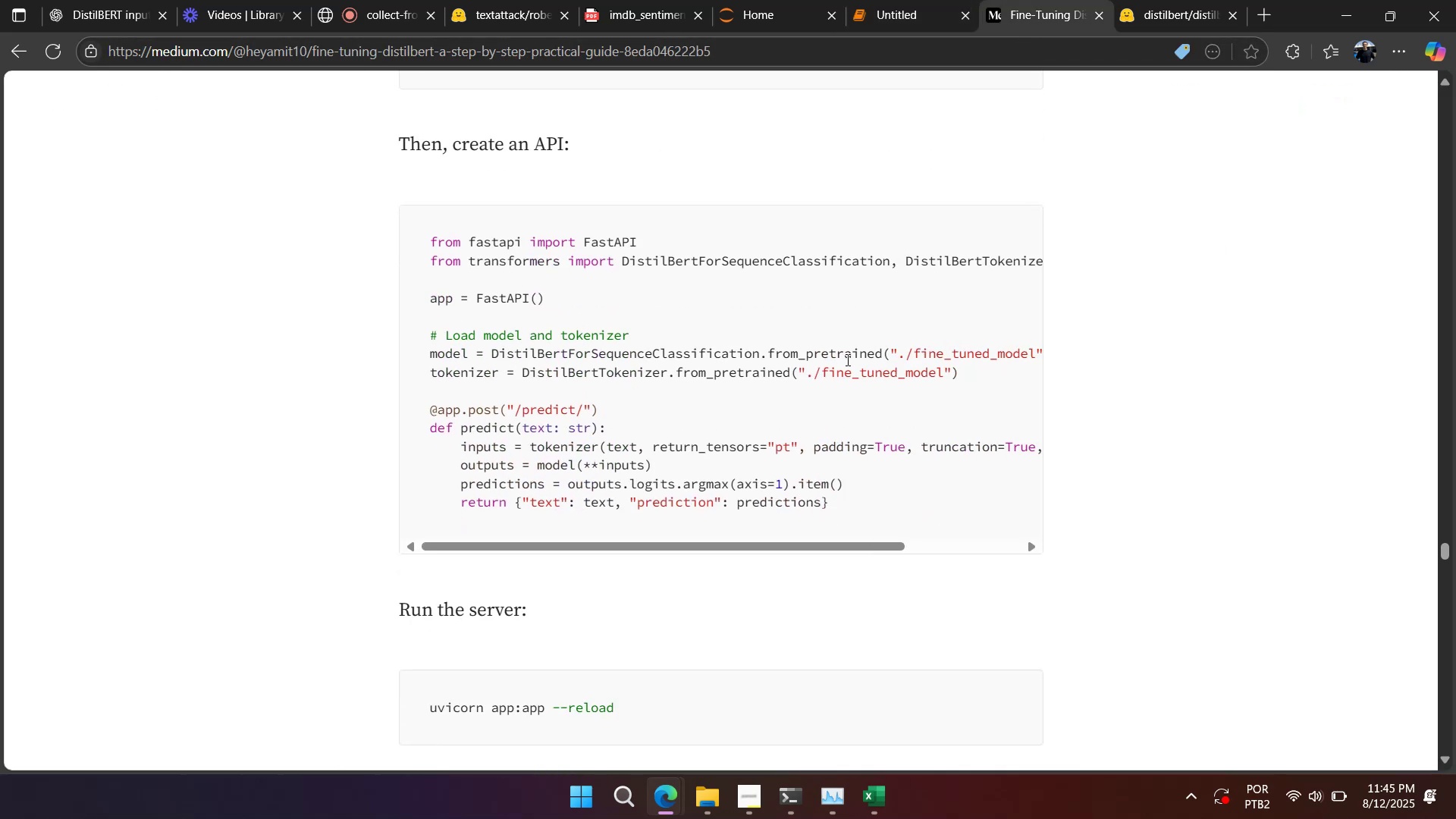 
scroll: coordinate [846, 360], scroll_direction: down, amount: 1.0
 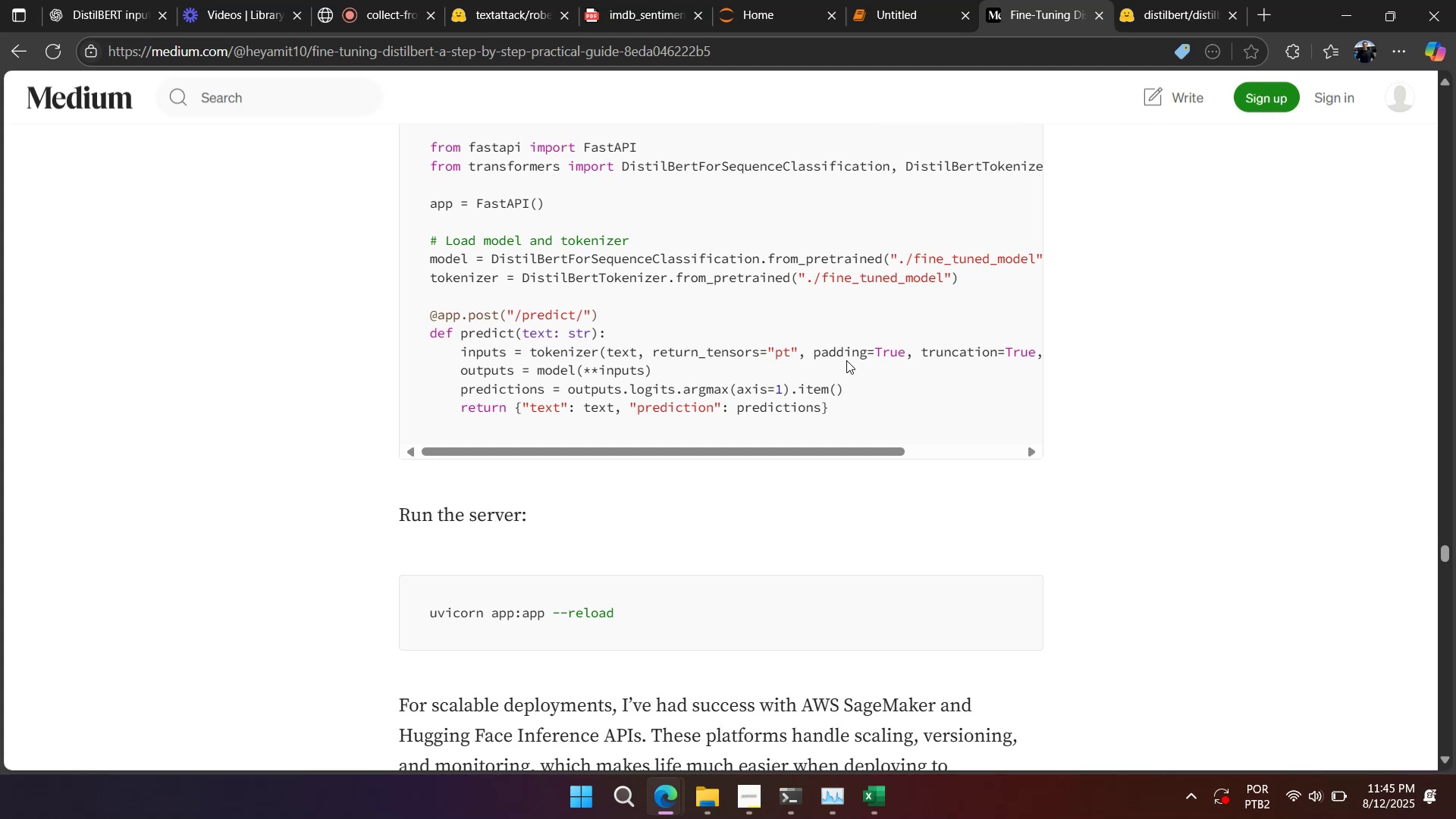 
wait(6.68)
 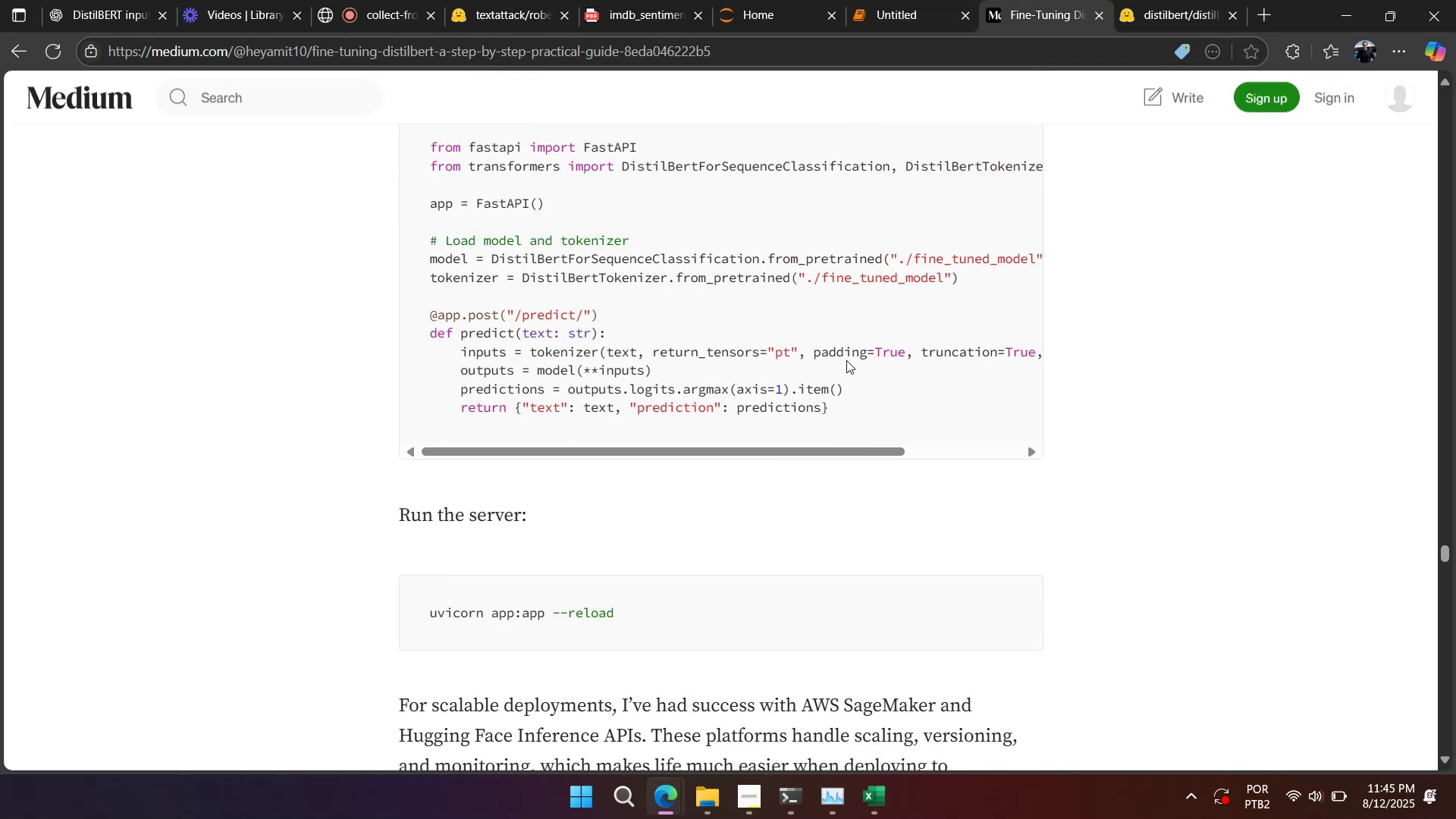 
left_click_drag(start_coordinate=[979, 286], to_coordinate=[400, 249])
 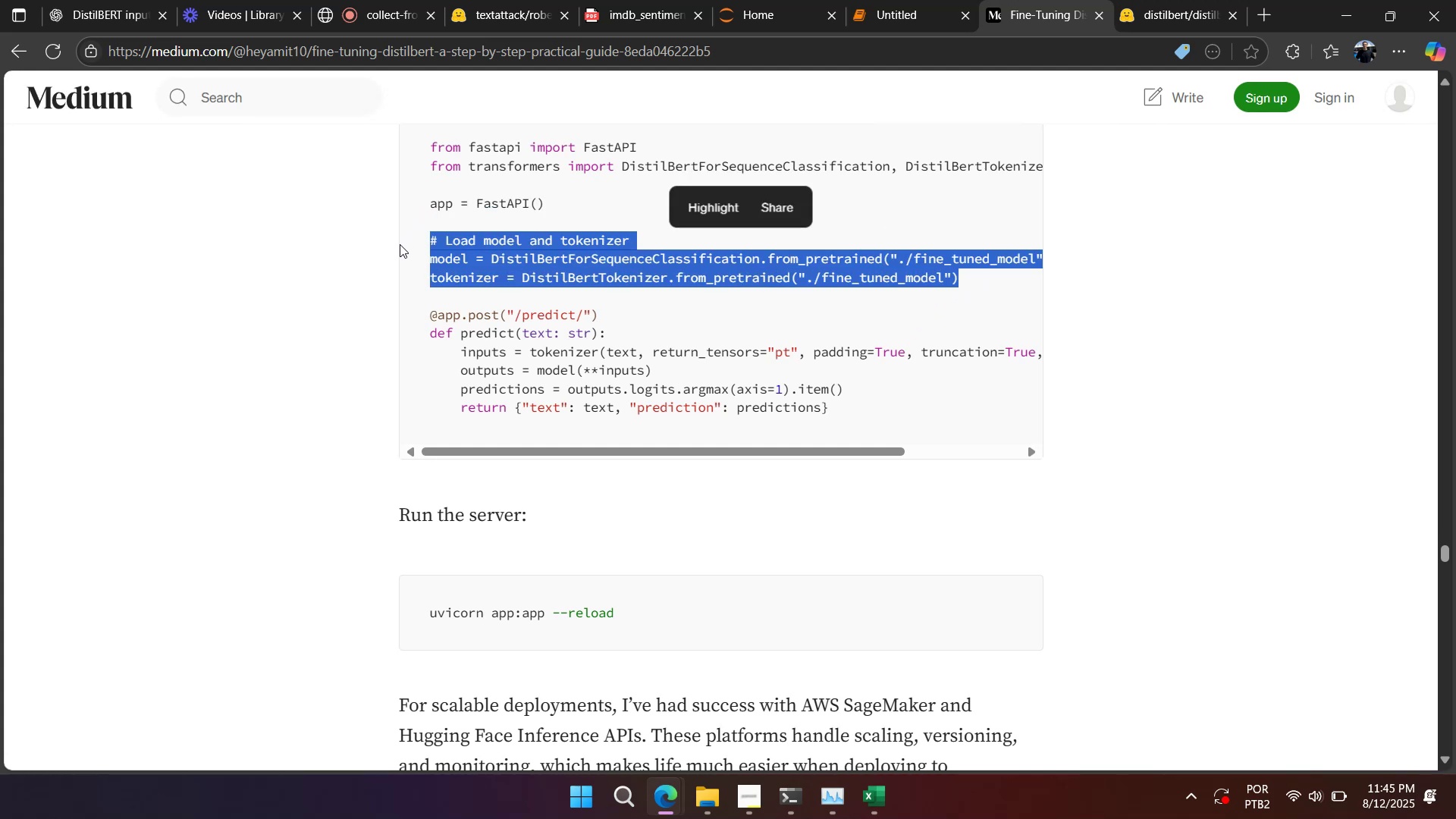 
hold_key(key=ControlLeft, duration=0.46)
 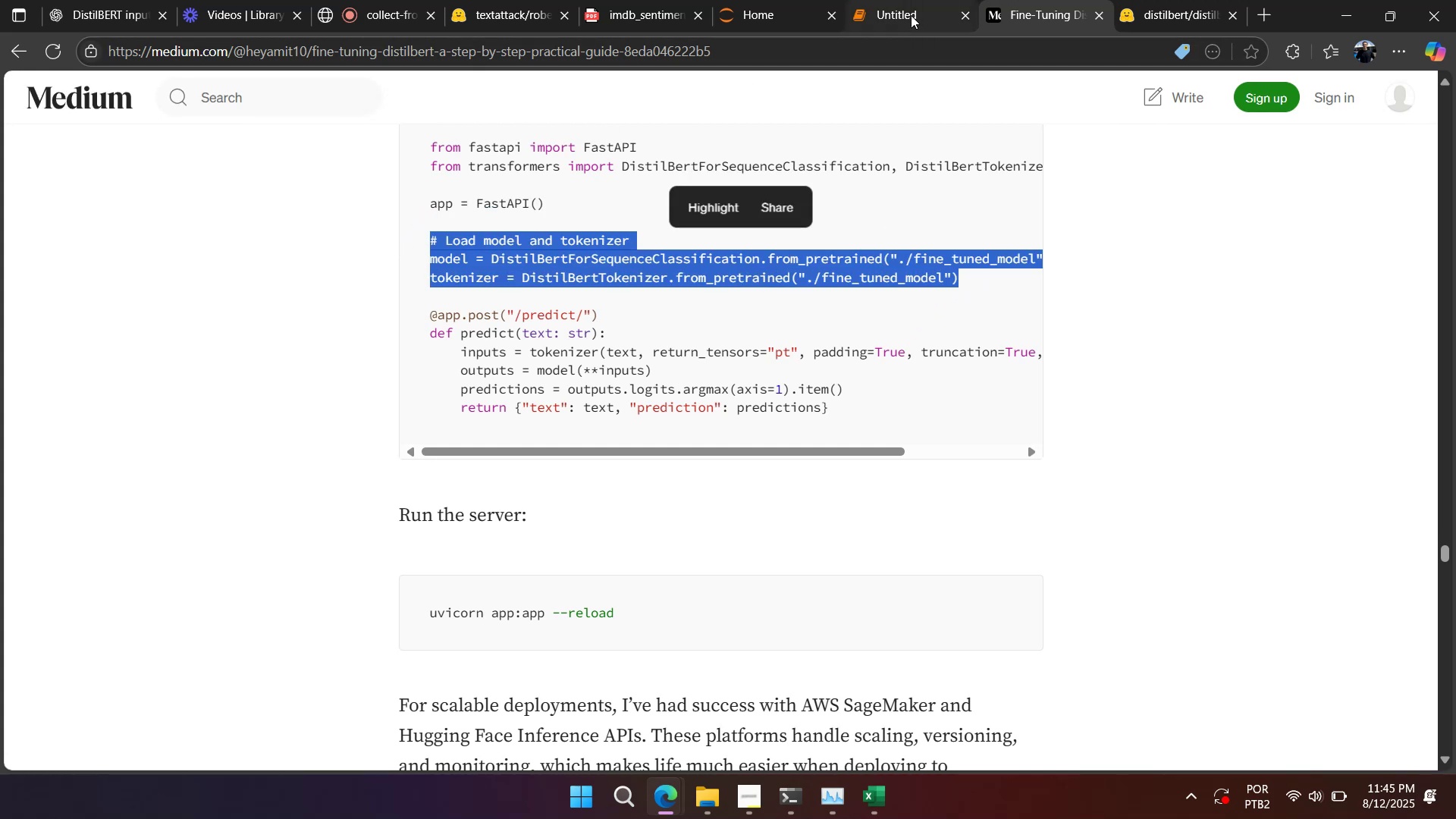 
left_click([910, 15])
 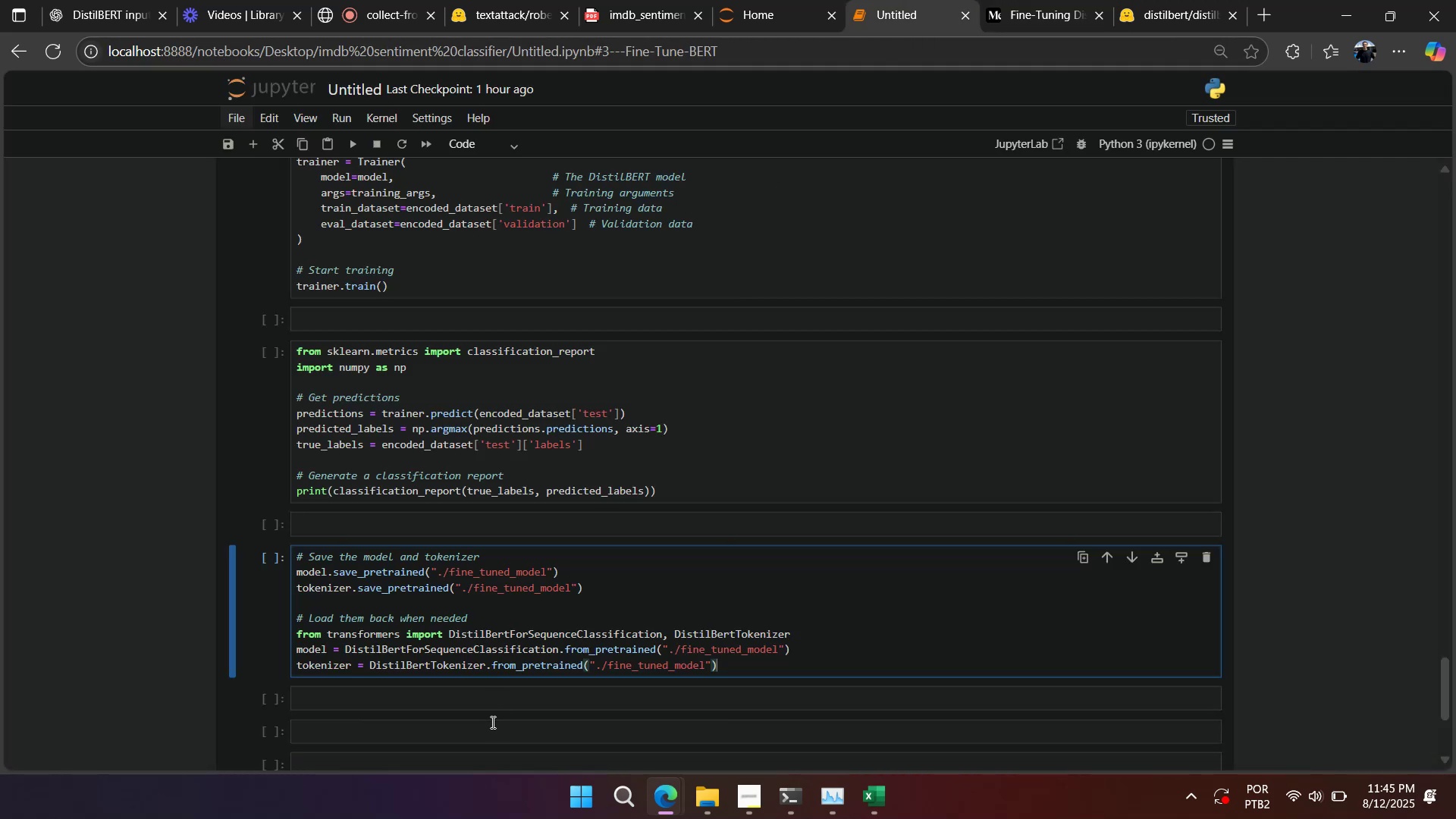 
double_click([485, 733])
 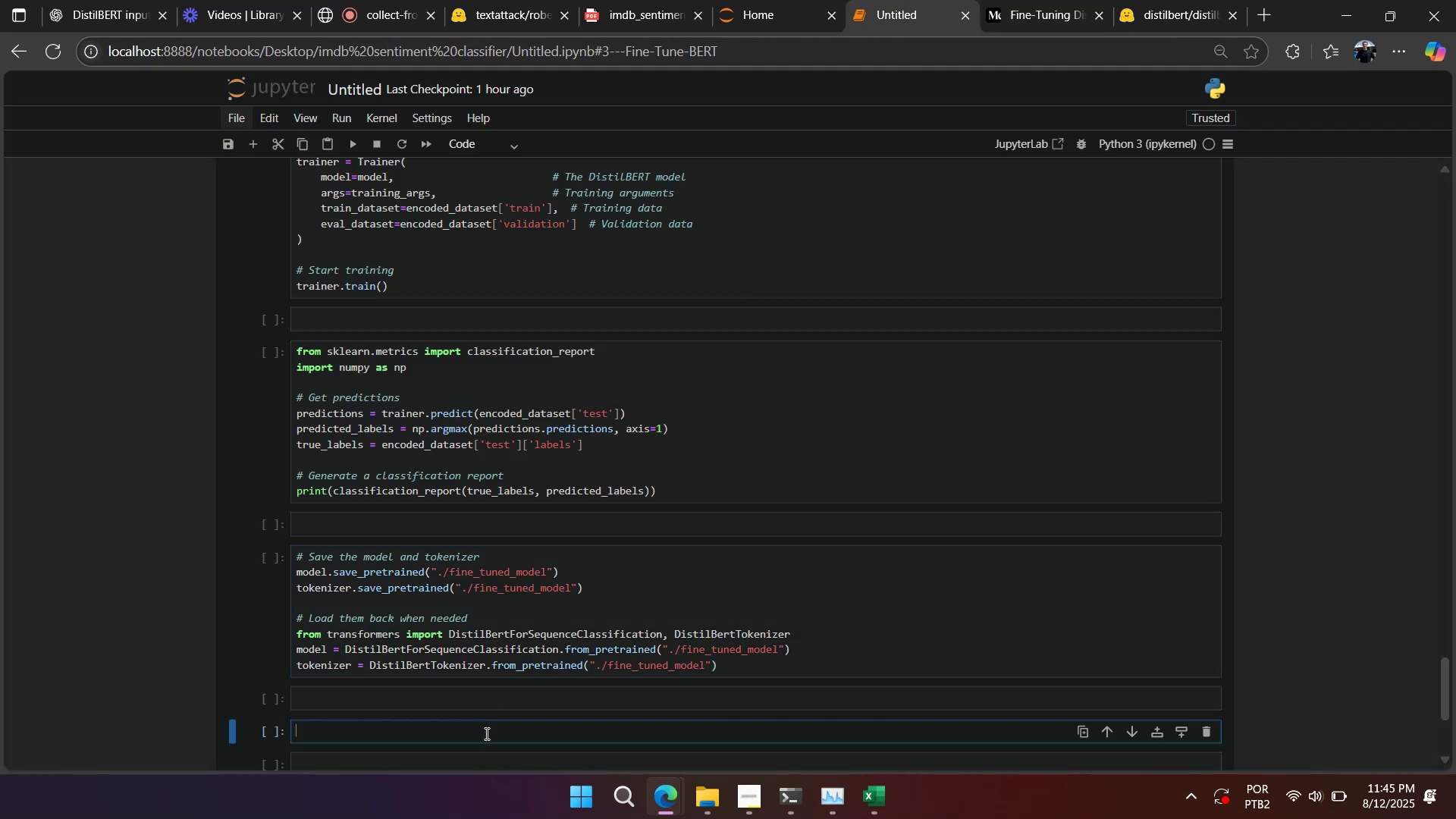 
key(Control+V)
 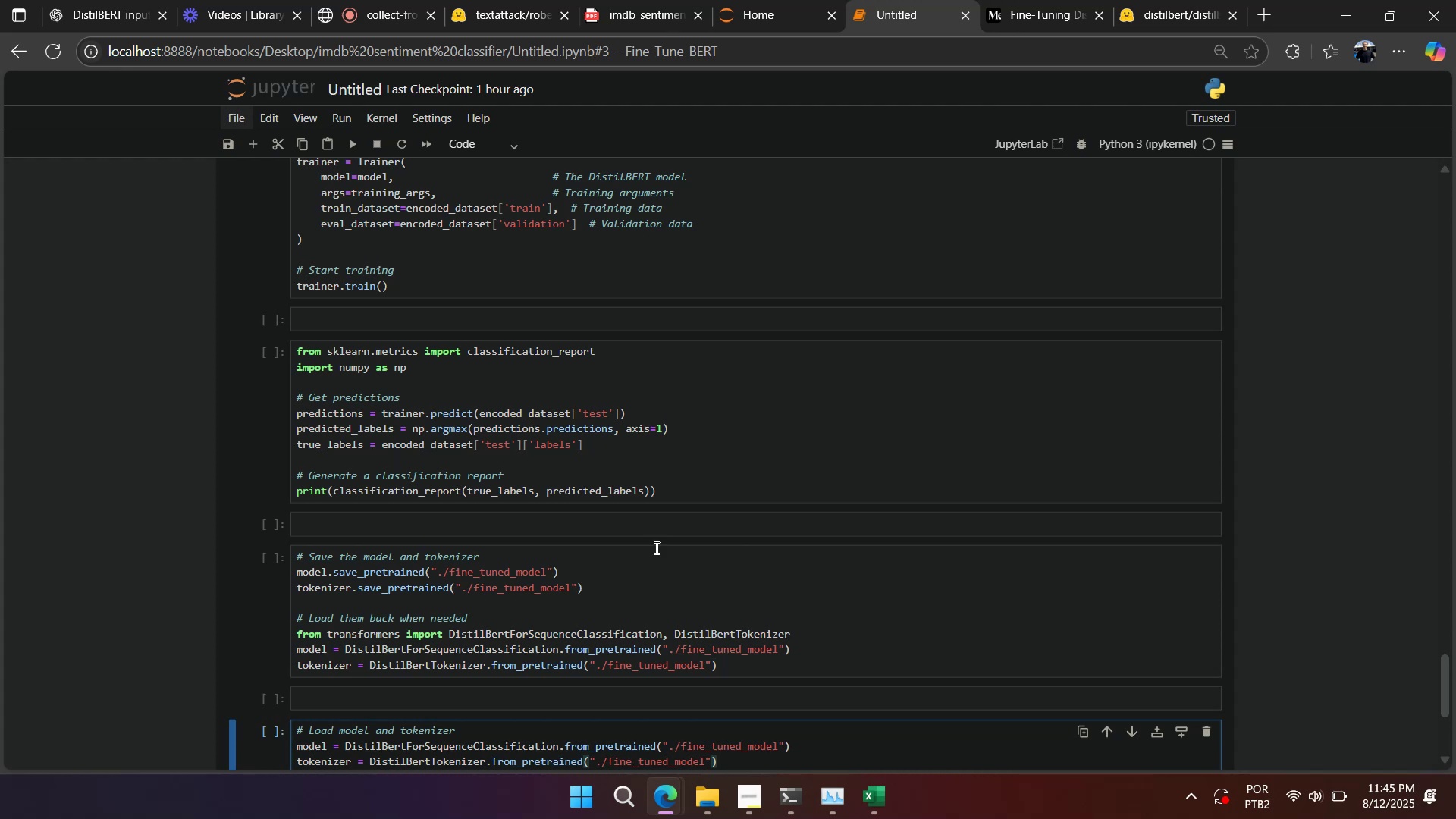 
left_click([1019, 22])
 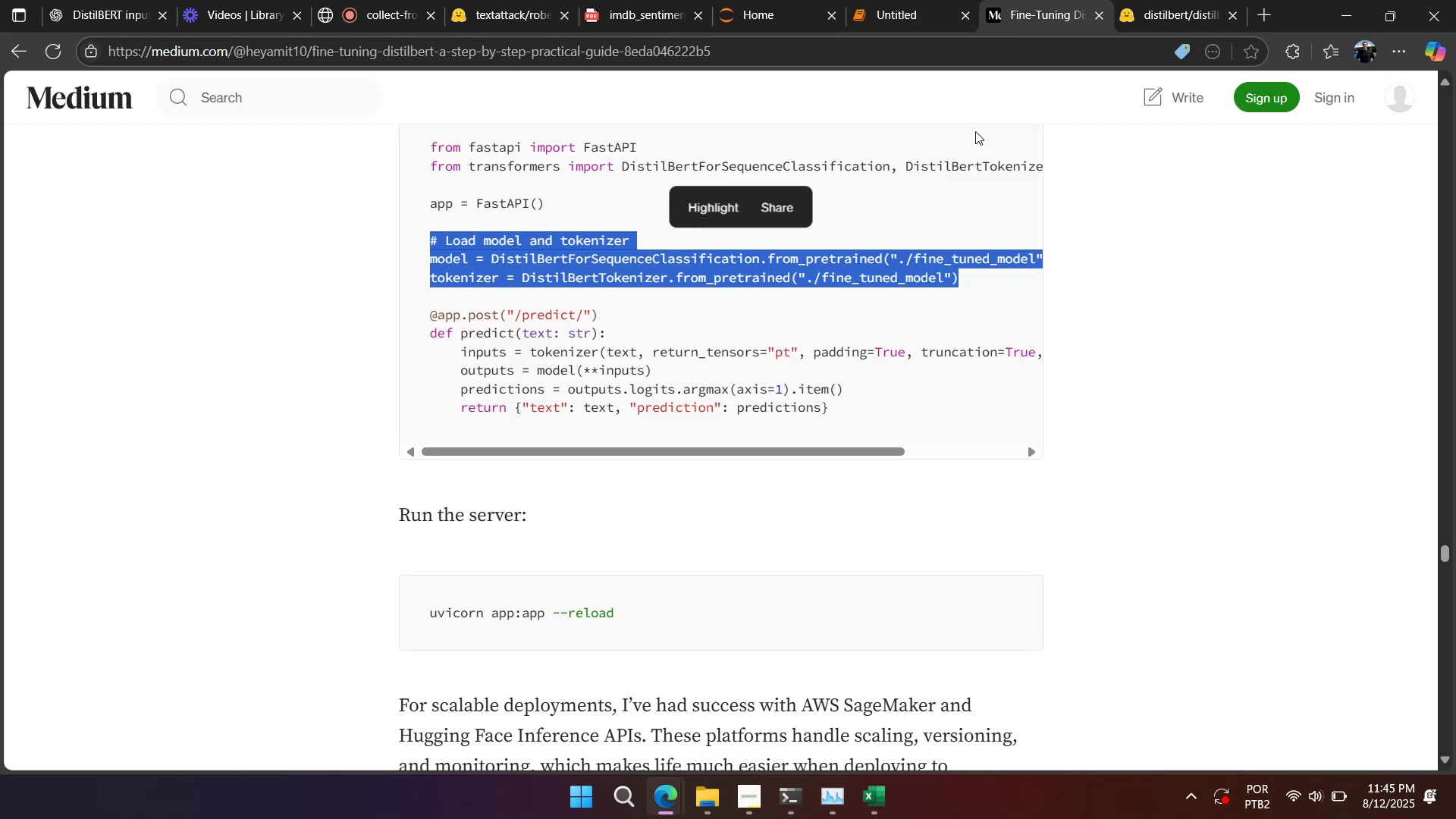 
scroll: coordinate [899, 344], scroll_direction: down, amount: 12.0
 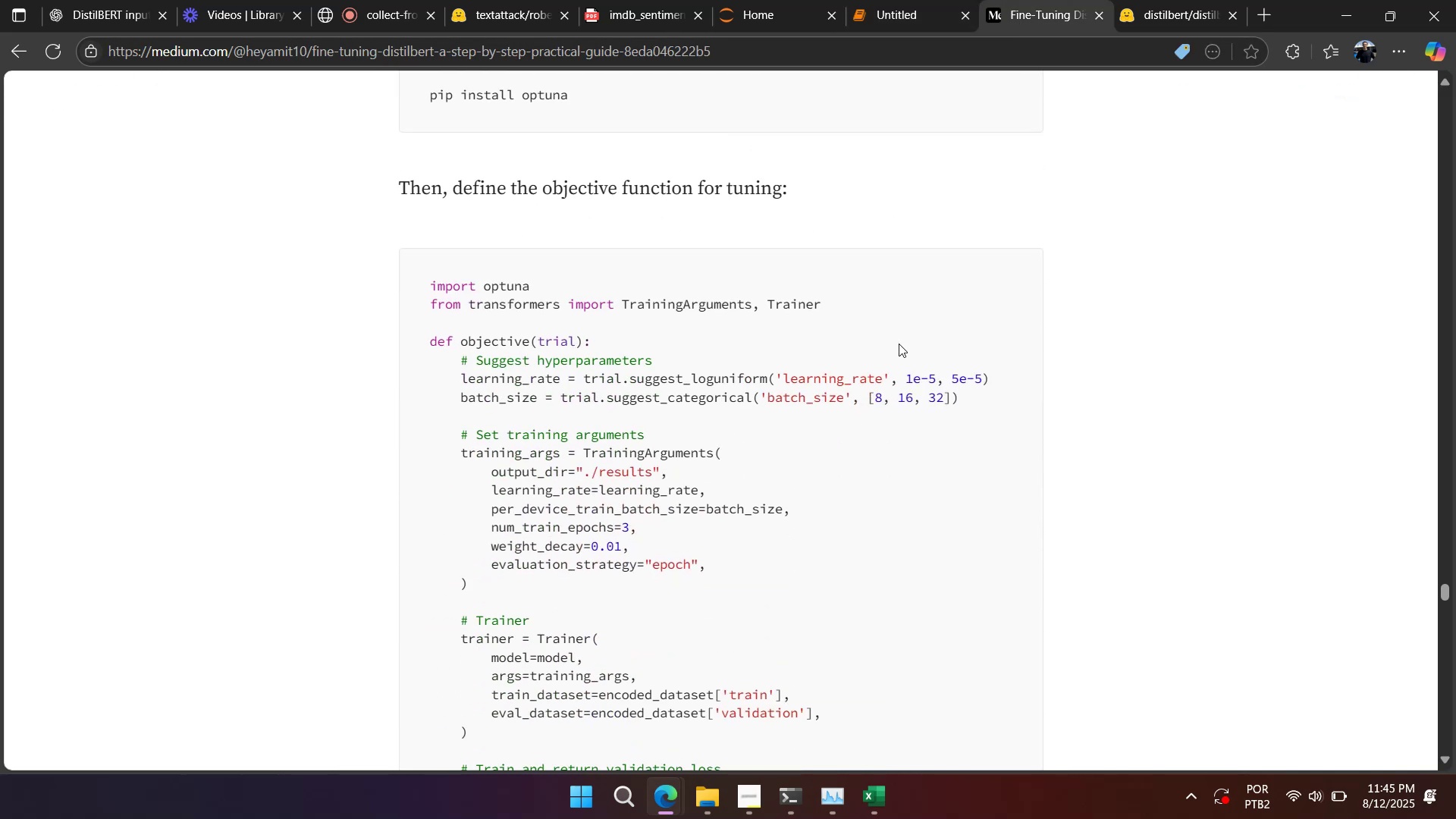 
scroll: coordinate [898, 344], scroll_direction: up, amount: 5.0
 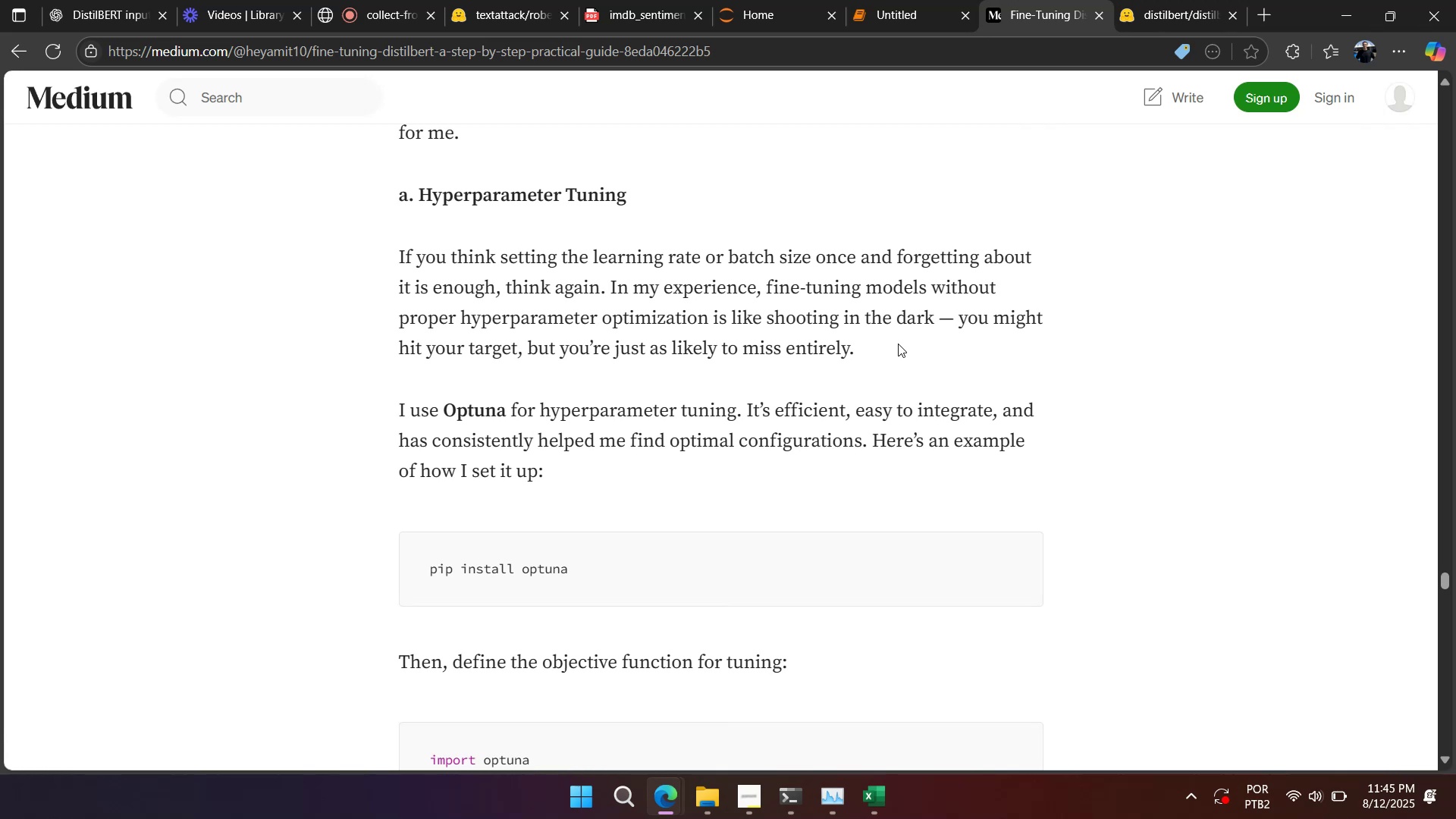 
wait(5.21)
 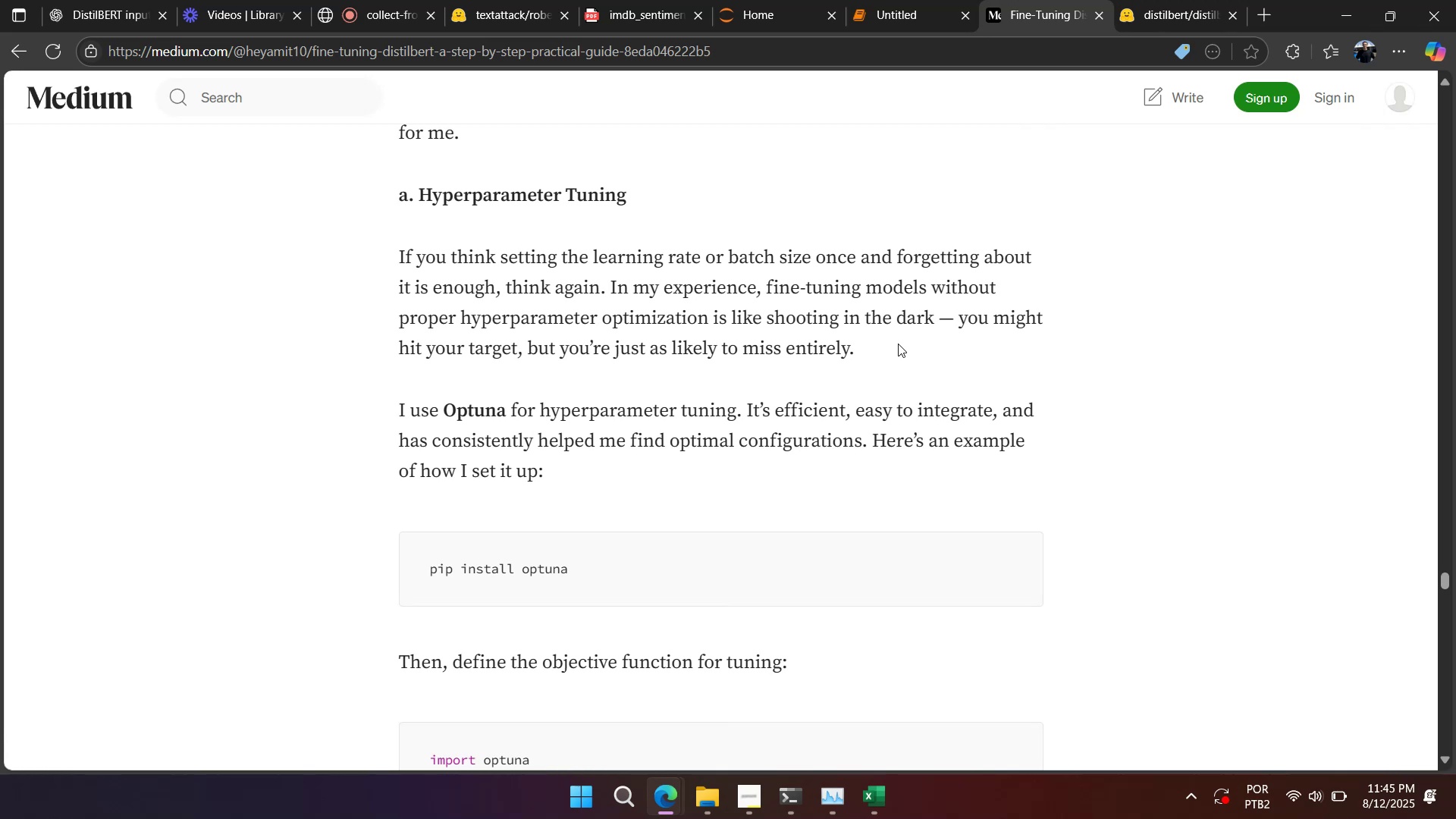 
scroll: coordinate [898, 344], scroll_direction: down, amount: 36.0
 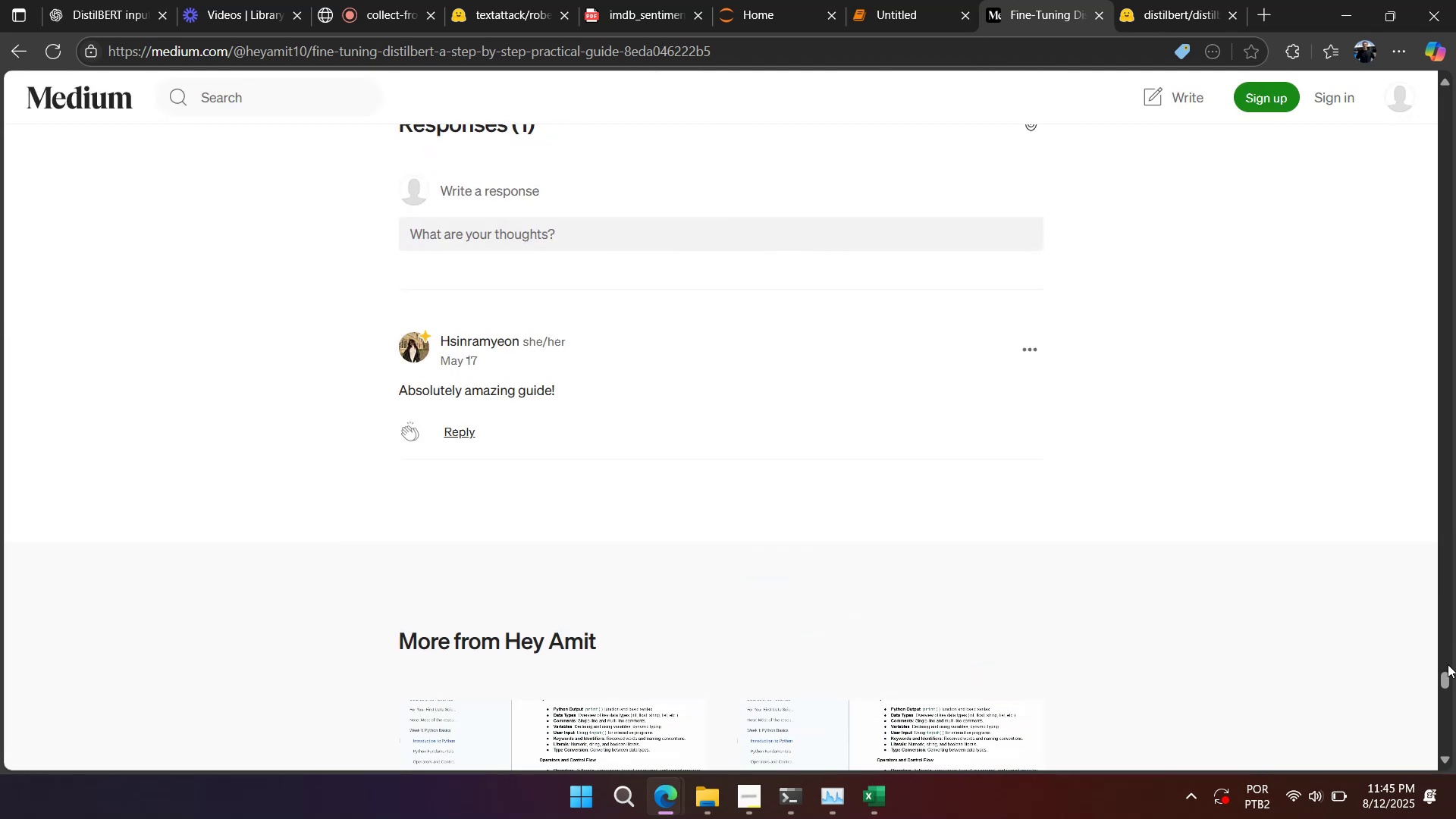 
left_click_drag(start_coordinate=[1448, 680], to_coordinate=[1443, 46])
 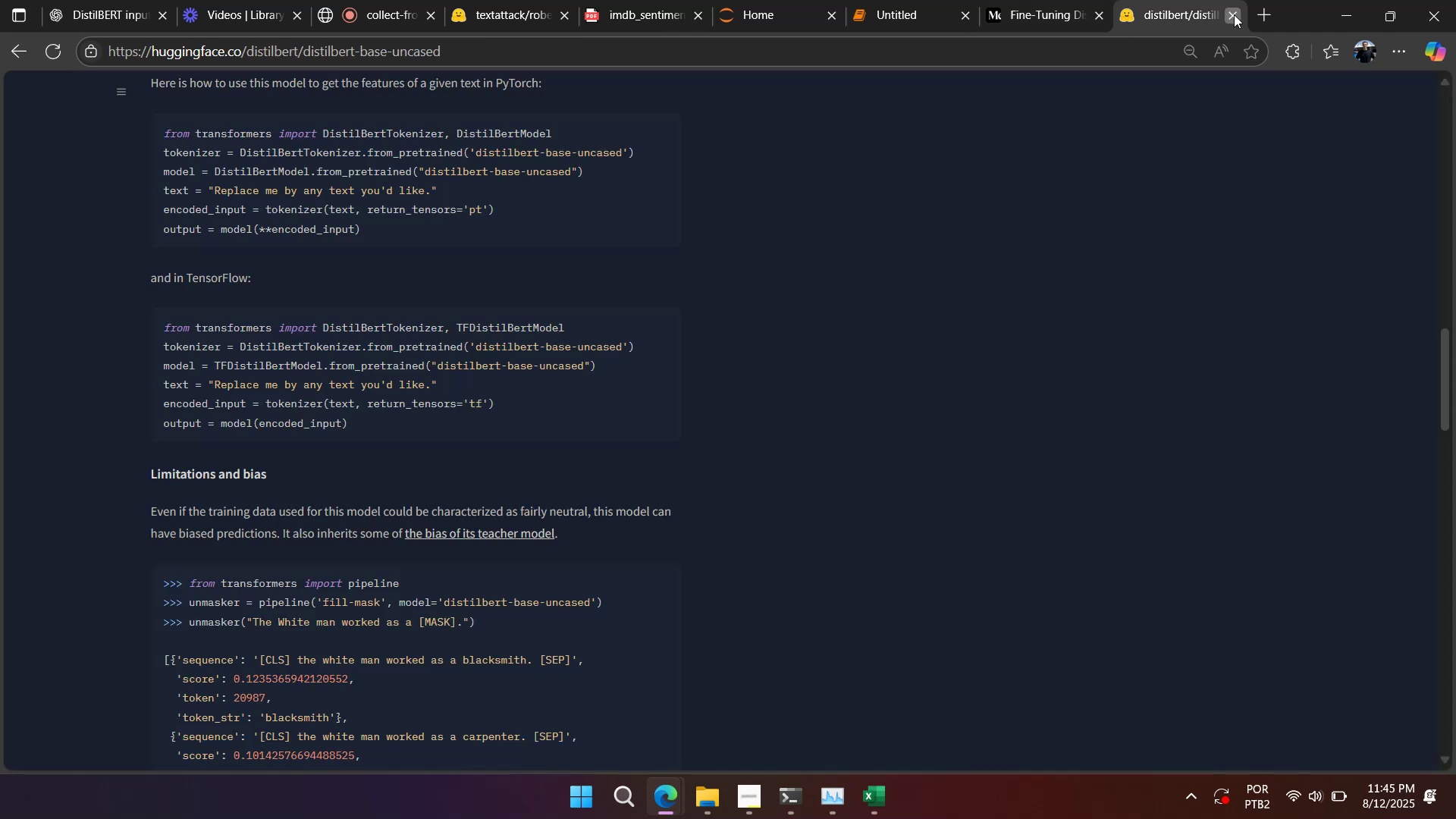 
left_click_drag(start_coordinate=[1169, 13], to_coordinate=[711, 41])
 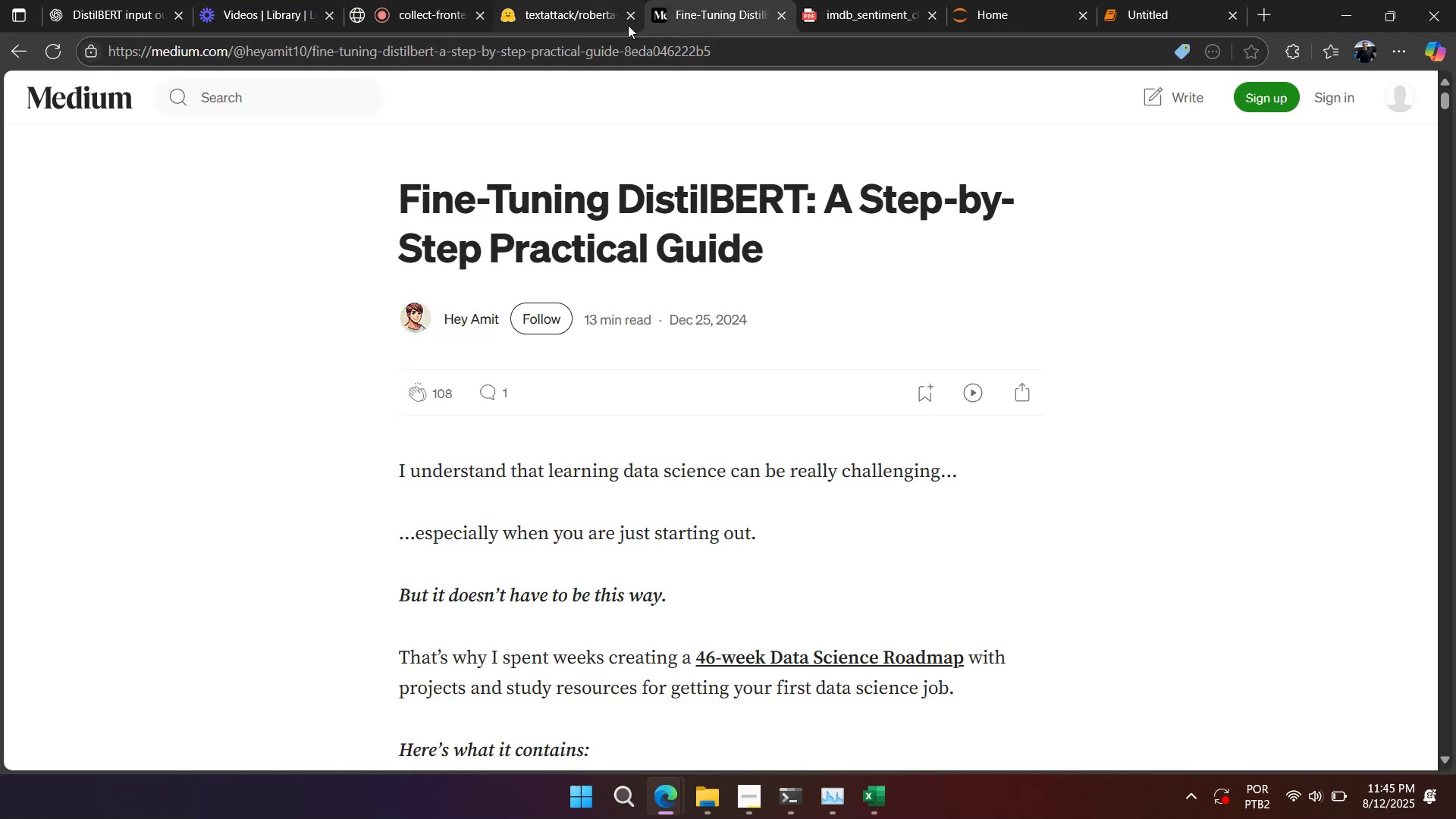 
left_click([627, 18])
 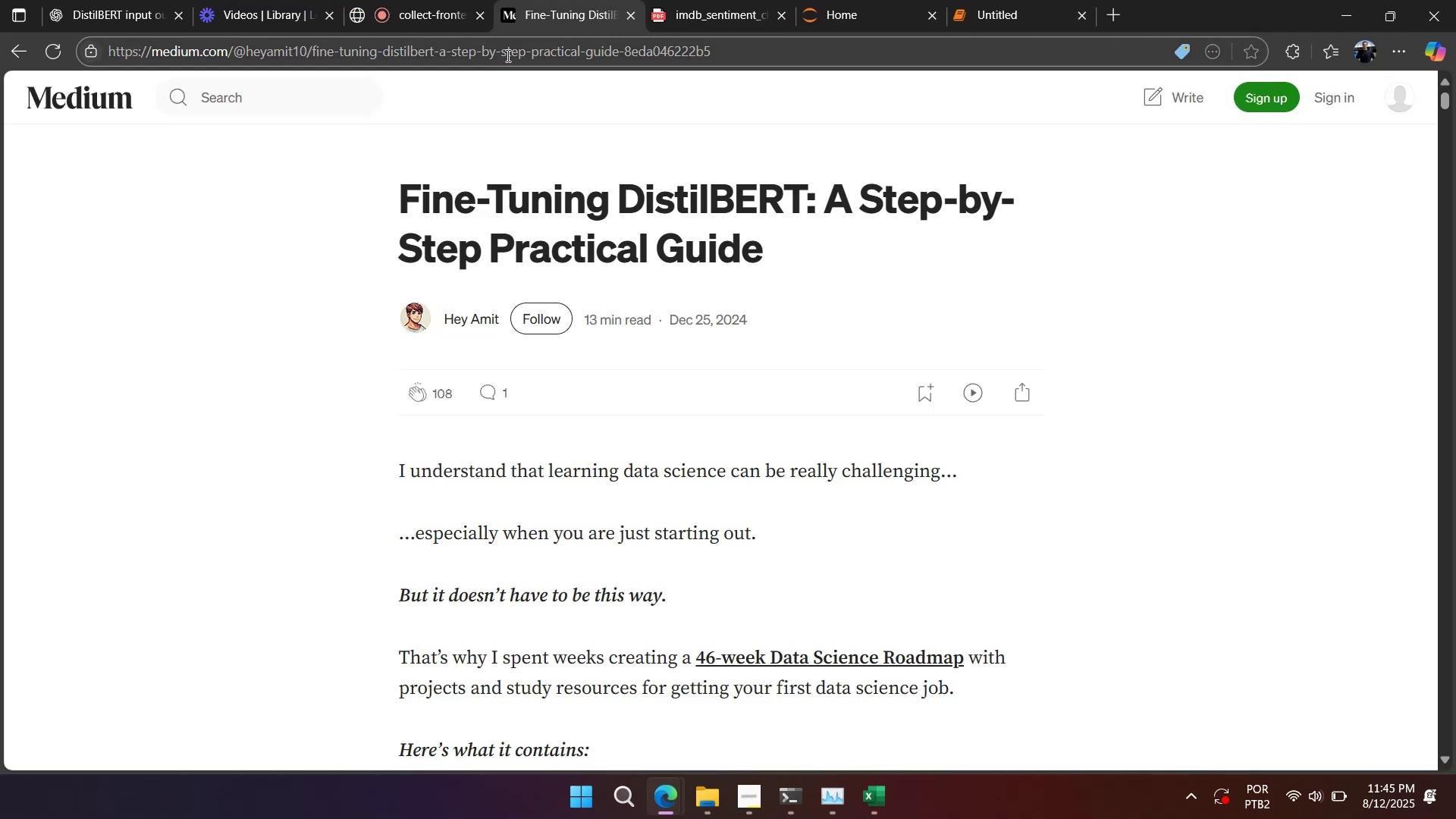 
left_click([1023, 10])
 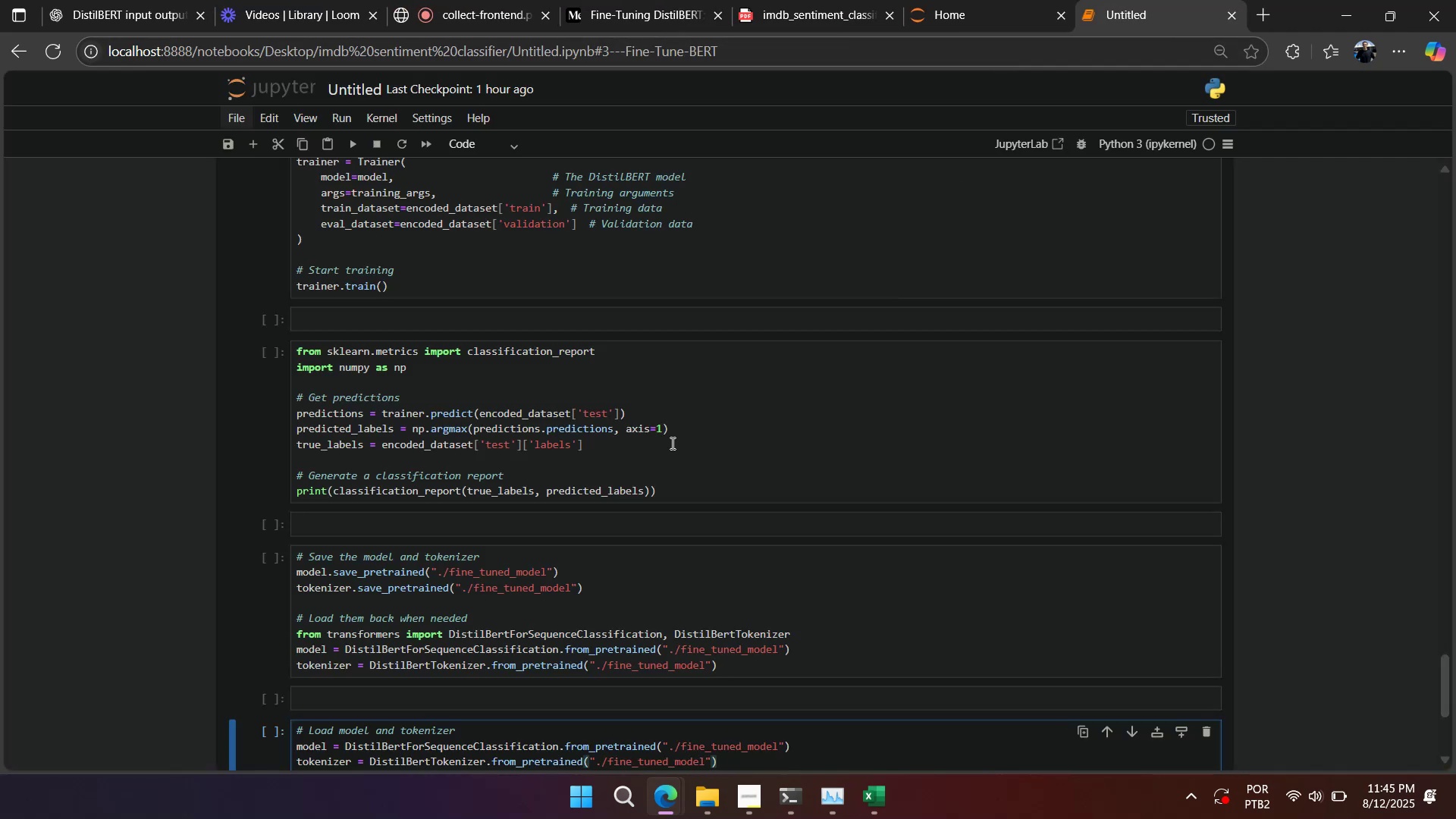 
scroll: coordinate [672, 451], scroll_direction: up, amount: 4.0
 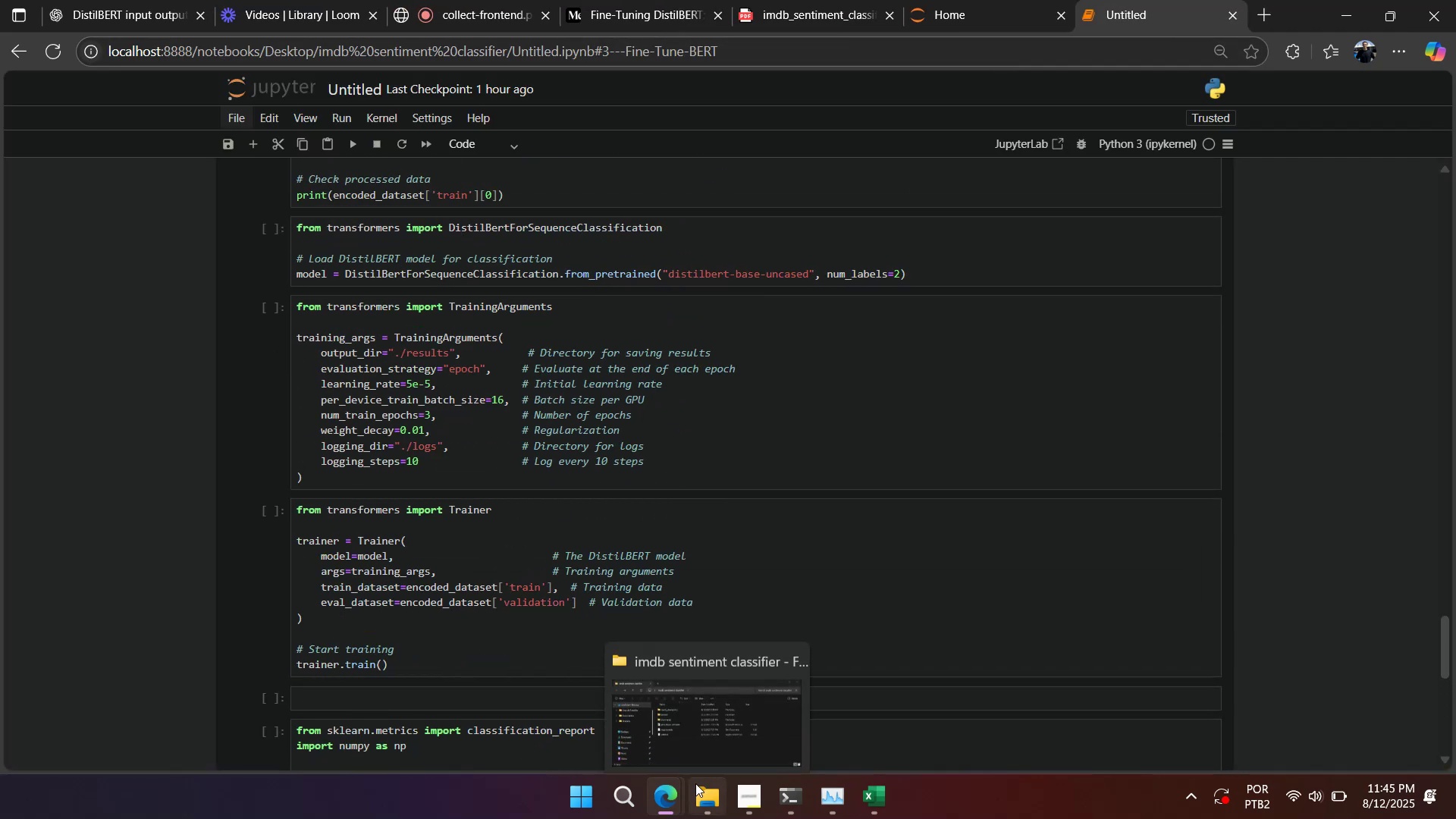 
key(Control+S)
 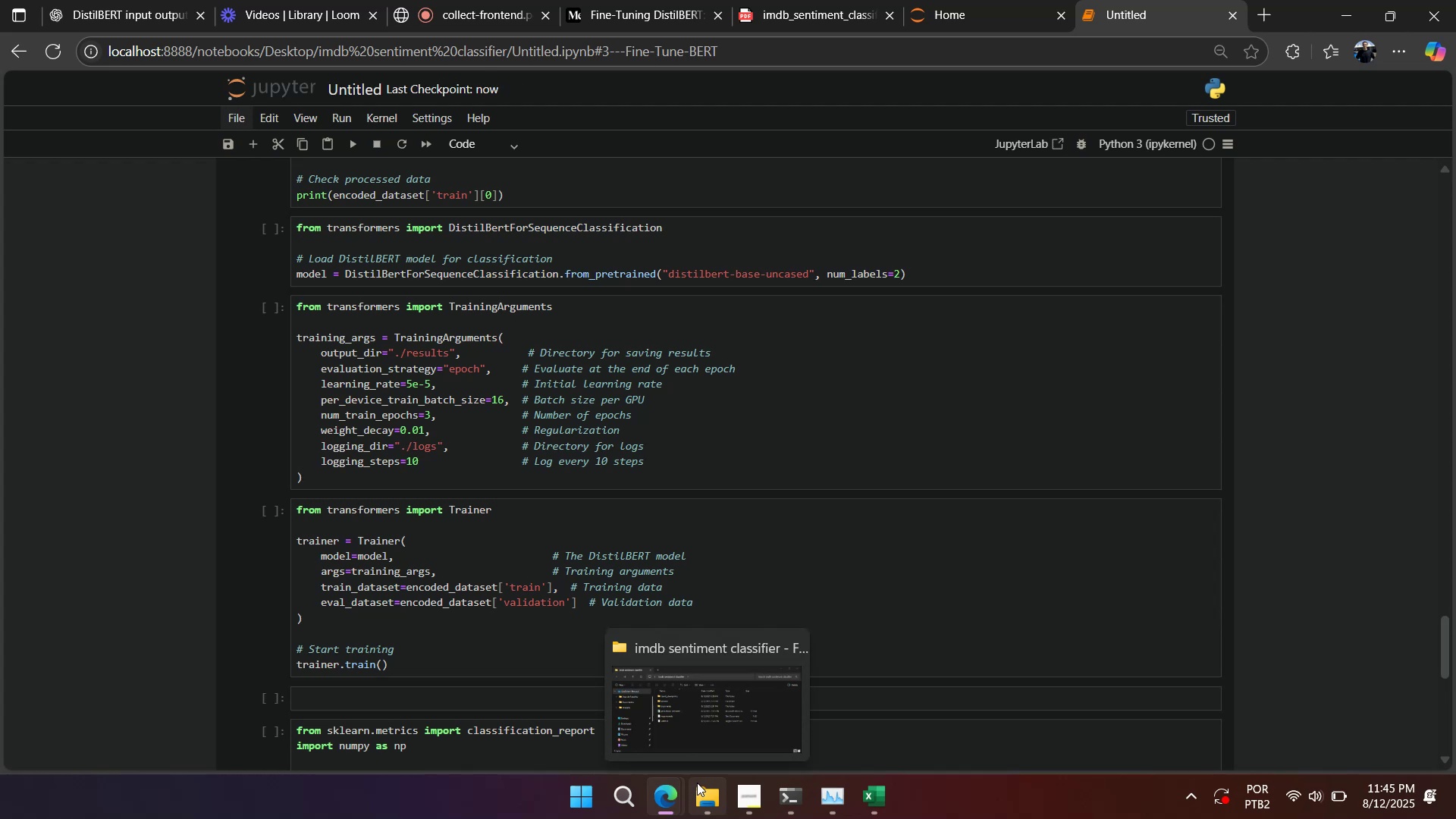 
left_click([697, 783])
 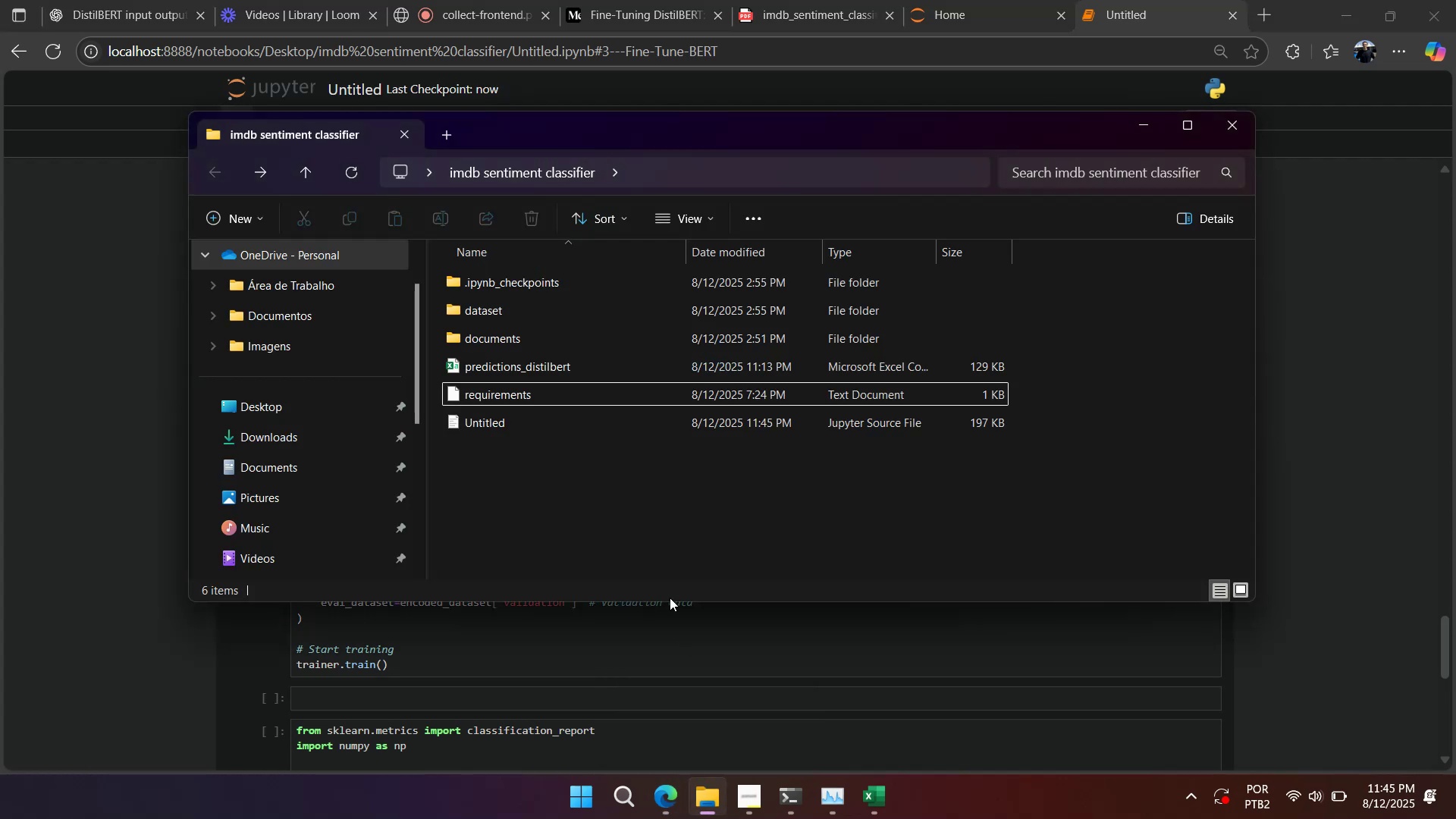 
left_click([638, 496])
 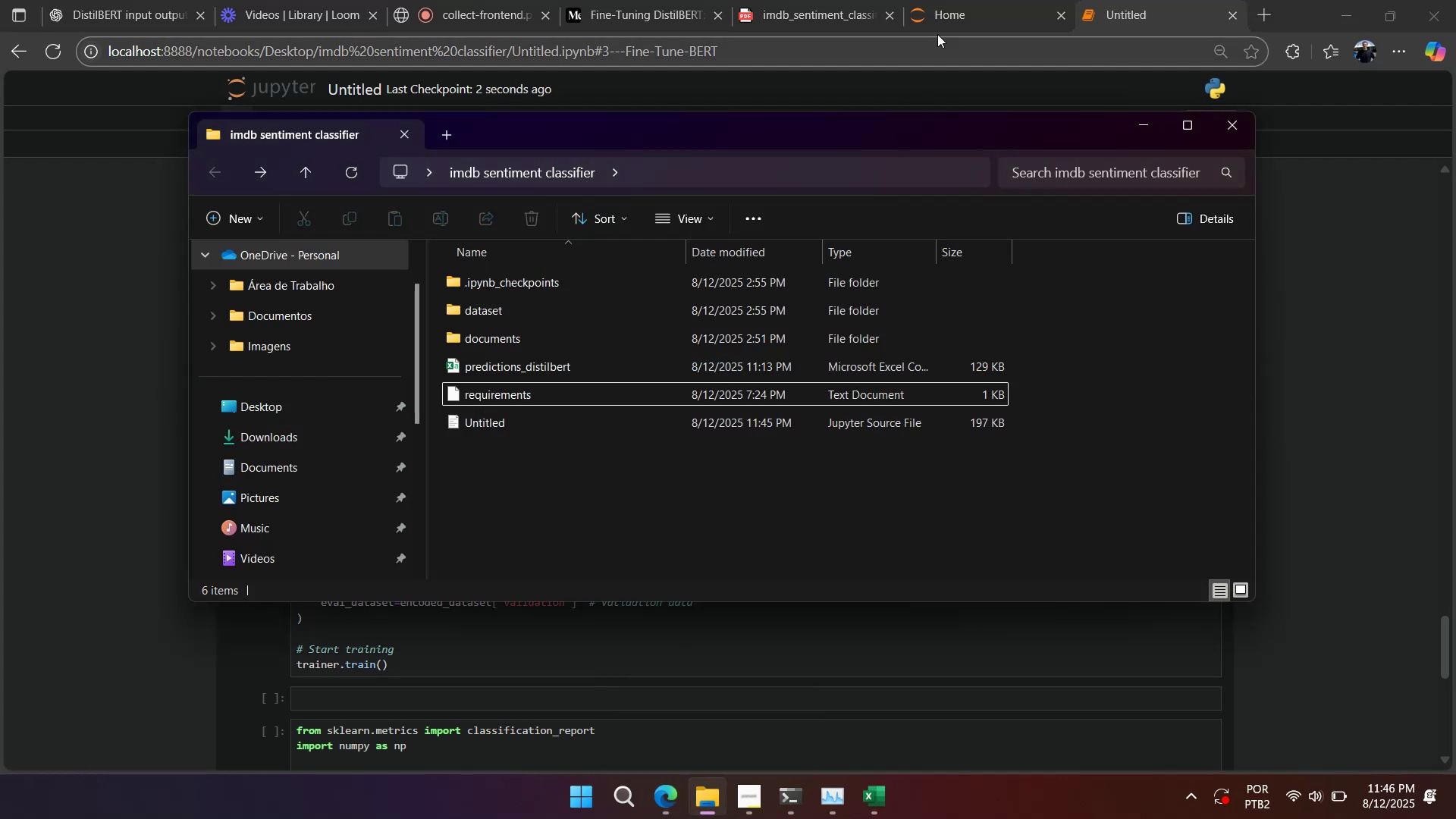 
left_click([941, 17])
 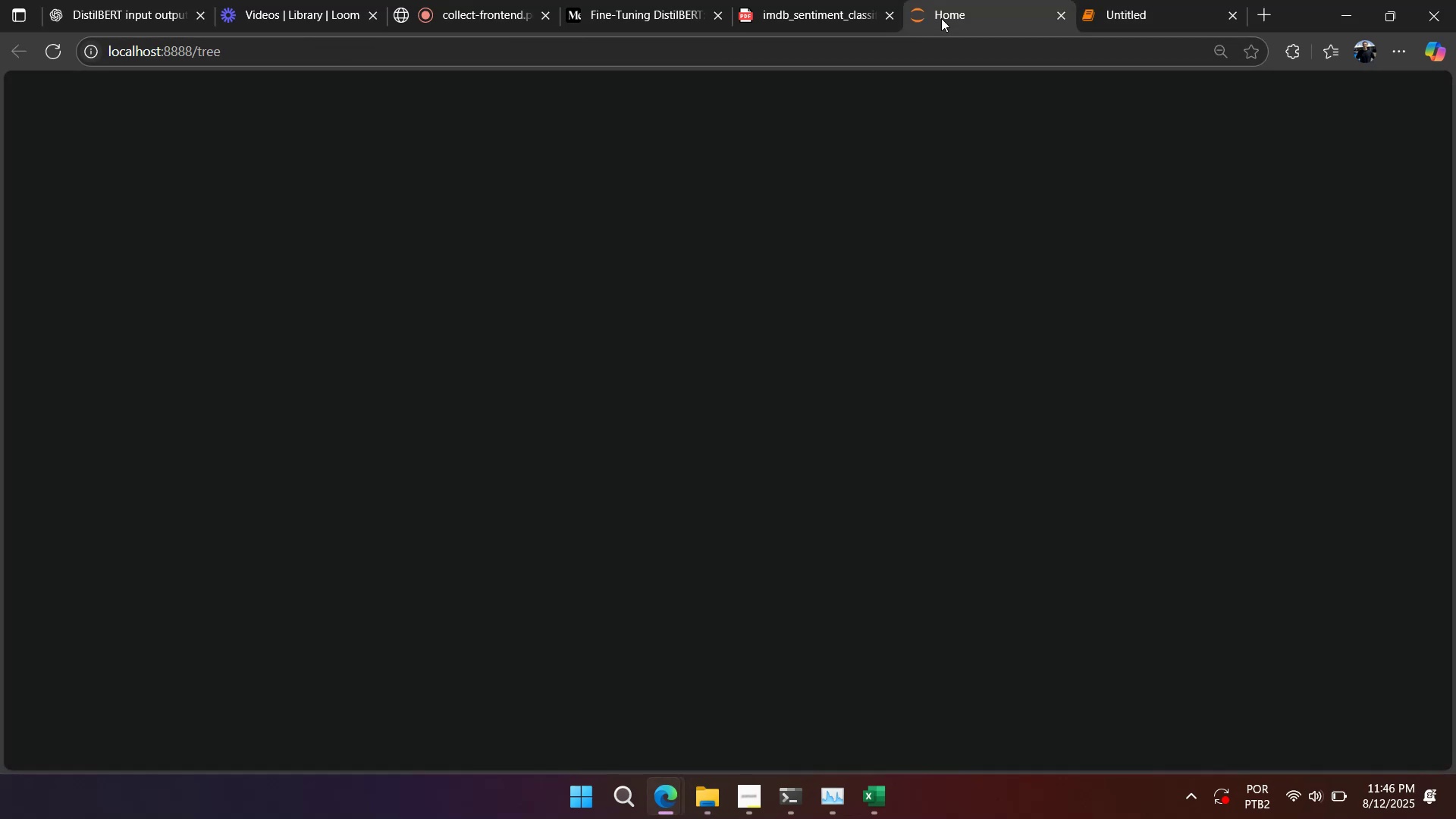 
wait(6.25)
 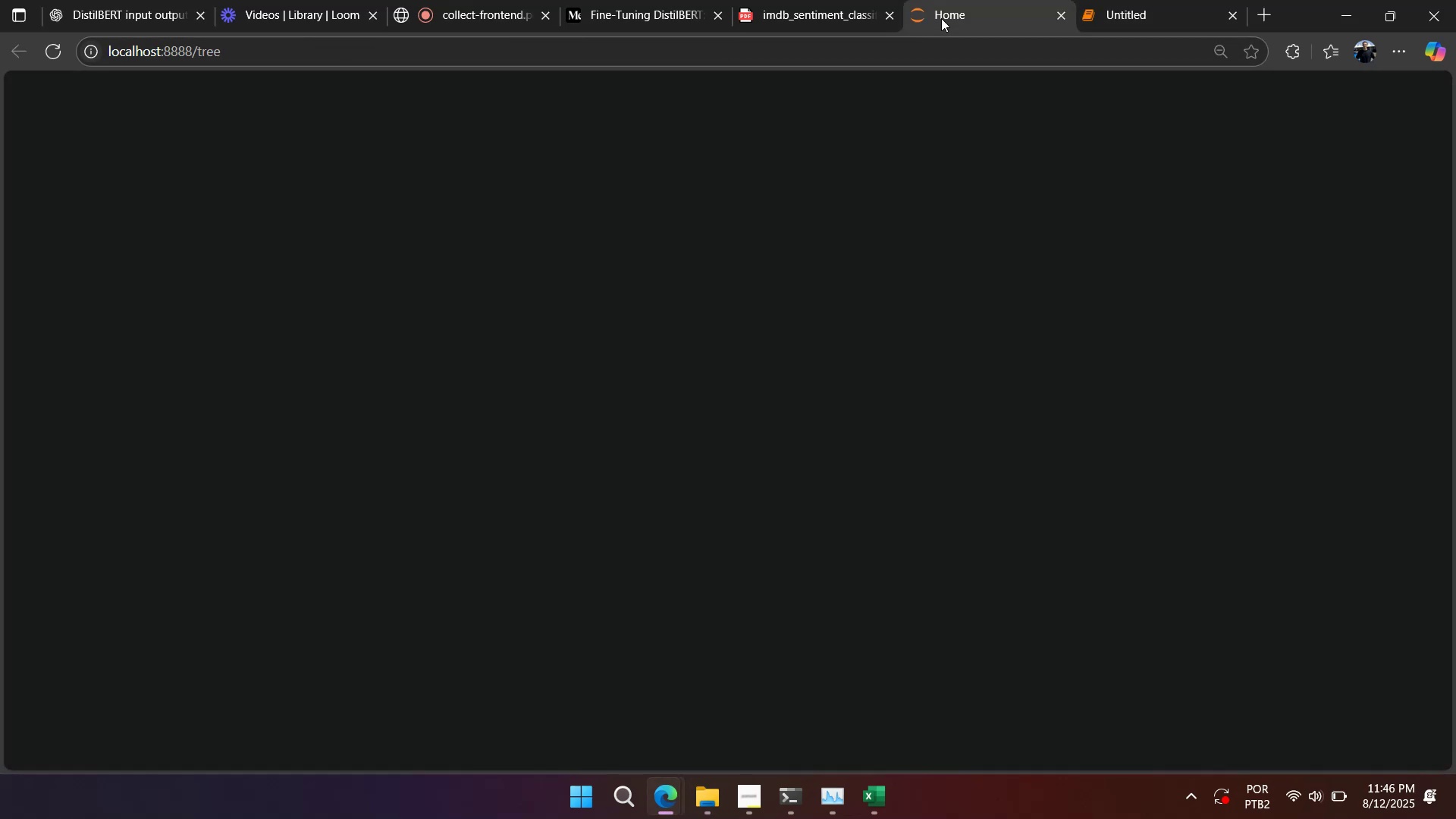 
left_click([1105, 15])
 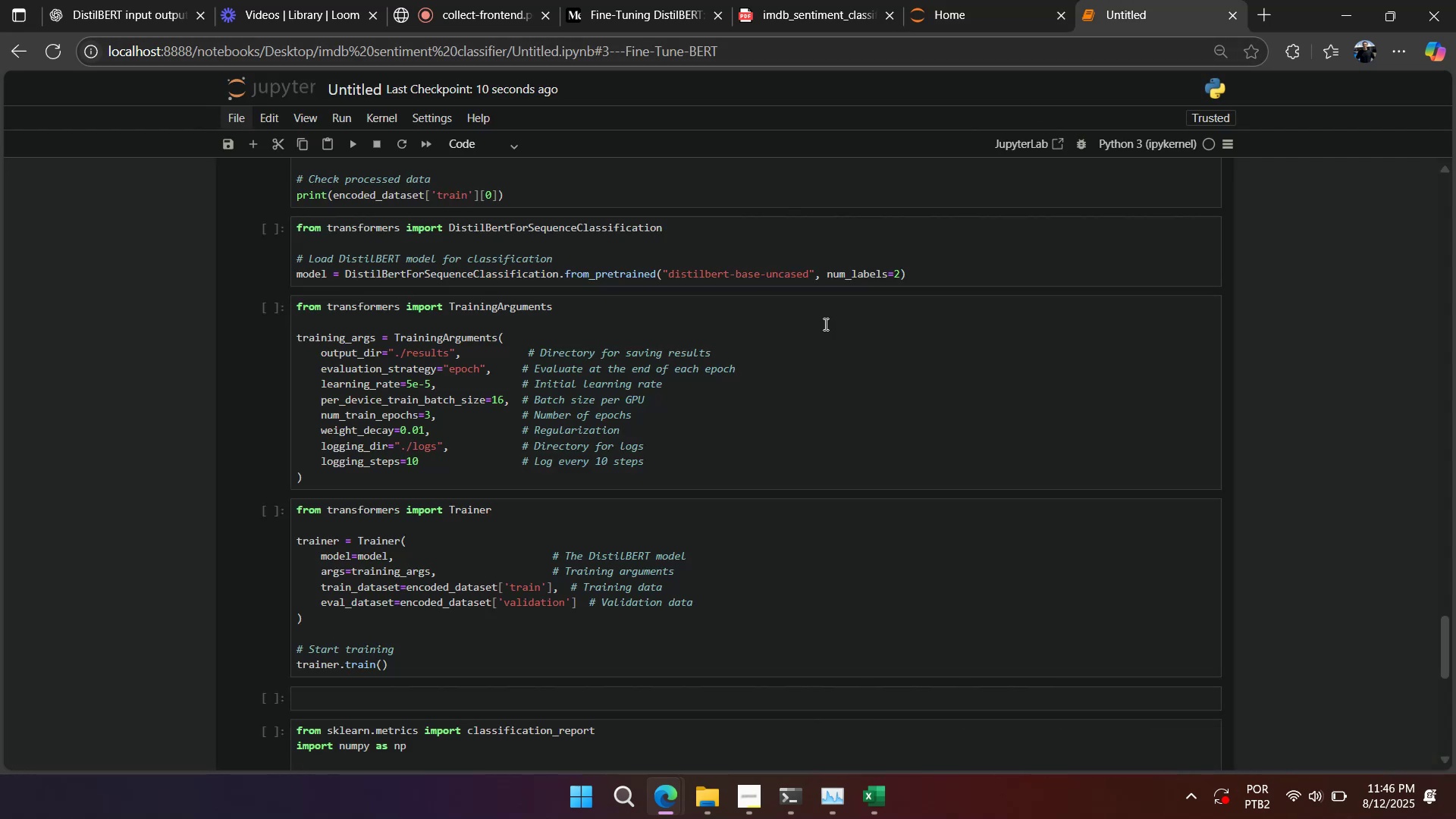 
key(Control+S)
 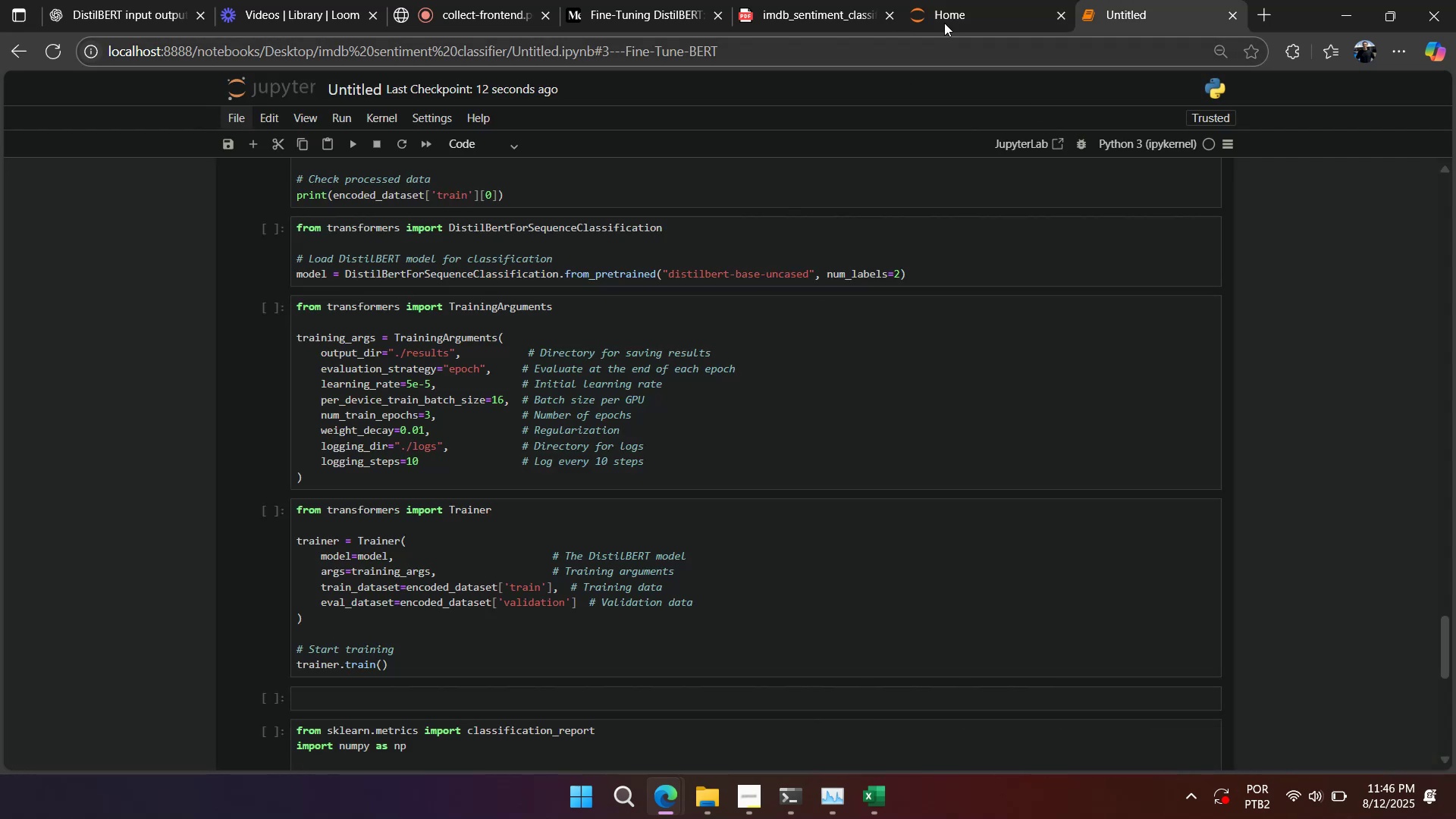 
left_click([956, 11])
 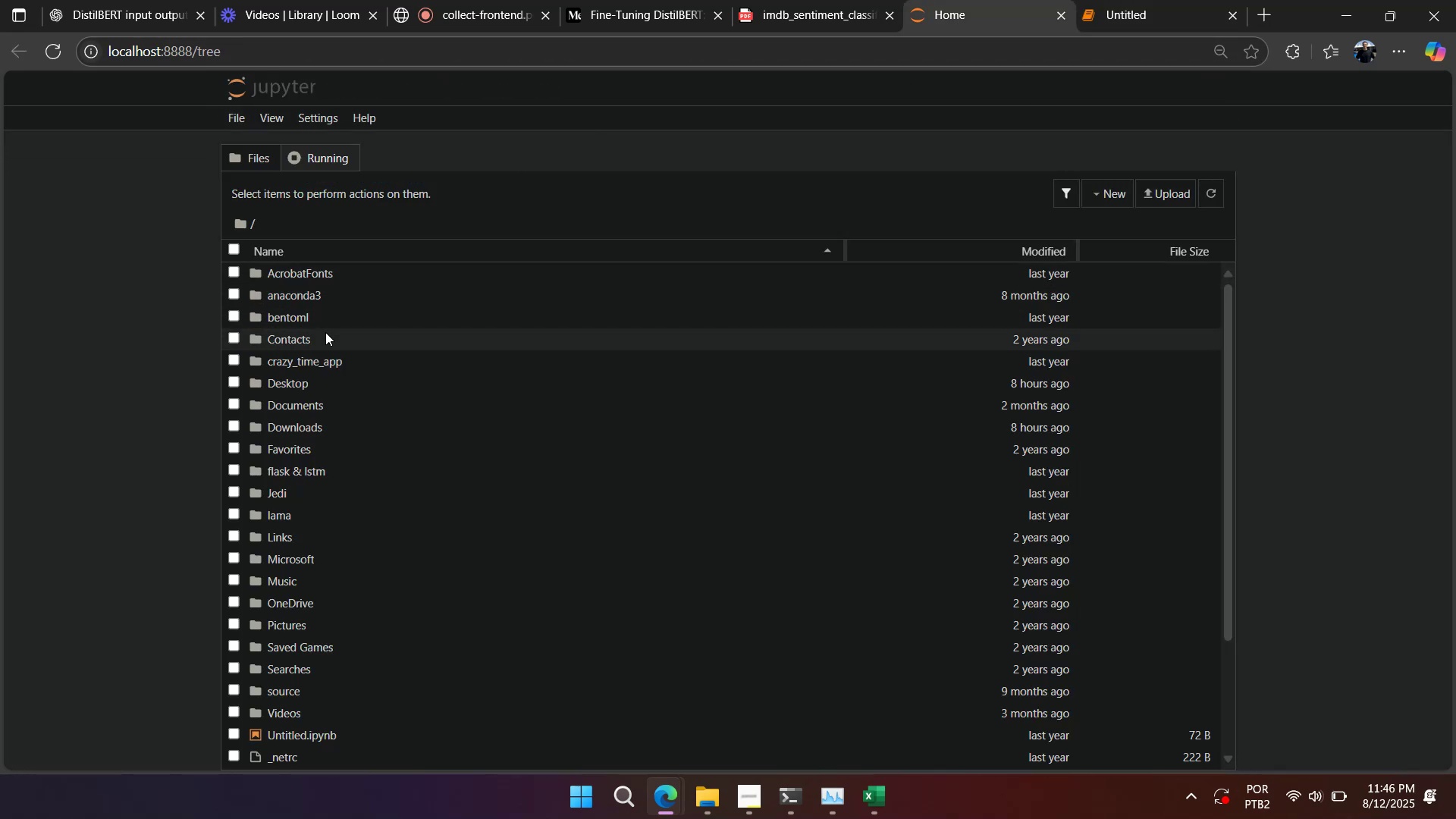 
left_click([306, 378])
 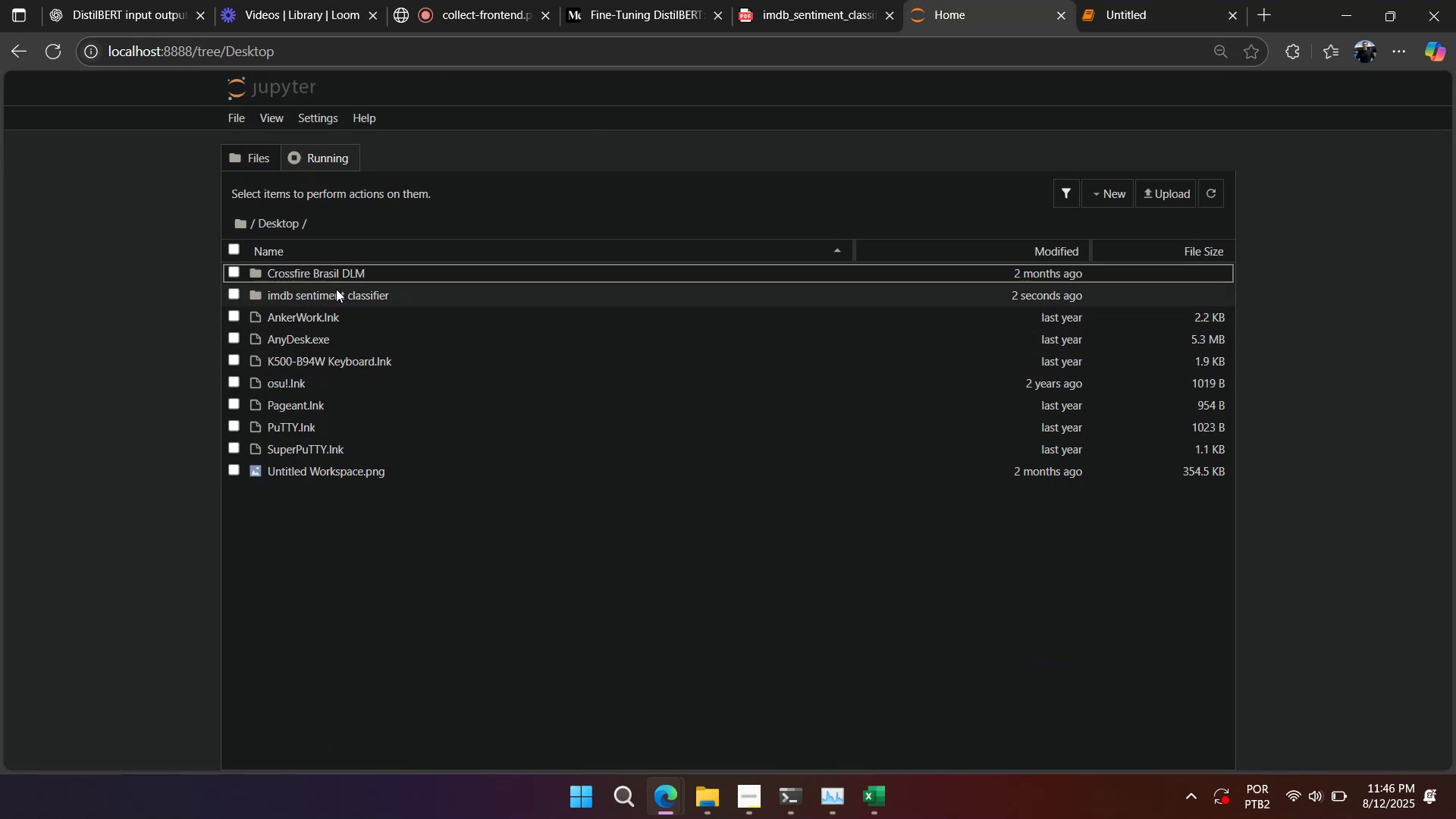 
left_click([336, 289])
 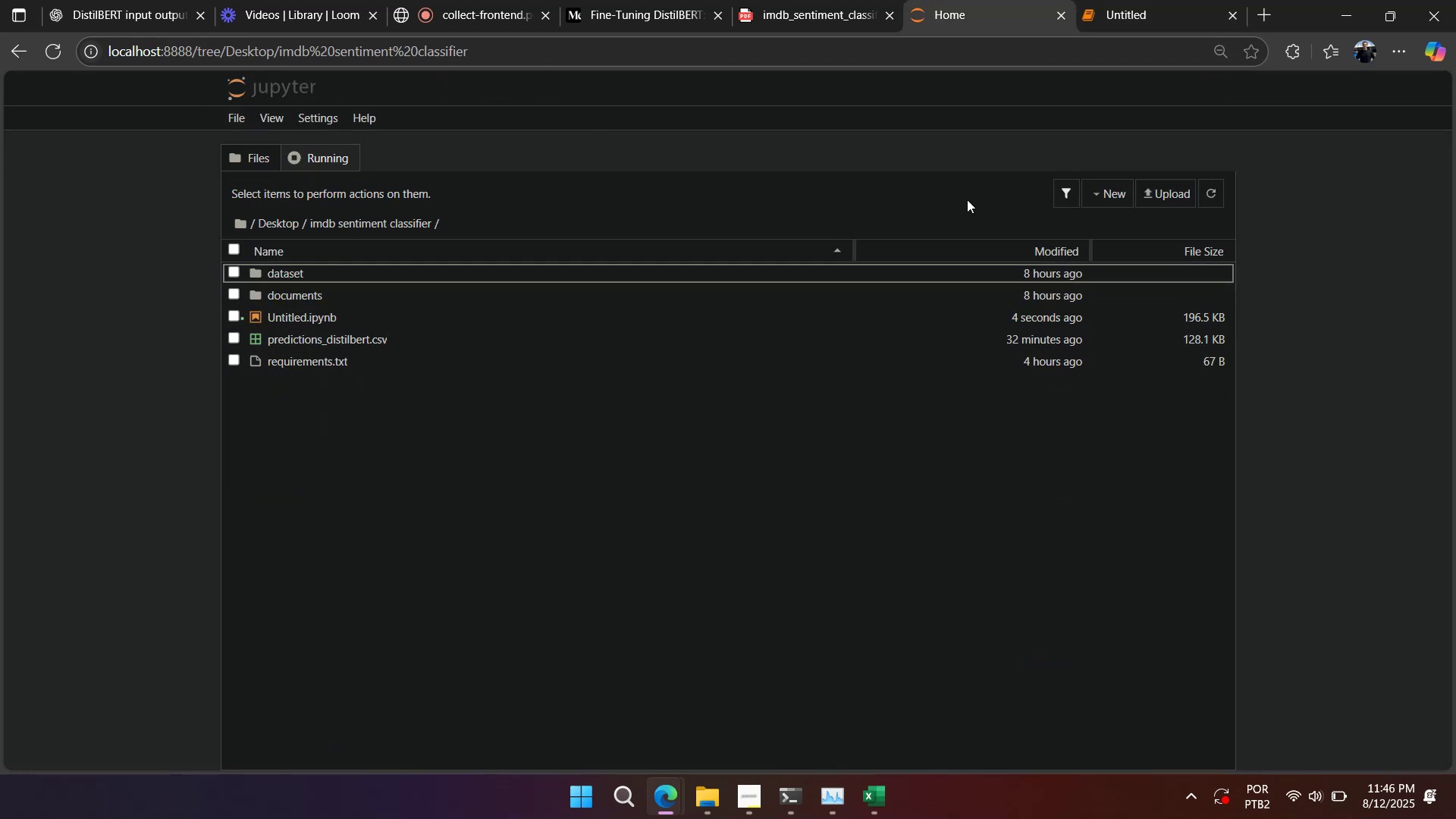 
left_click([1106, 184])
 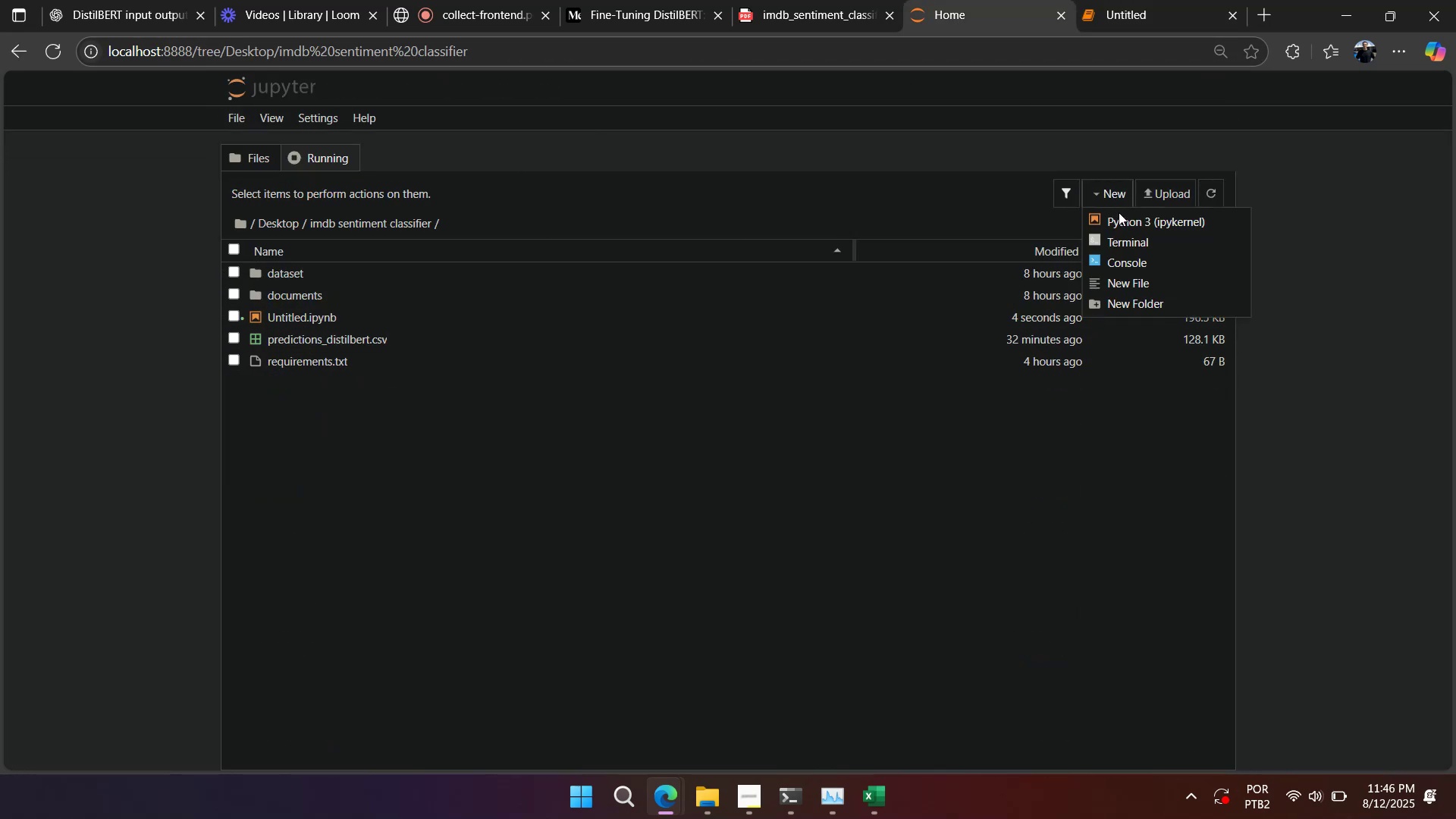 
left_click([1119, 216])
 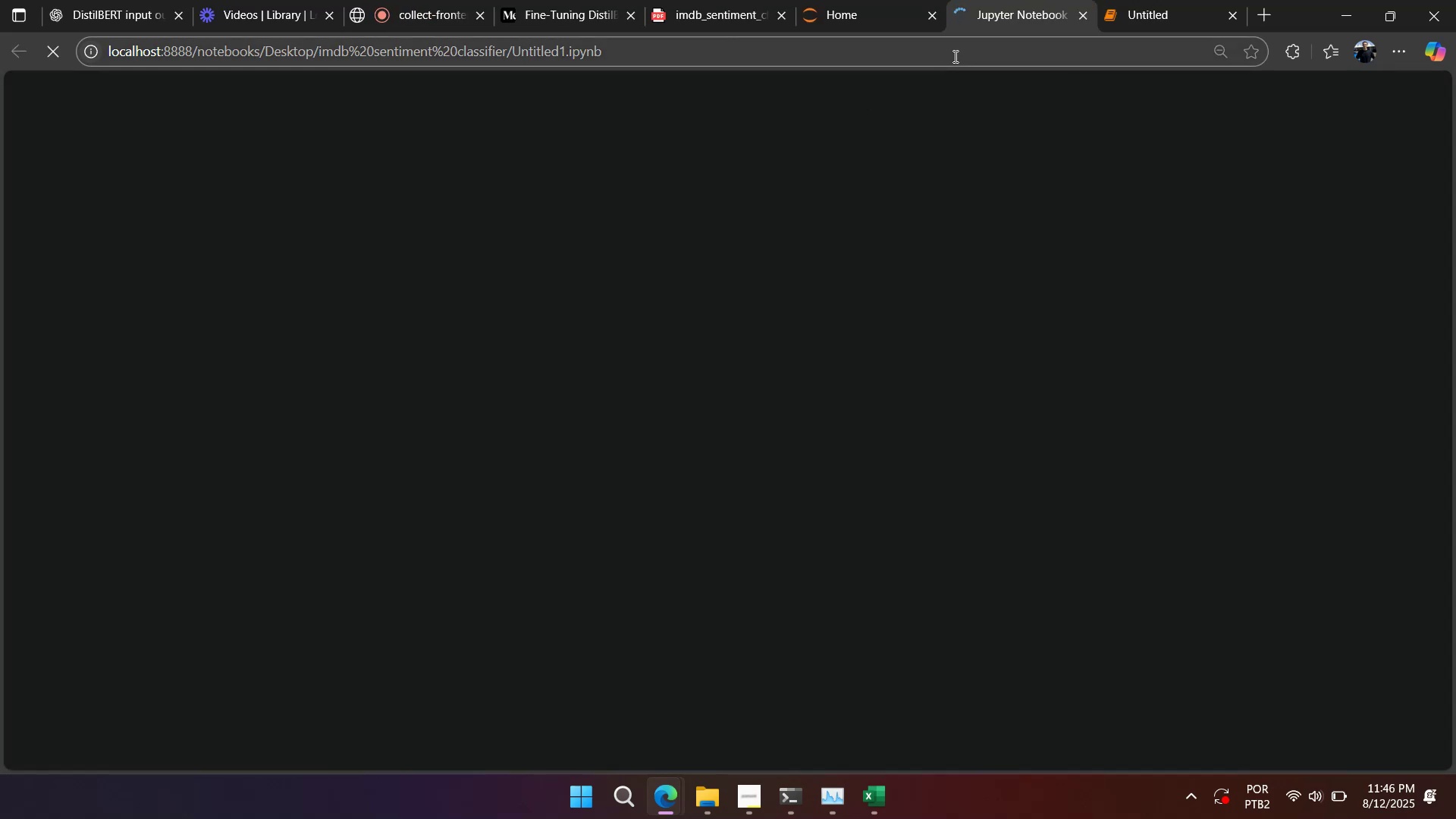 
left_click([1123, 14])
 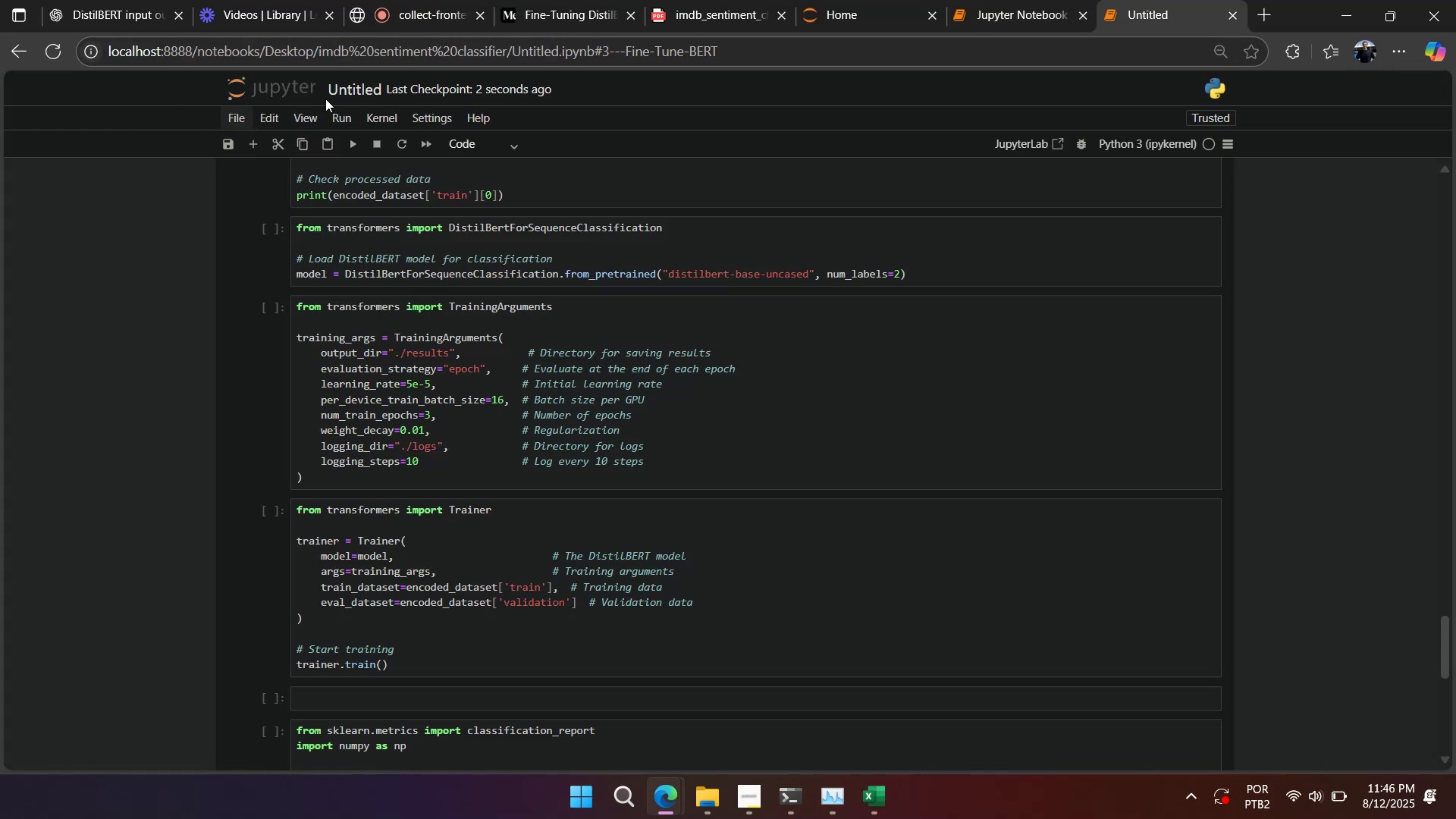 
left_click([364, 97])
 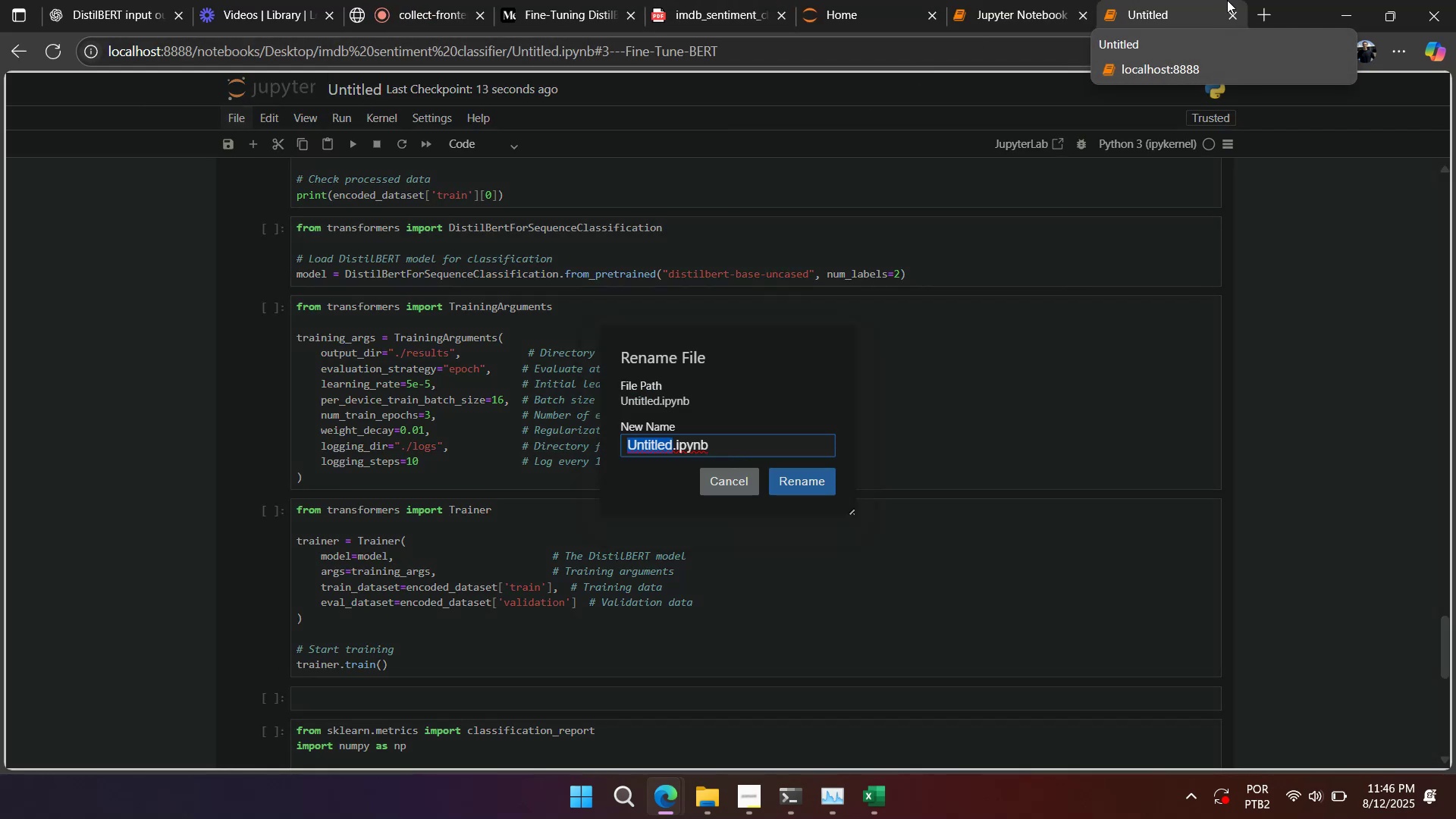 
type(eda_code)
 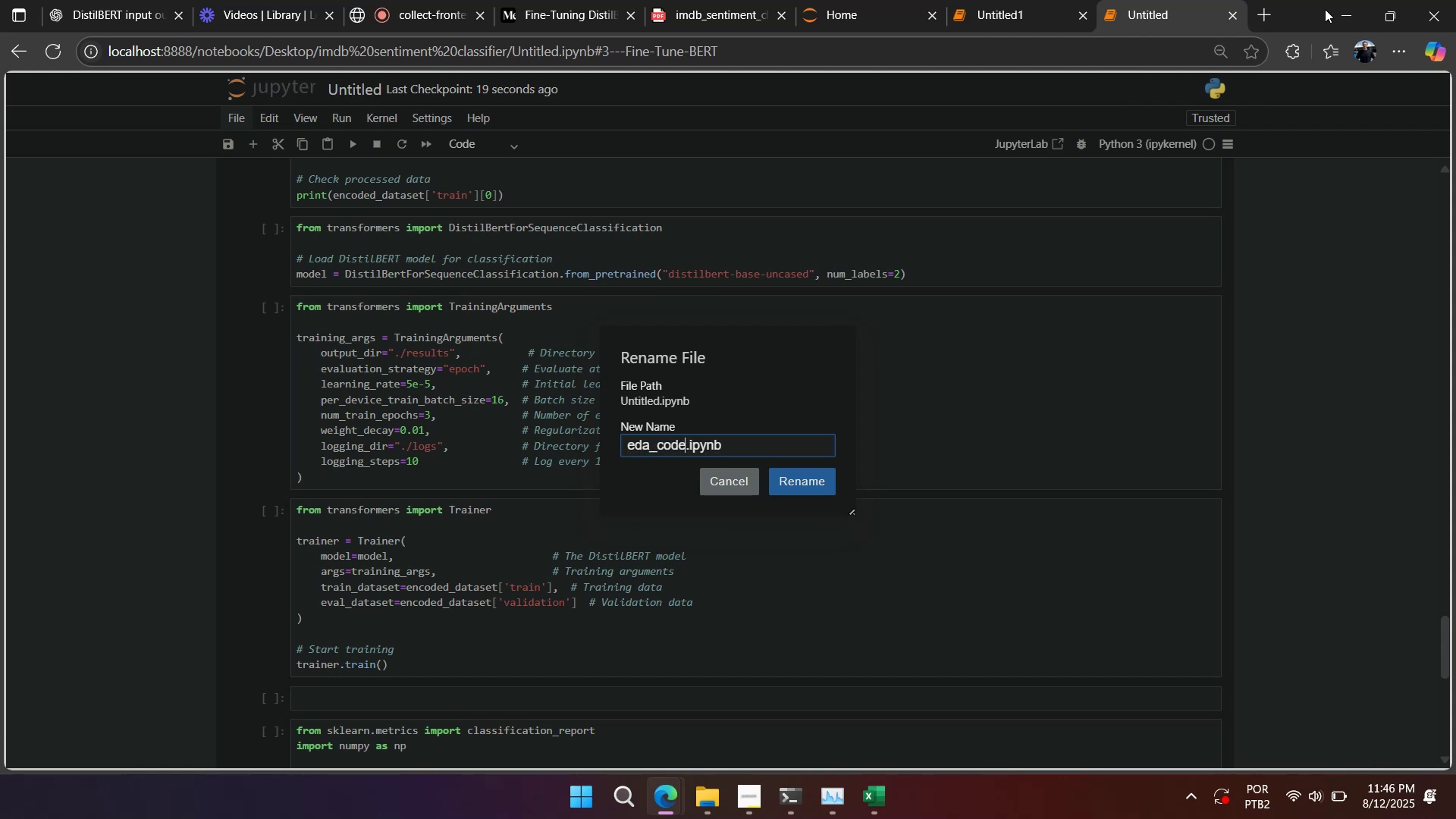 
key(Backspace)
key(Backspace)
key(Backspace)
key(Backspace)
key(Backspace)
type(_and_model)
 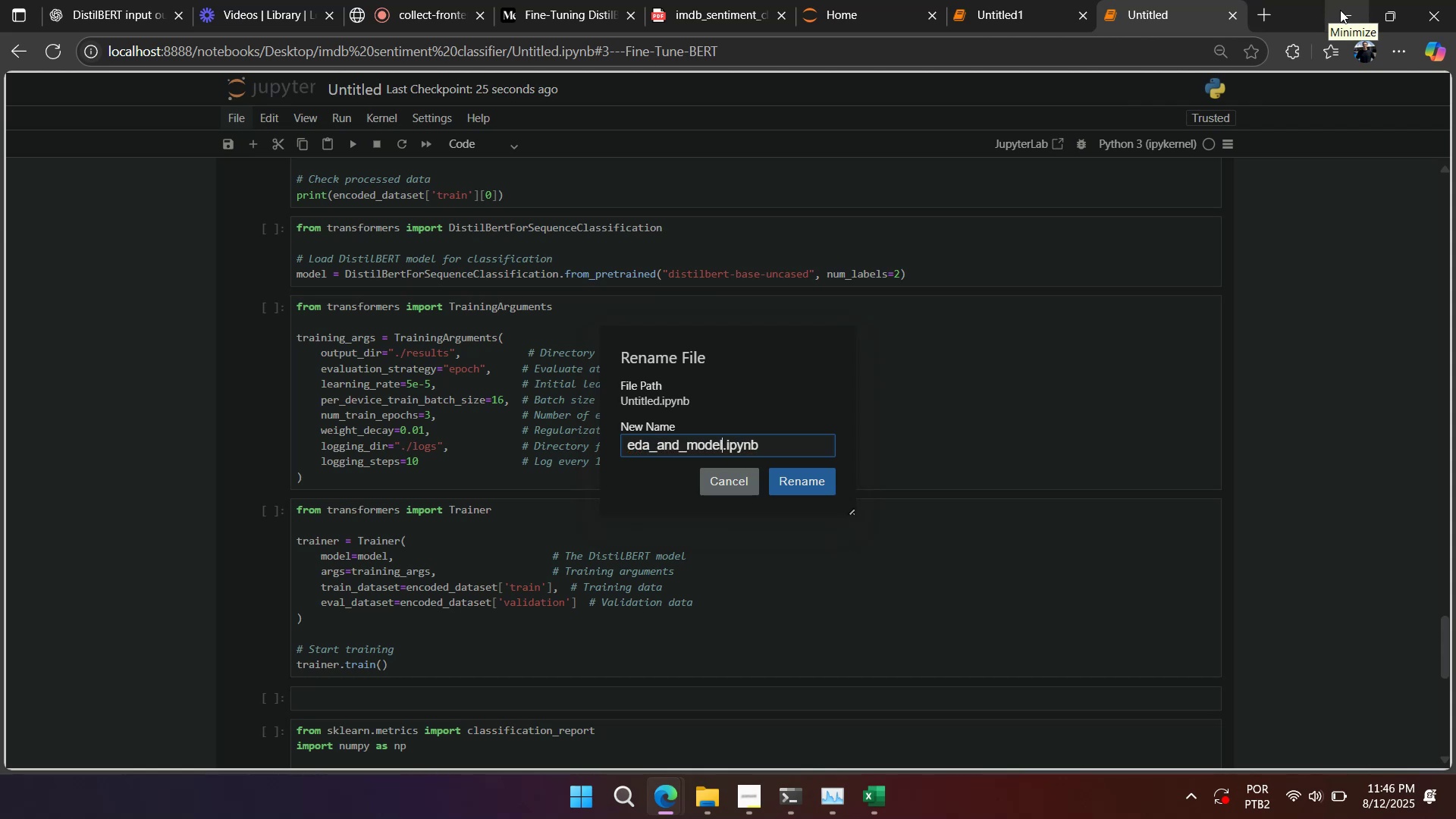 
type(classifiEDA-)
key(Backspace)
key(Backspace)
key(Backspace)
key(Backspace)
type(Classificaitiosns_and_EDA)
 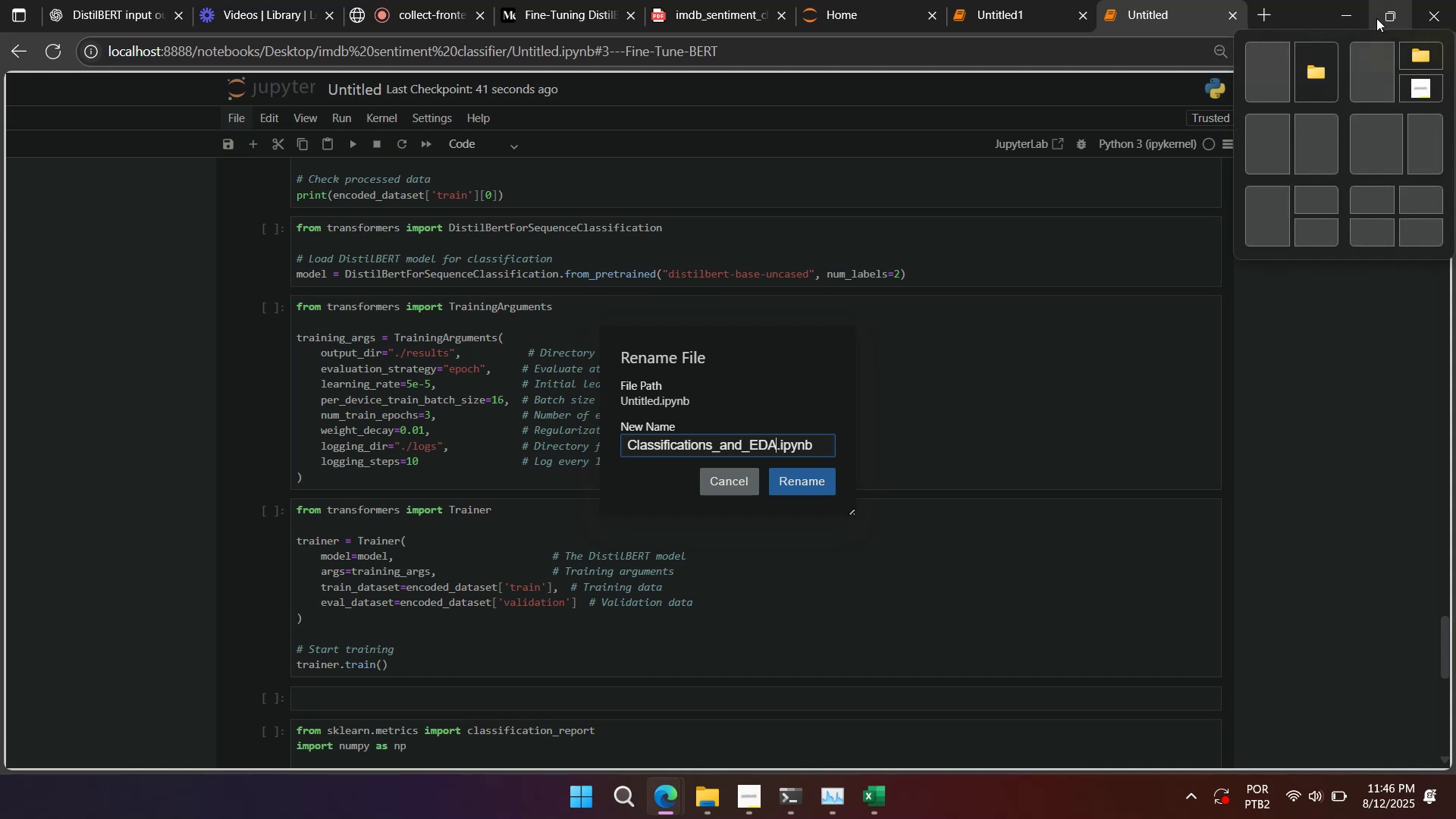 
left_click([811, 485])
 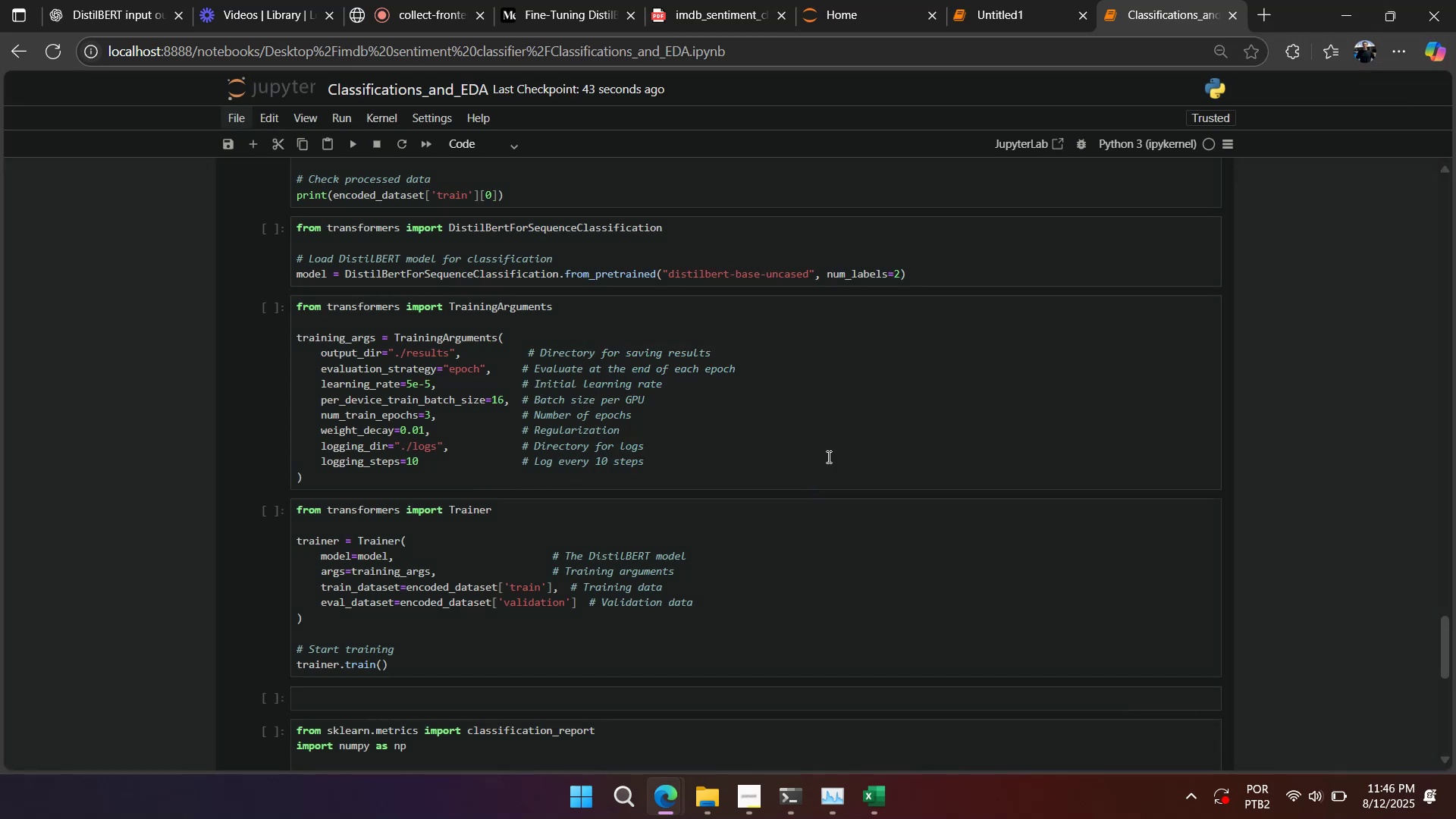 
left_click([864, 400])
 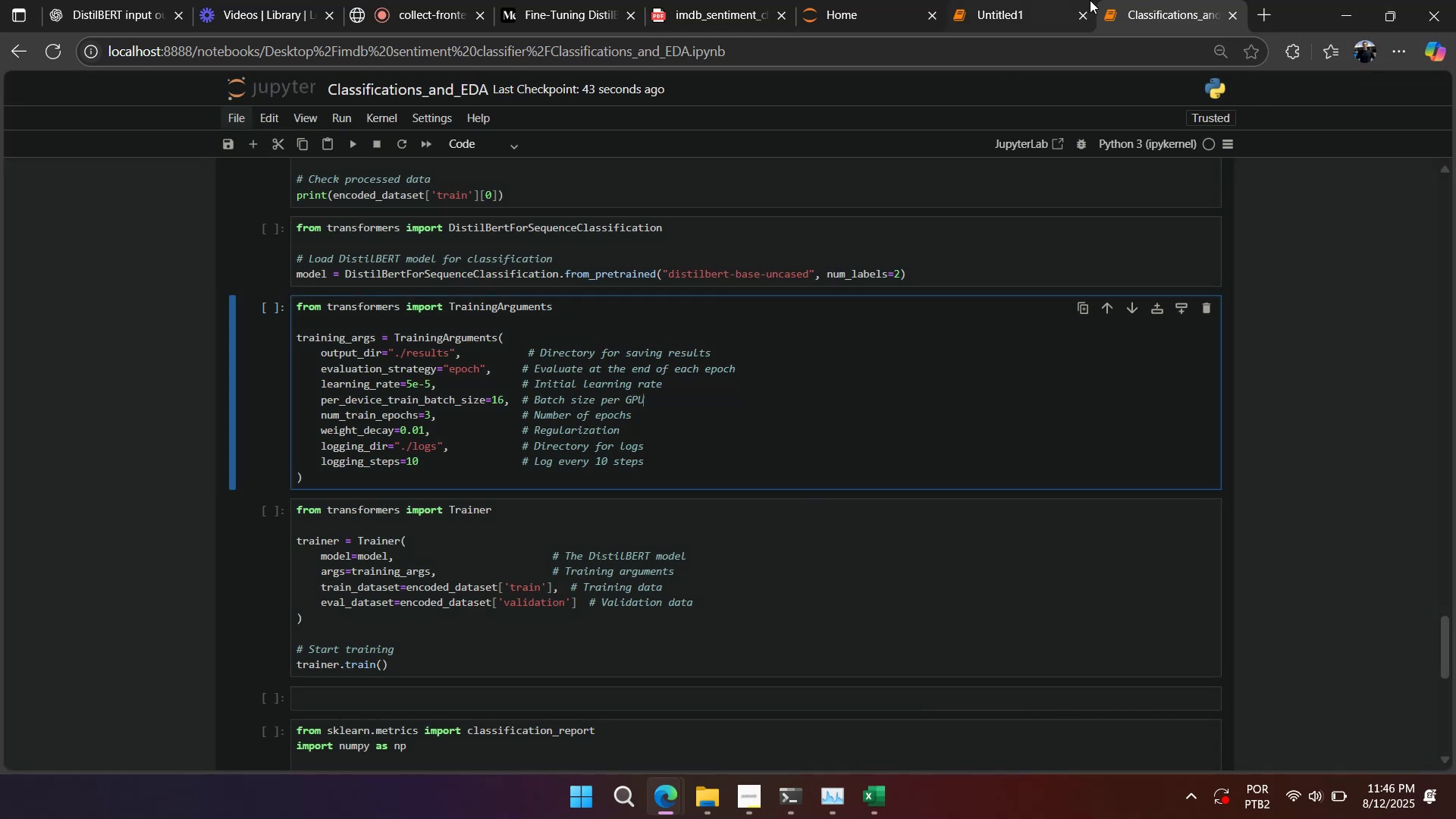 
left_click_drag(start_coordinate=[1131, 15], to_coordinate=[1014, 20])
 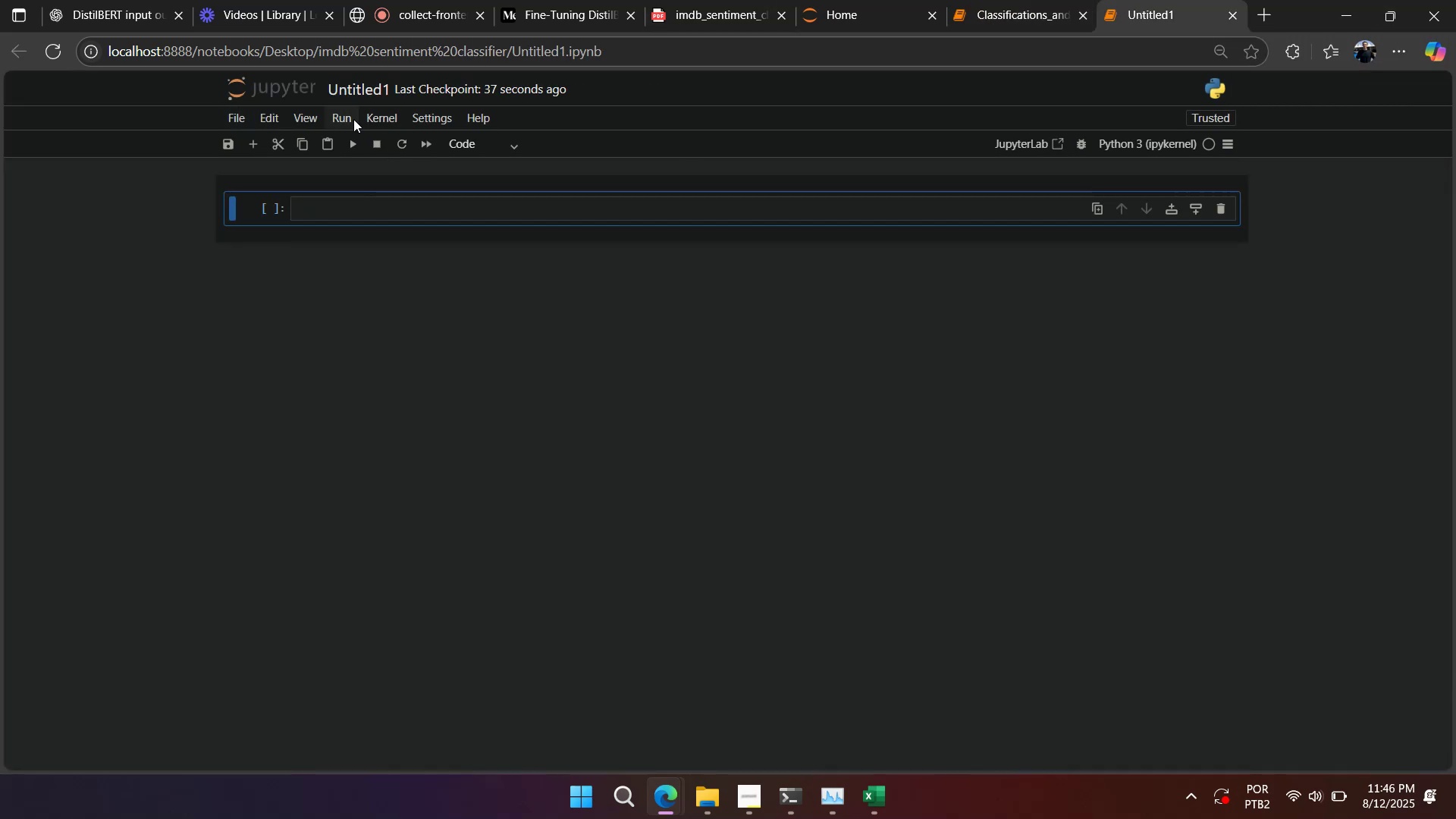 
left_click([345, 96])
 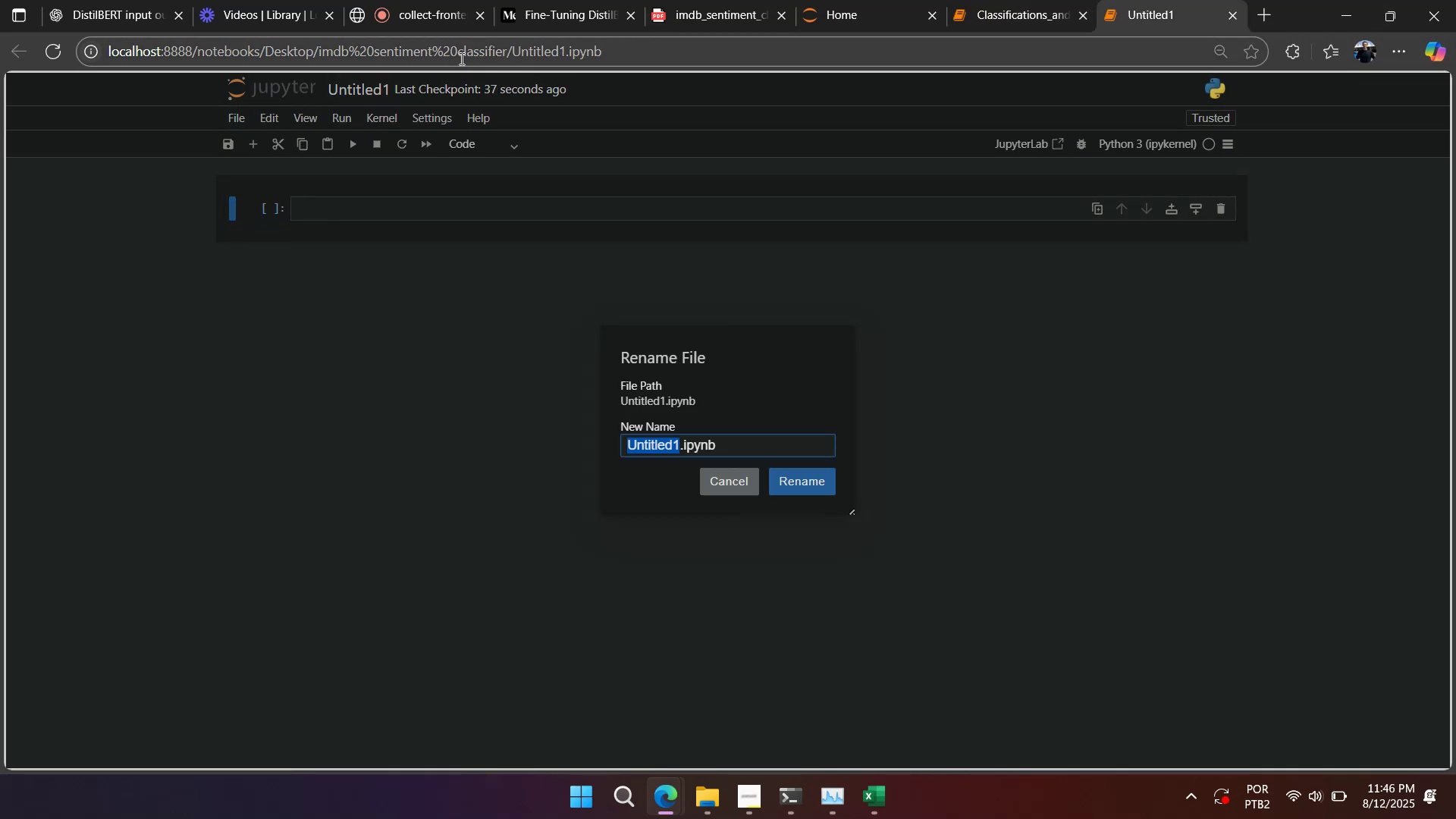 
type(FINETUNN)
key(Backspace)
key(Backspace)
key(Backspace)
key(Backspace)
key(Backspace)
key(Backspace)
key(Backspace)
key(Backspace)
type(Distil)
key(Backspace)
key(Backspace)
type(ilBERT_Finet)
key(Backspace)
type(T)
key(Backspace)
type(Tuning)
 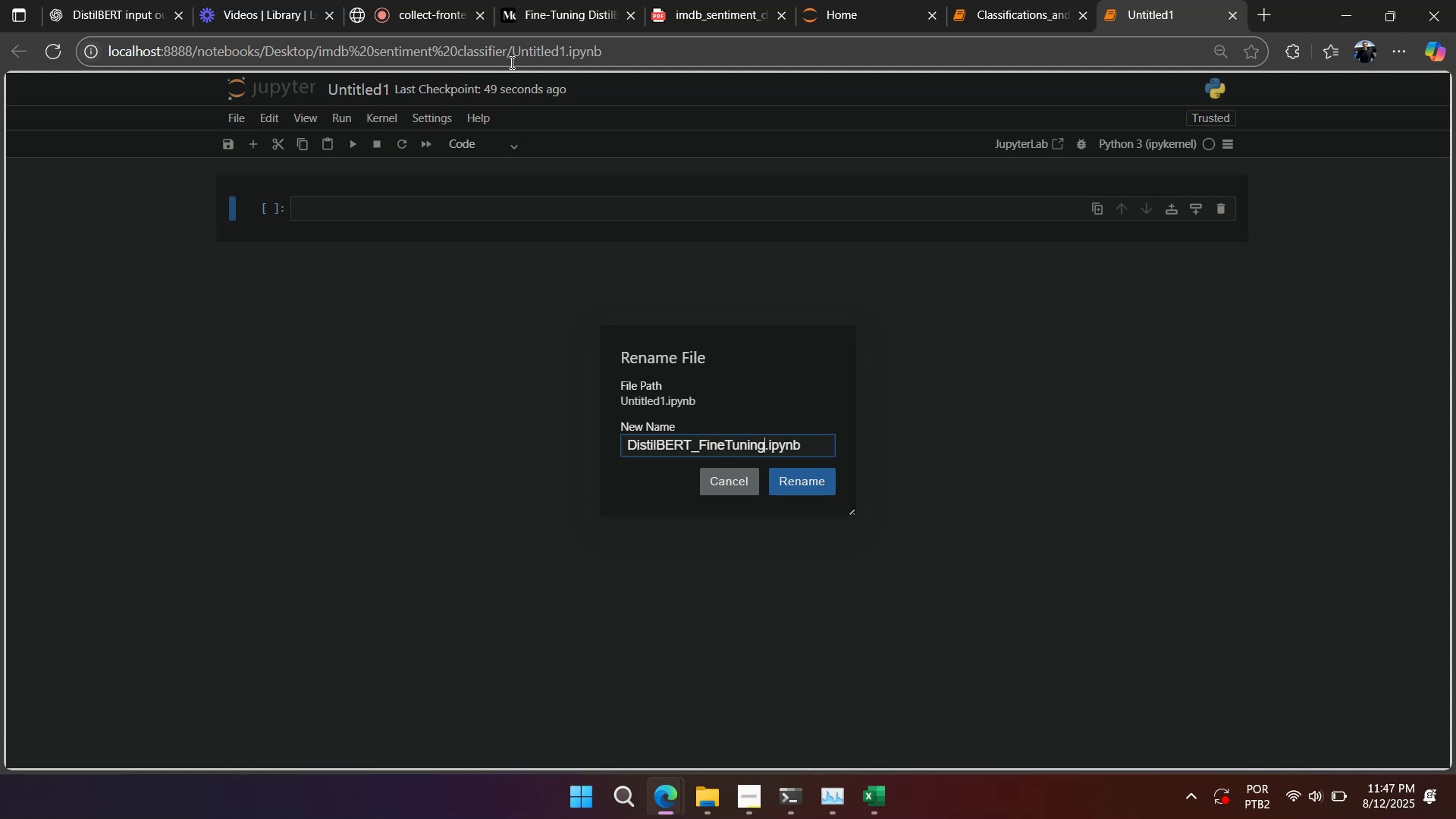 
 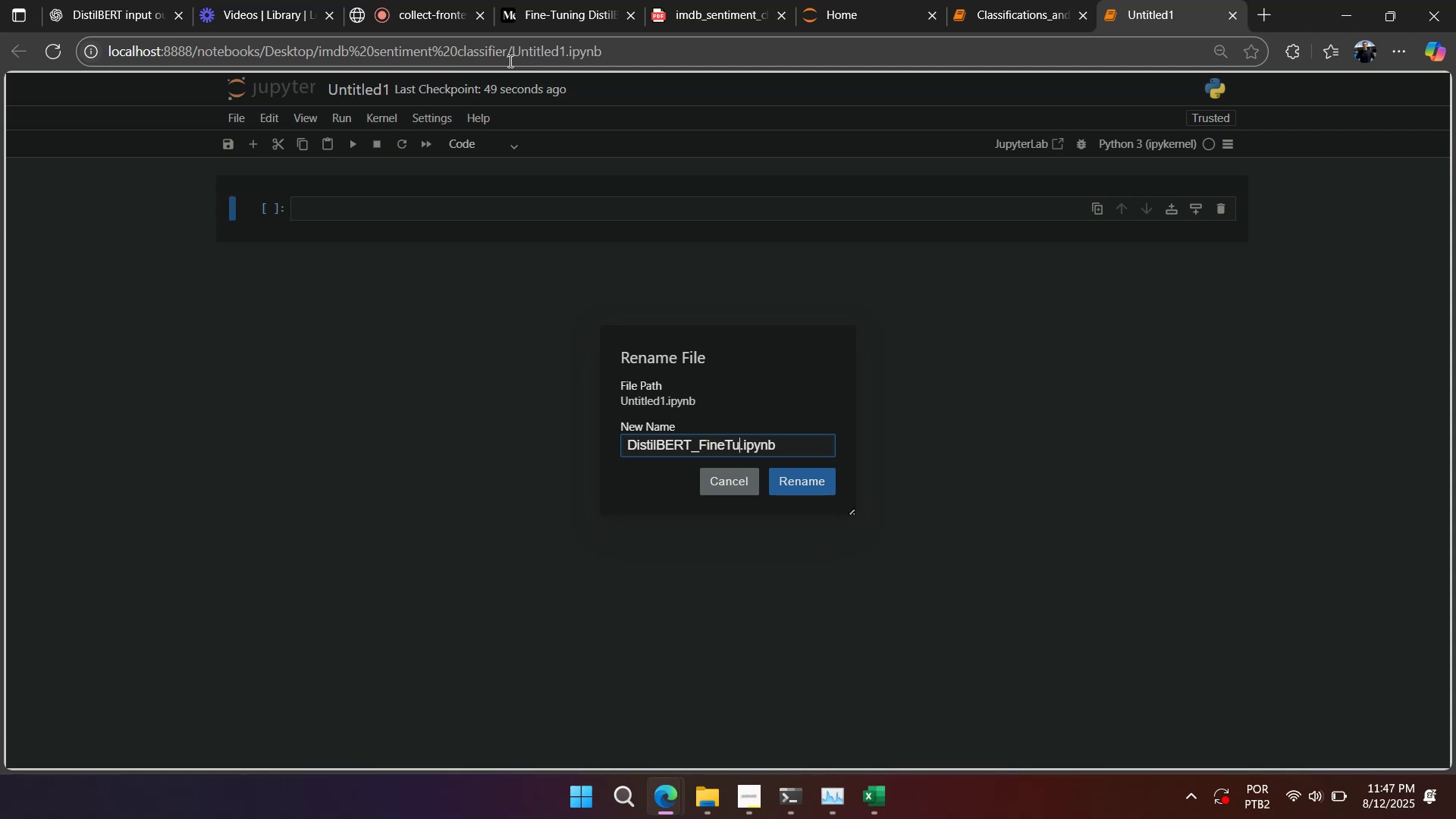 
key(Enter)
 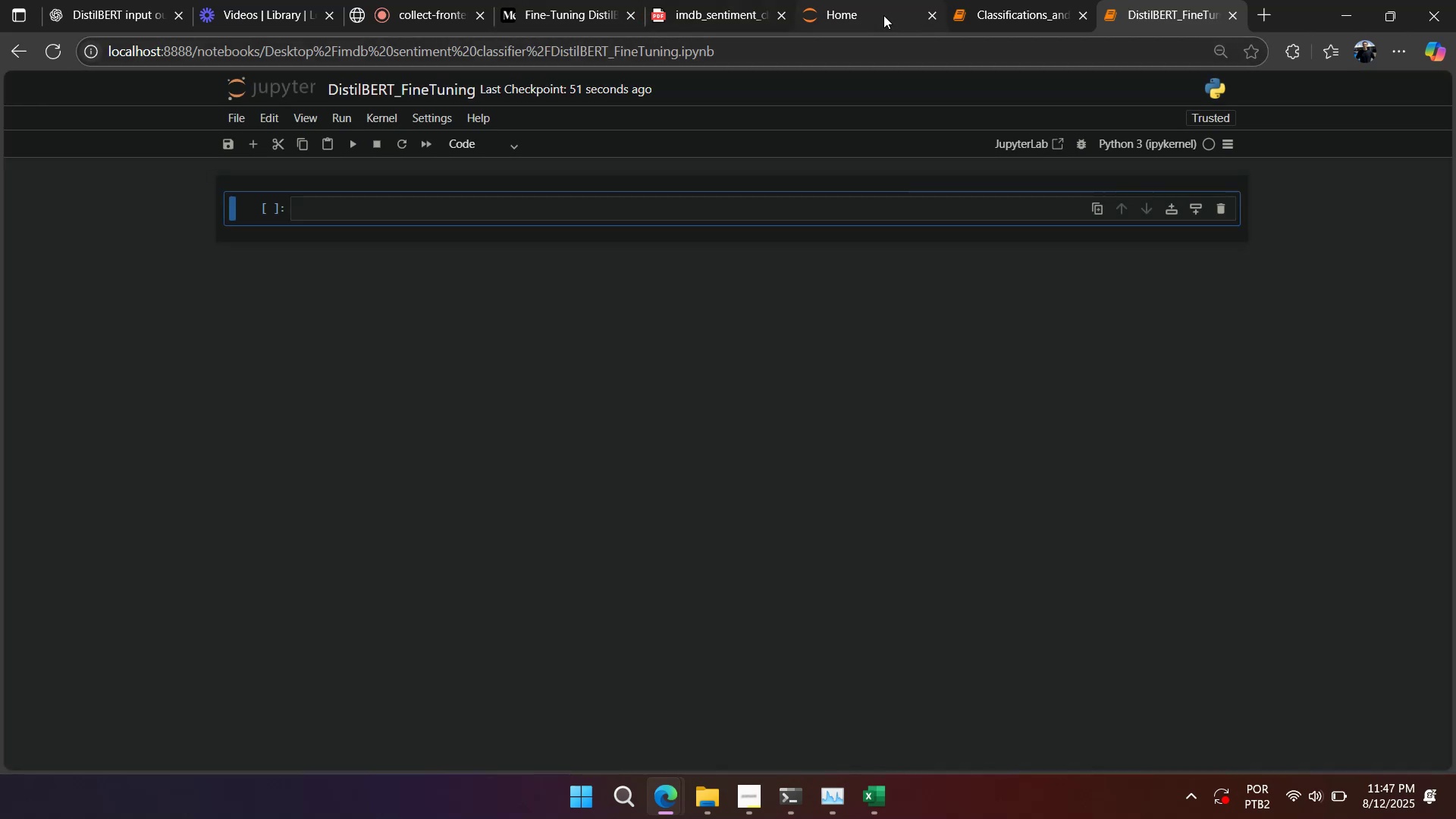 
left_click([970, 14])
 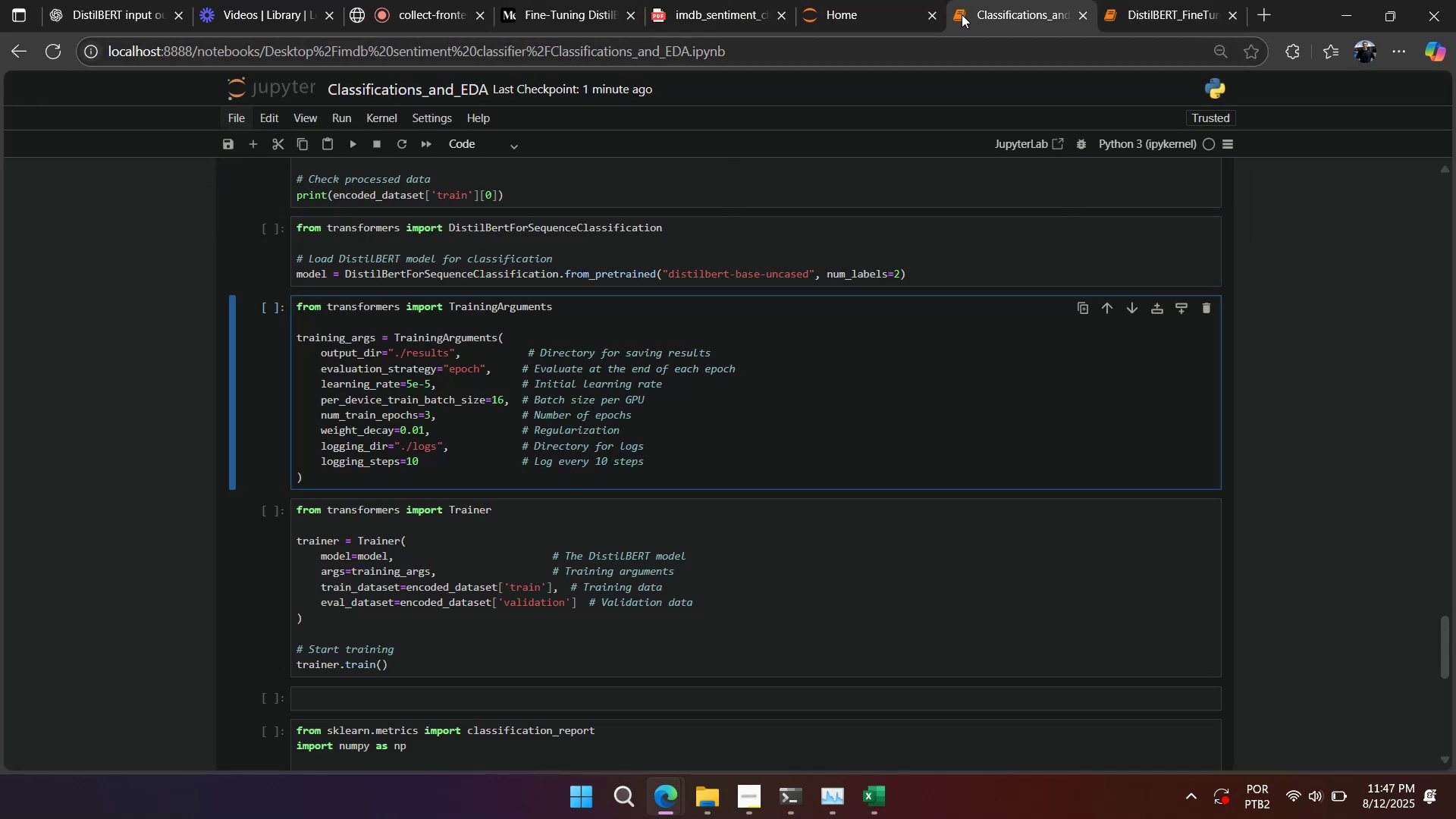 
left_click([873, 14])
 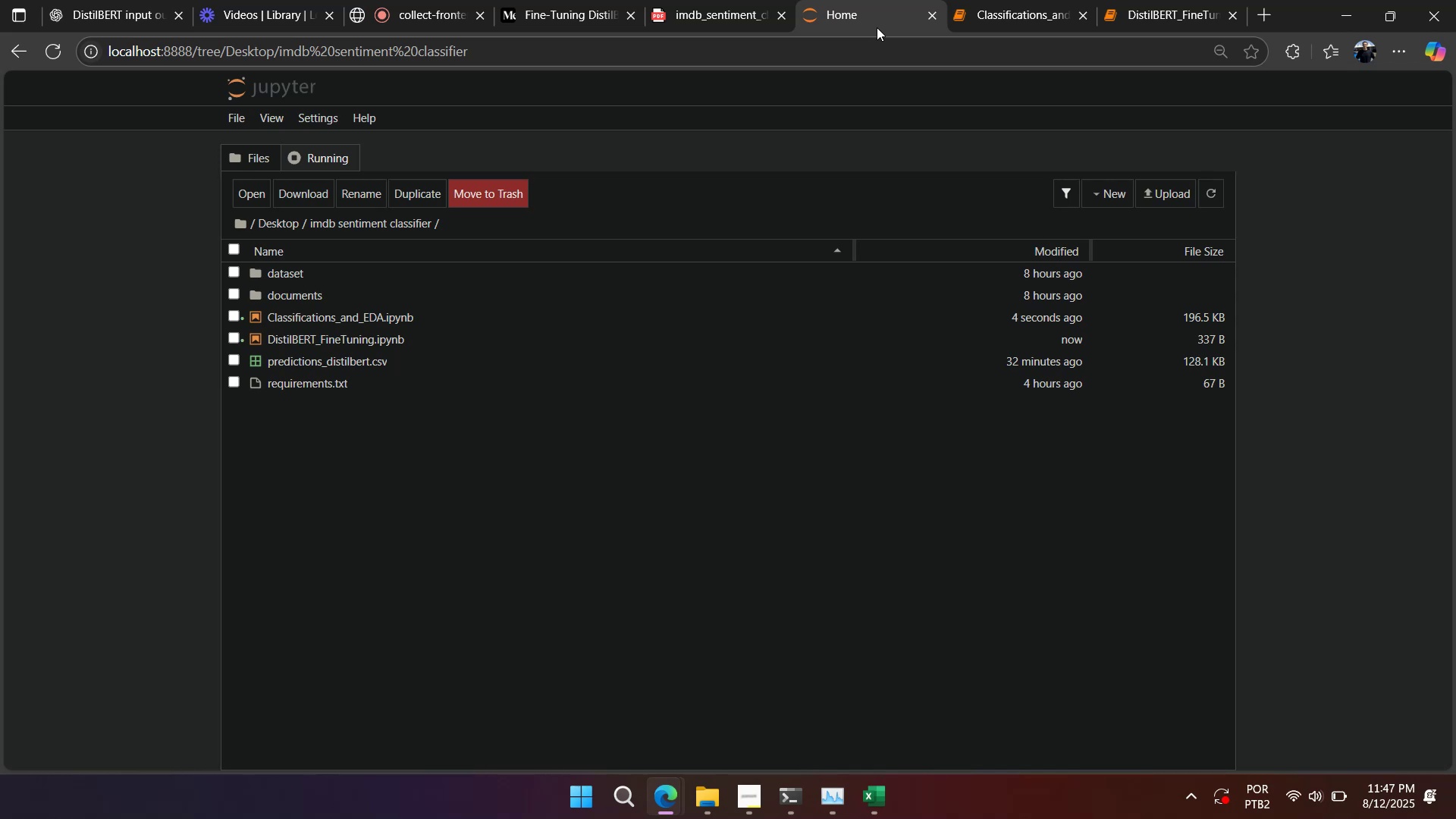 
wait(14.62)
 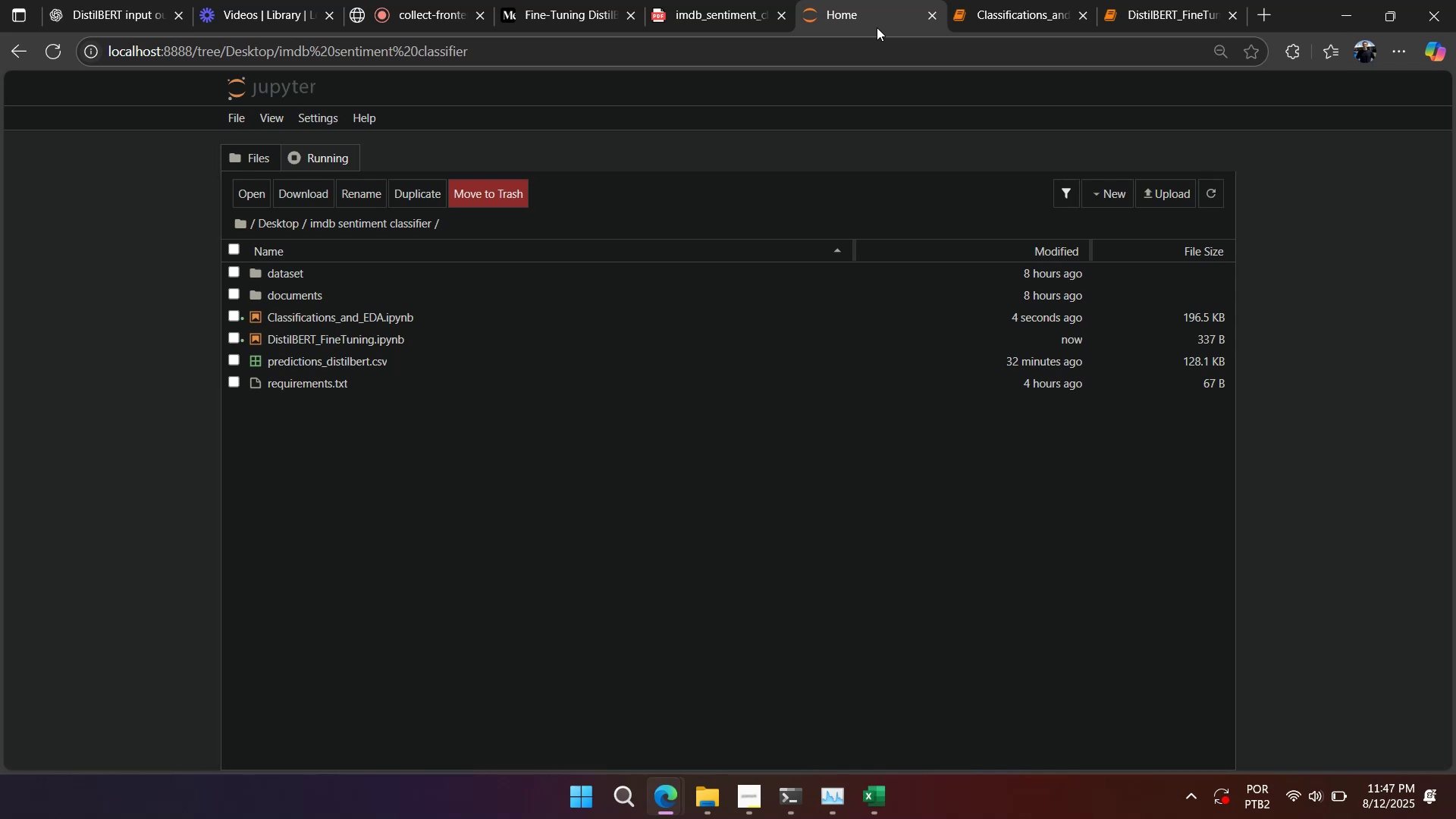 
left_click([993, 15])
 